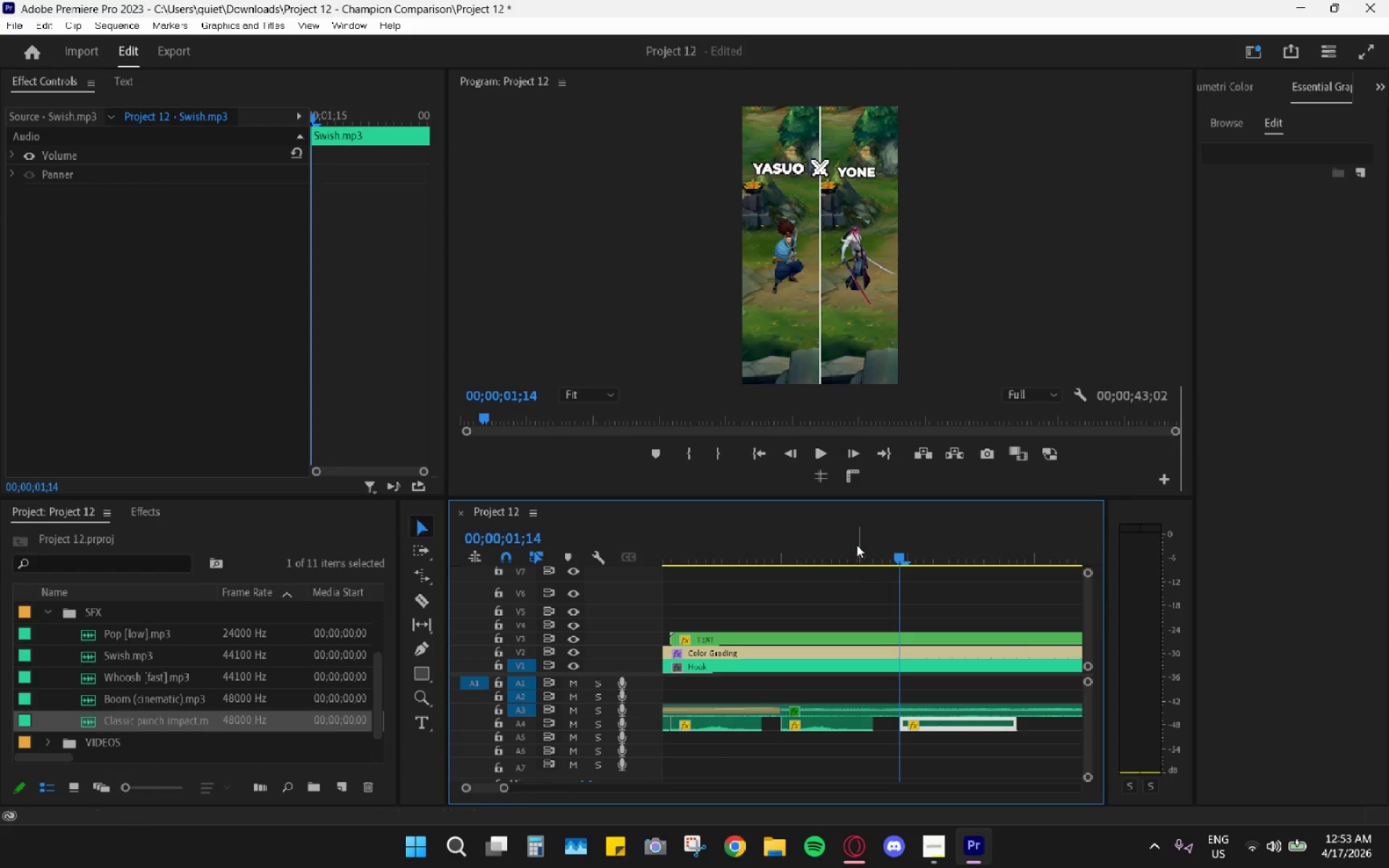 
left_click([859, 530])
 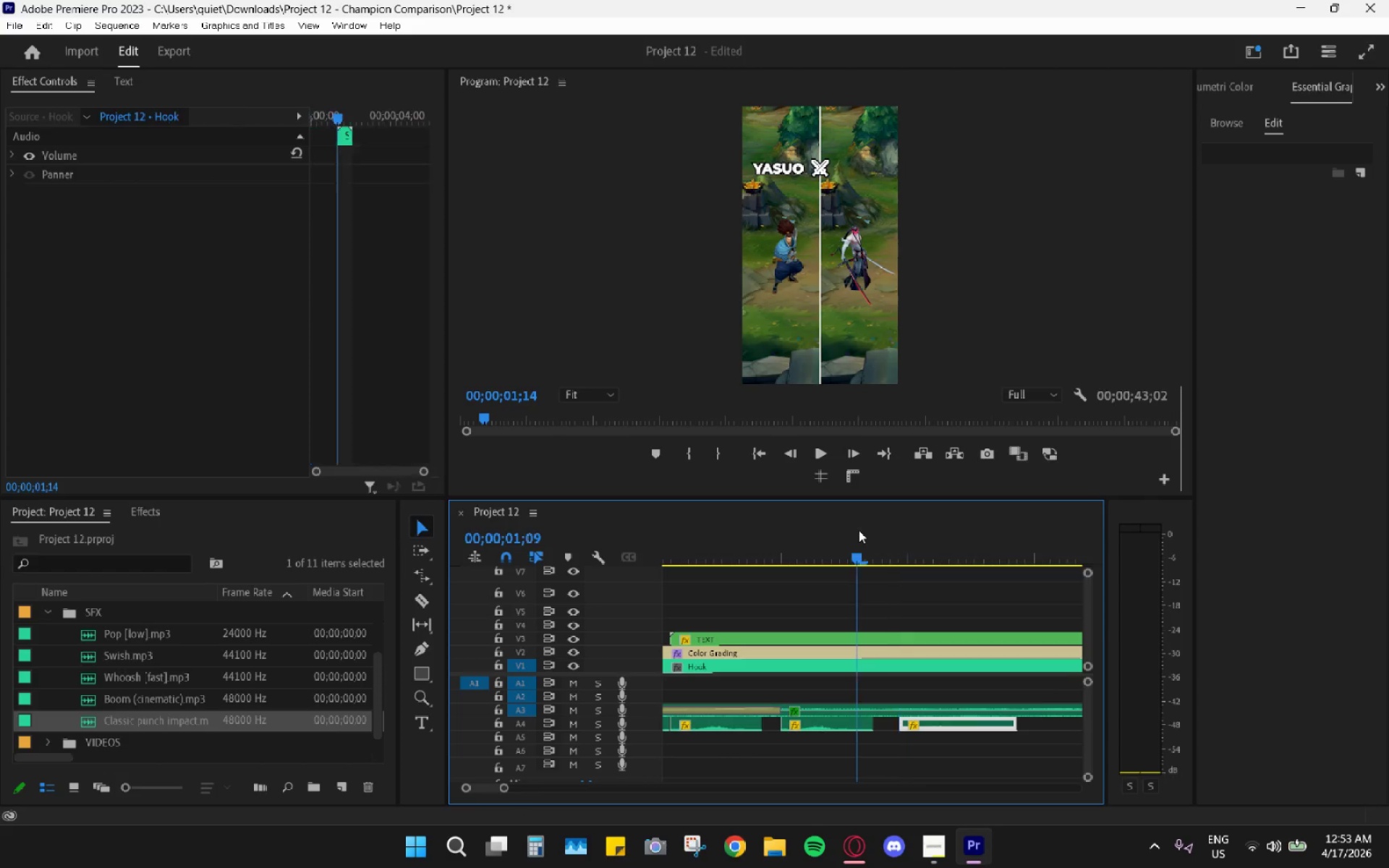 
key(Space)
 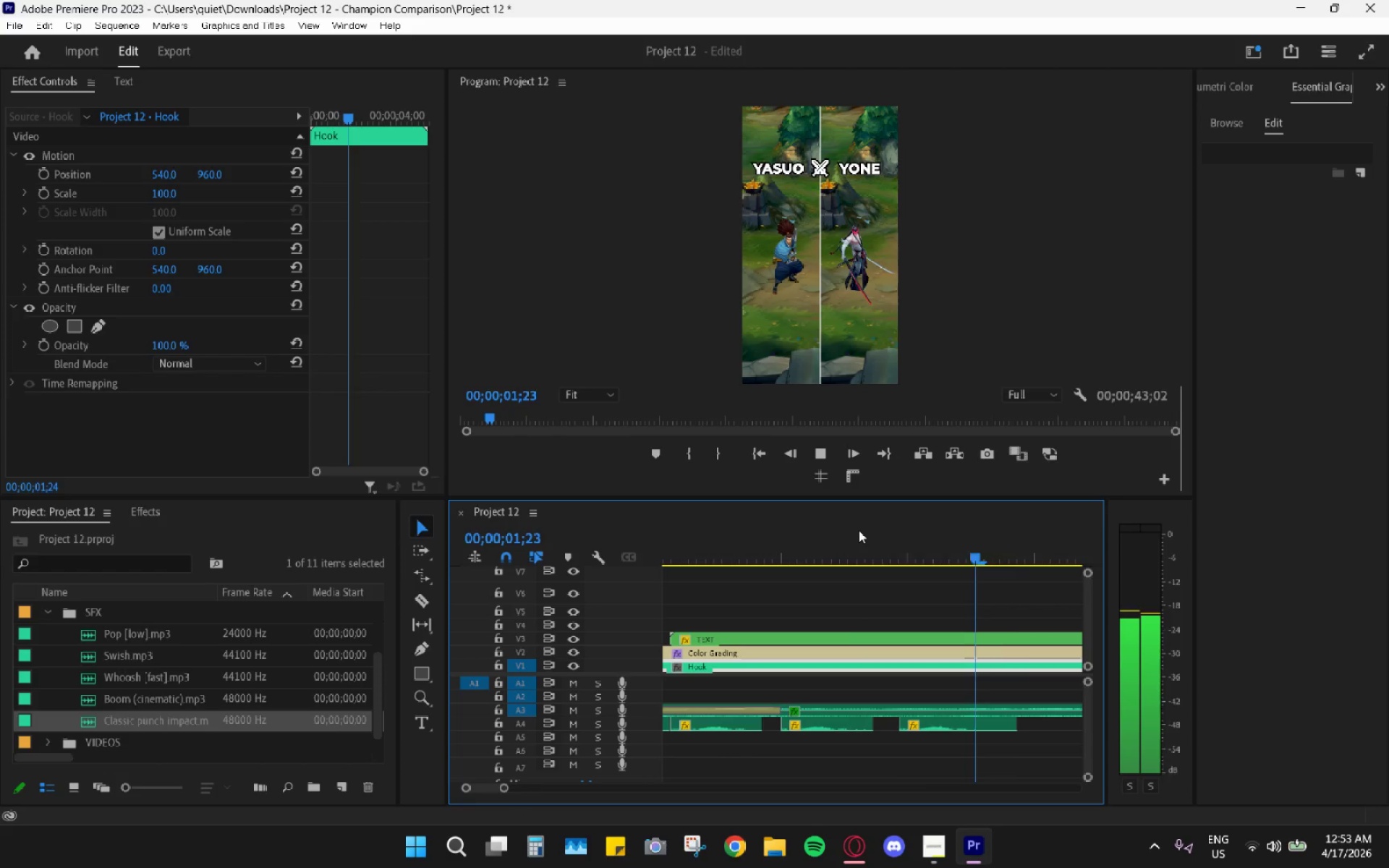 
left_click_drag(start_coordinate=[812, 533], to_coordinate=[689, 546])
 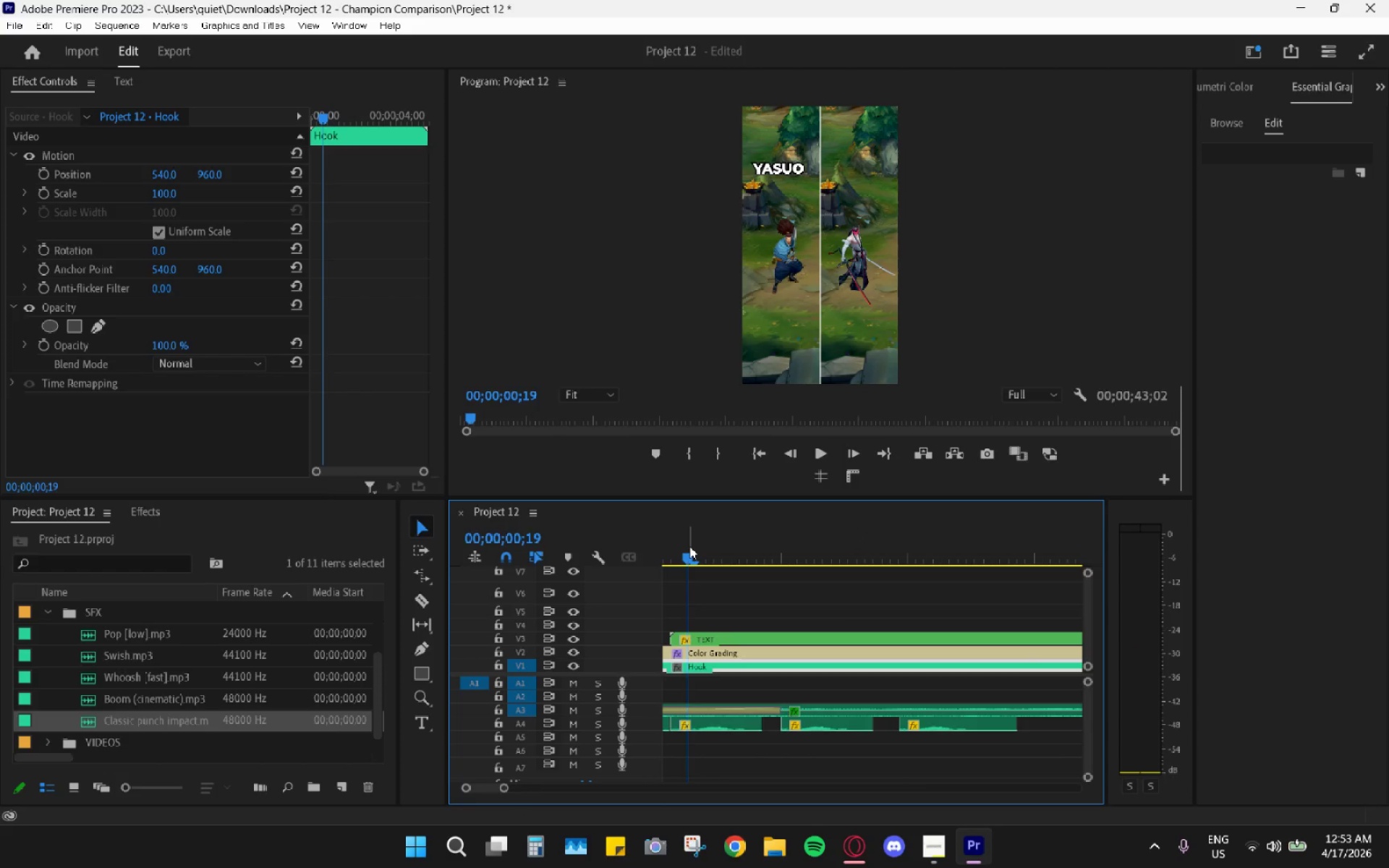 
key(Space)
 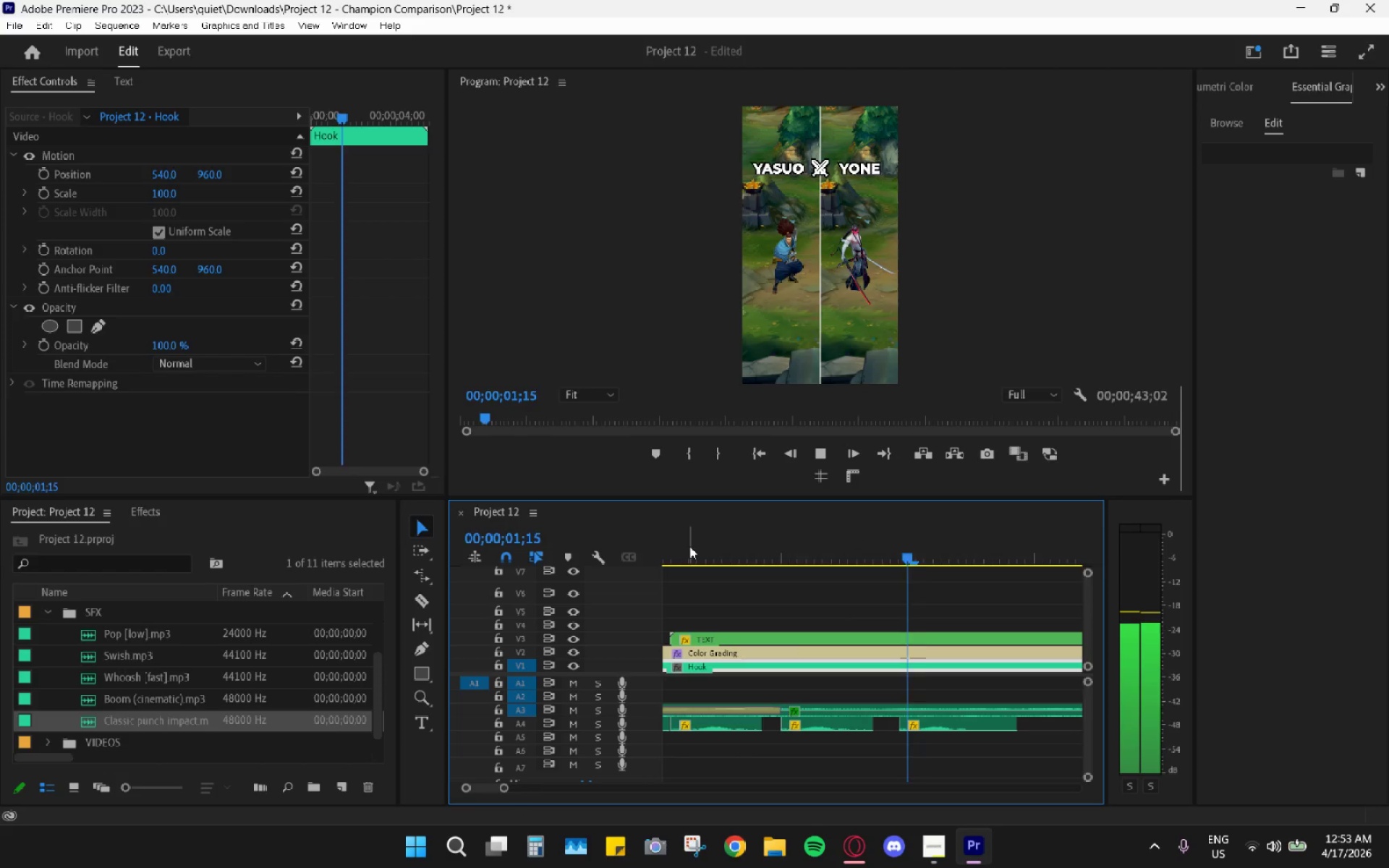 
key(Space)
 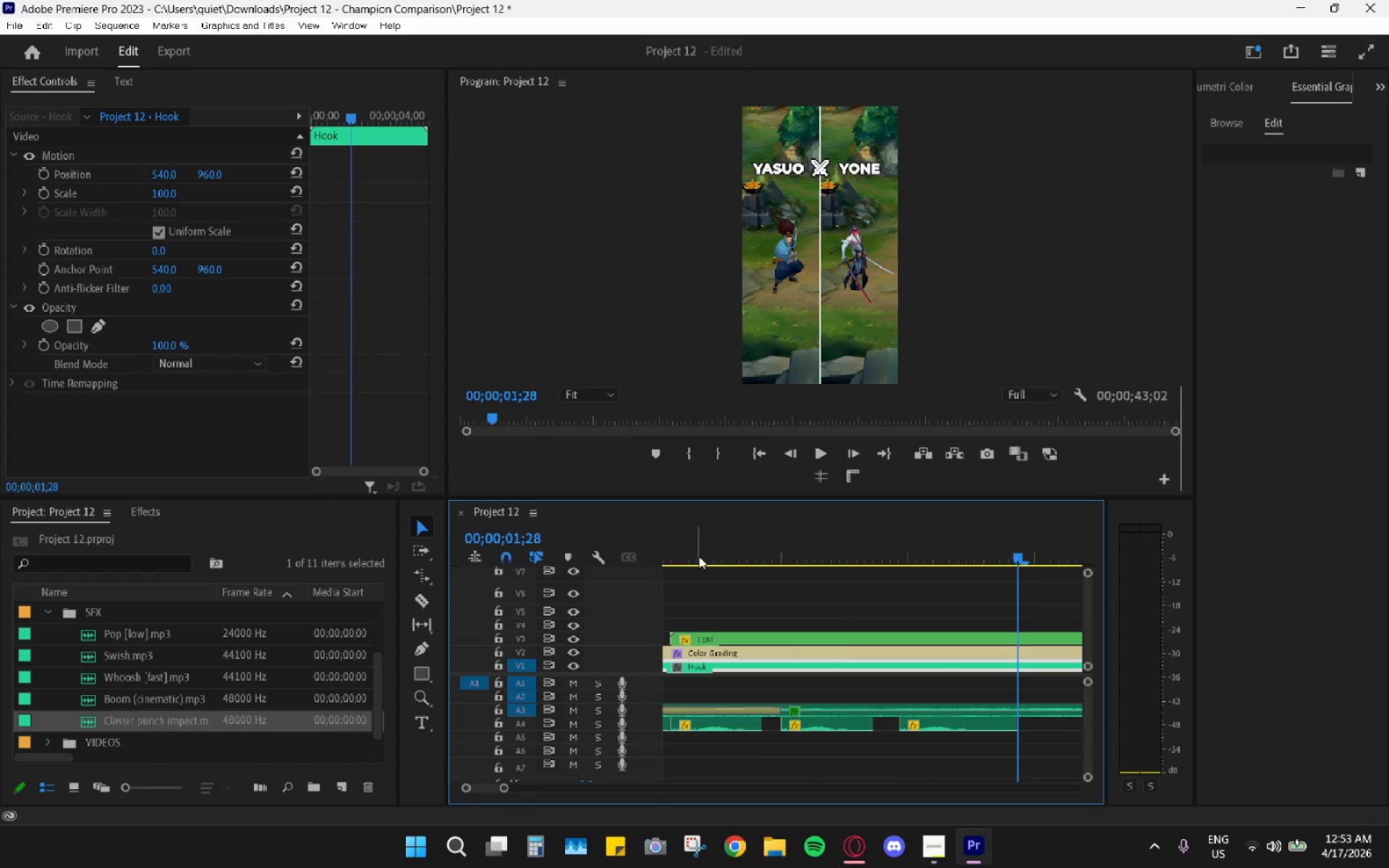 
left_click_drag(start_coordinate=[693, 554], to_coordinate=[681, 553])
 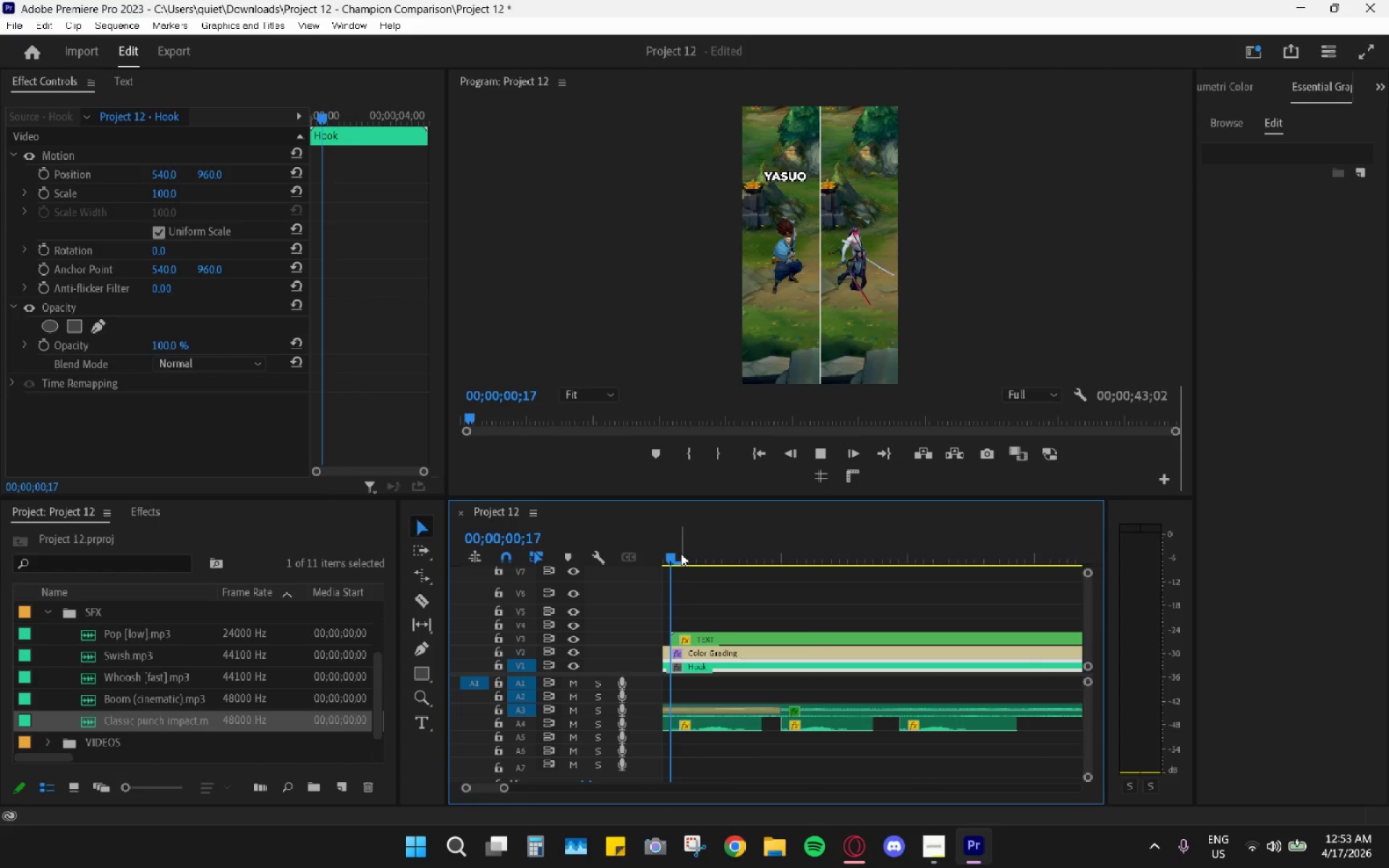 
key(Space)
 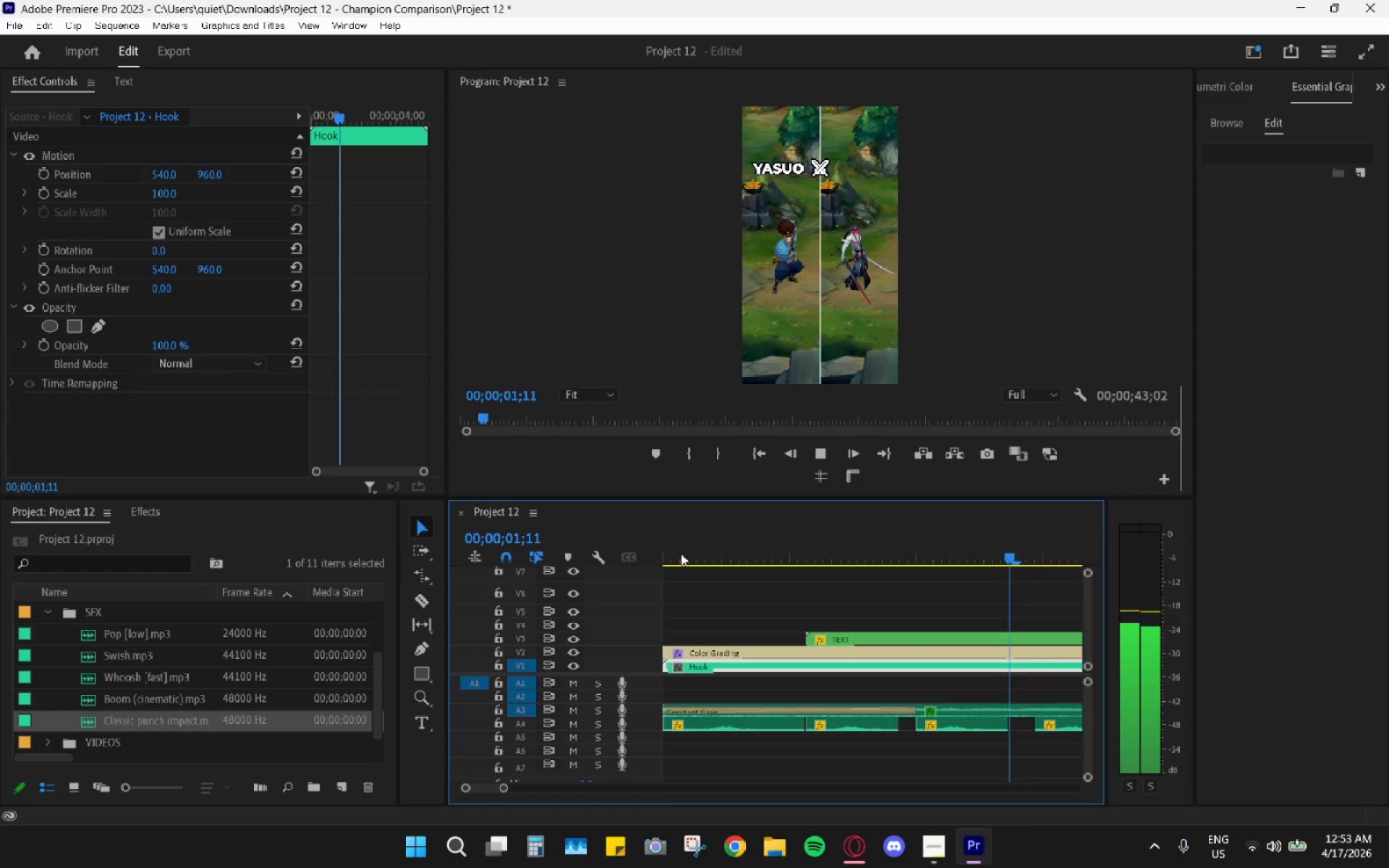 
key(Space)
 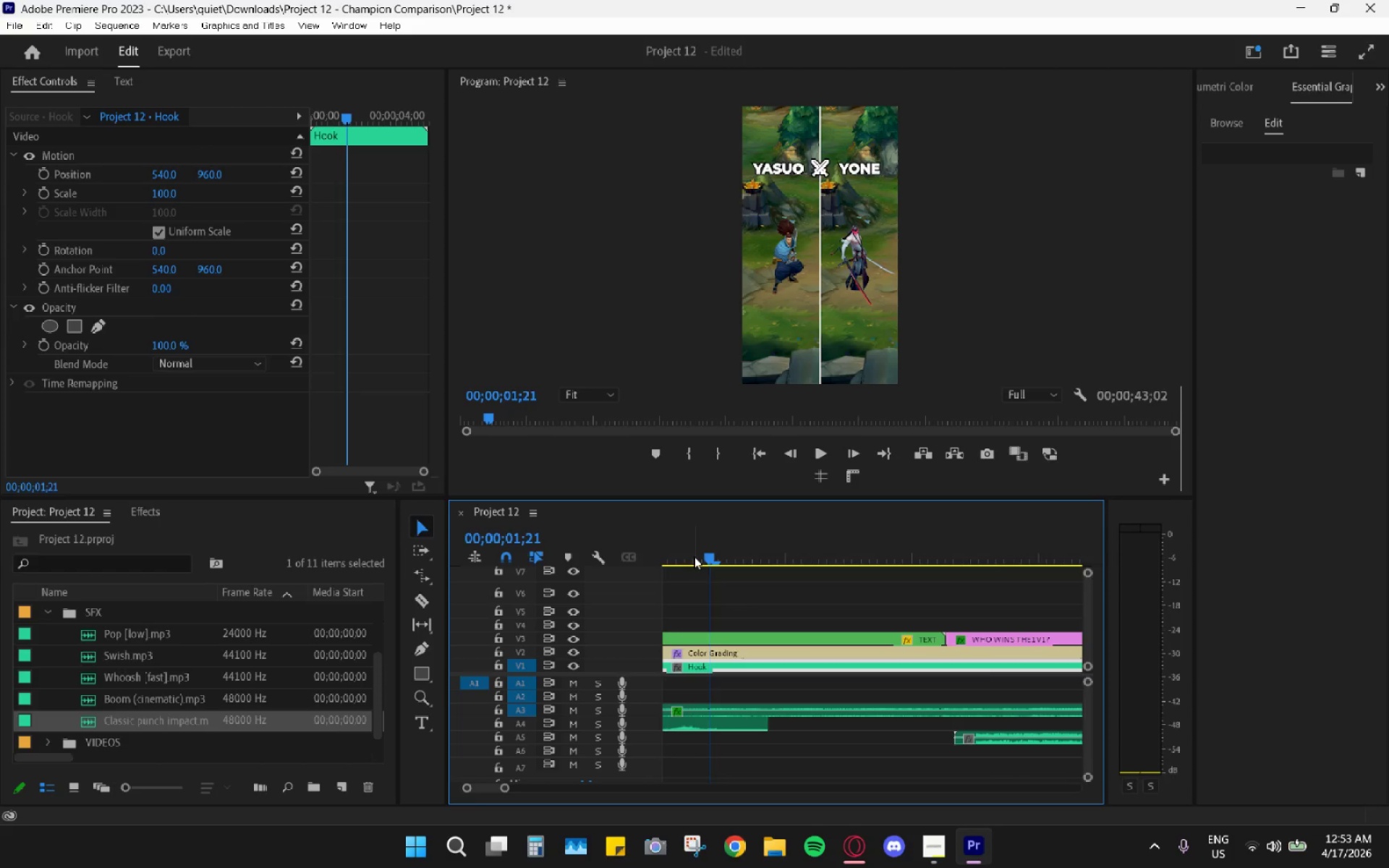 
hold_key(key=AltLeft, duration=0.64)
scroll: coordinate [810, 671], scroll_direction: up, amount: 8.0
 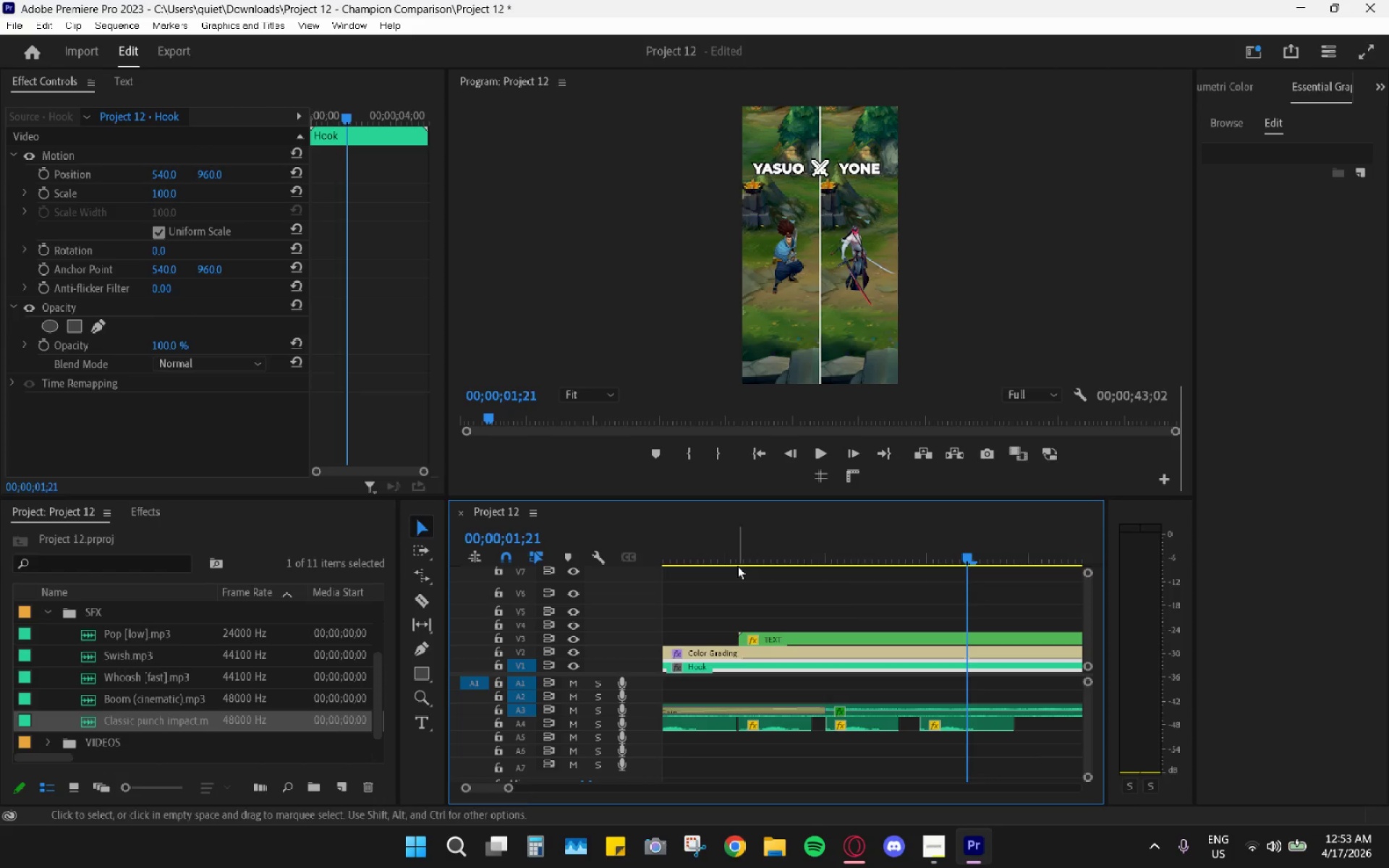 
key(Space)
 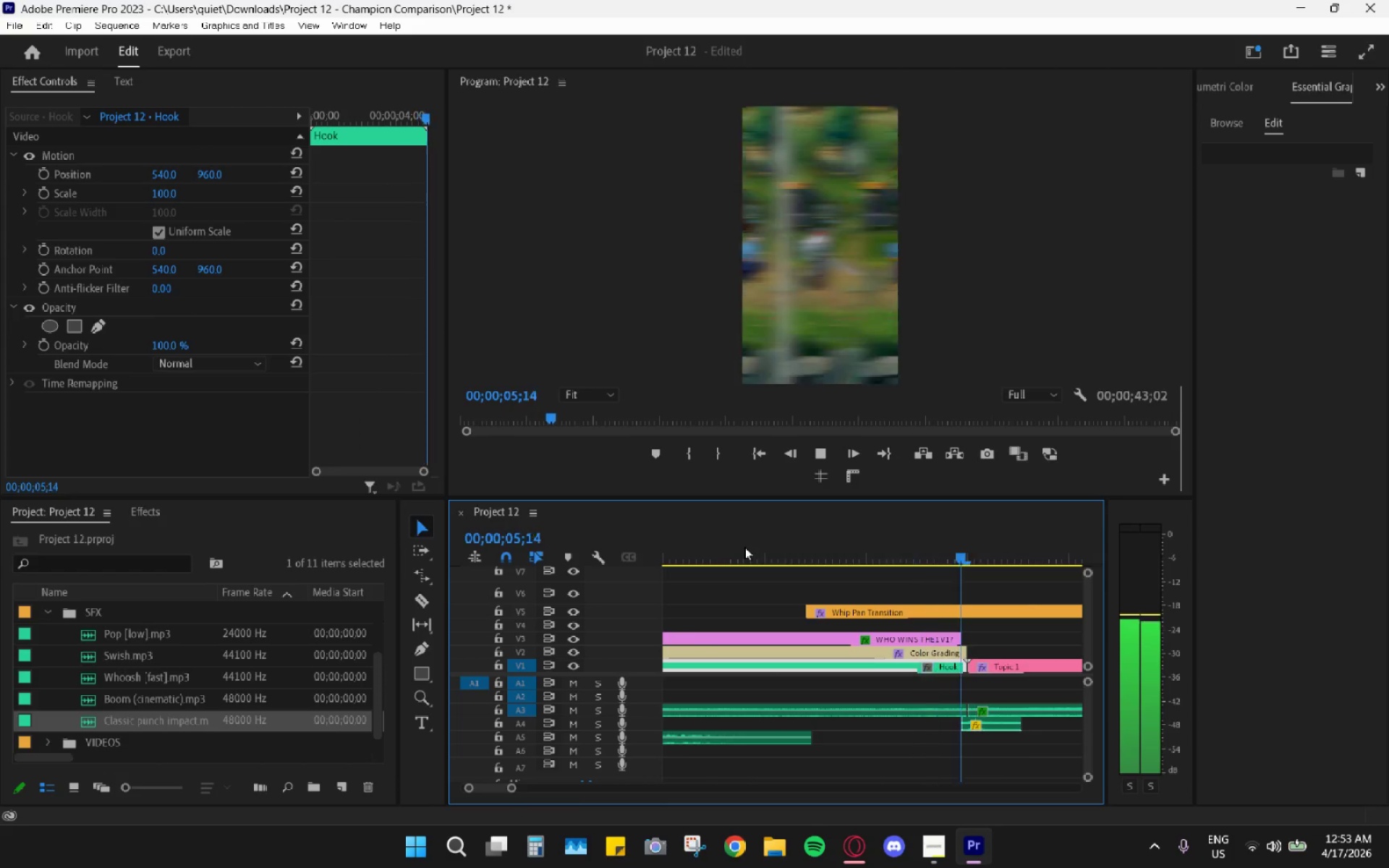 
wait(6.58)
 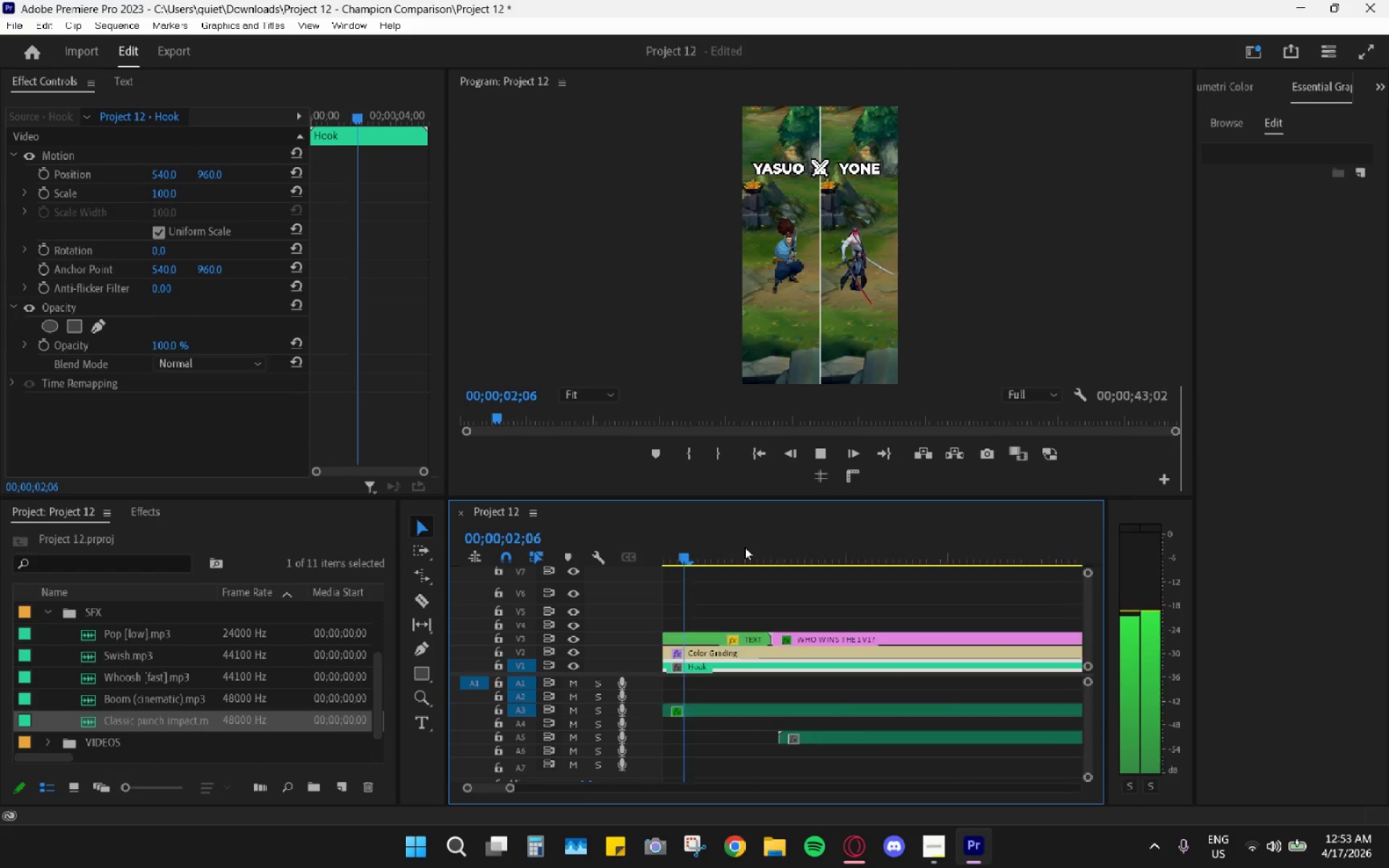 
key(Space)
 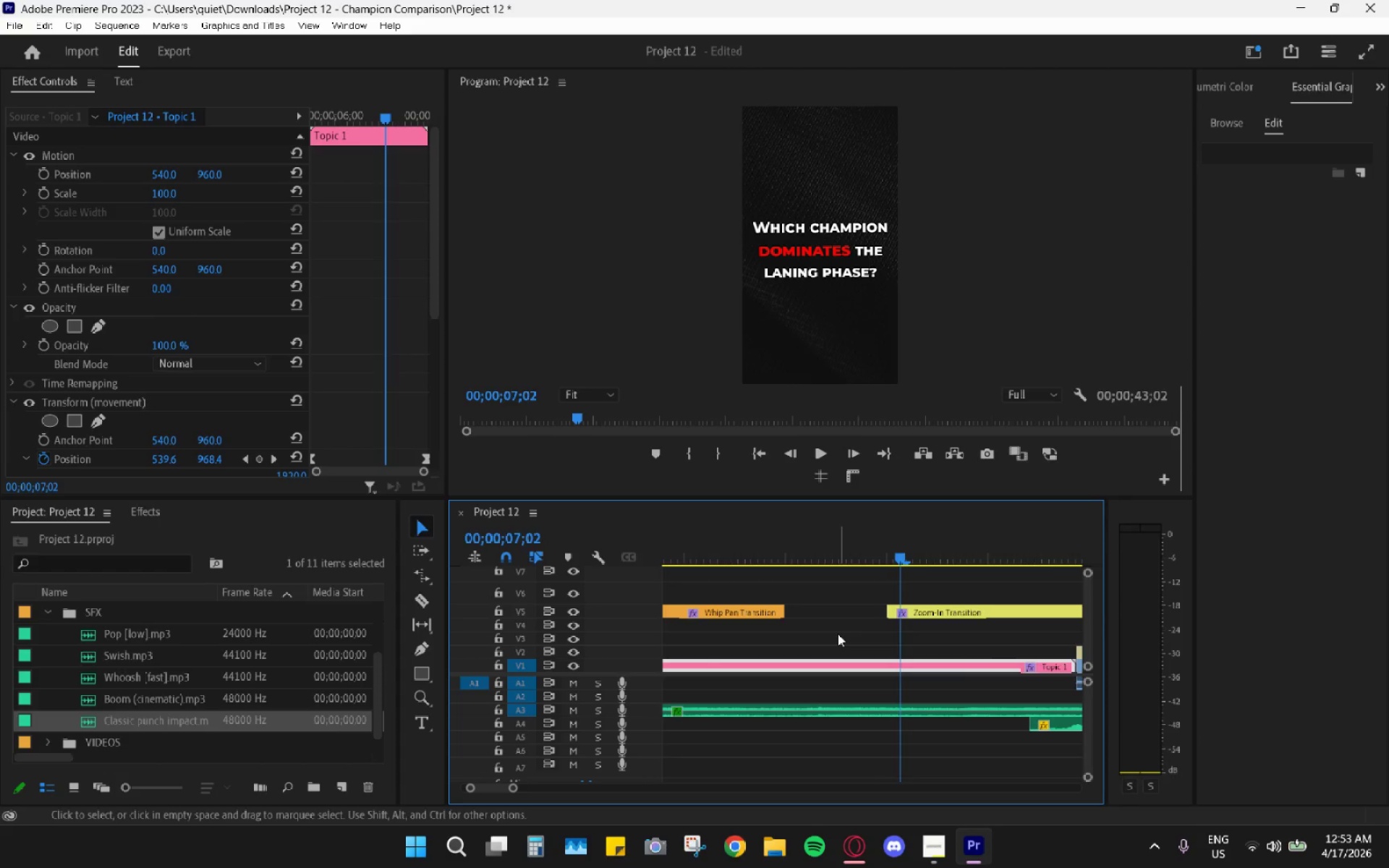 
hold_key(key=AltLeft, duration=0.67)
scroll: coordinate [830, 656], scroll_direction: down, amount: 6.0
 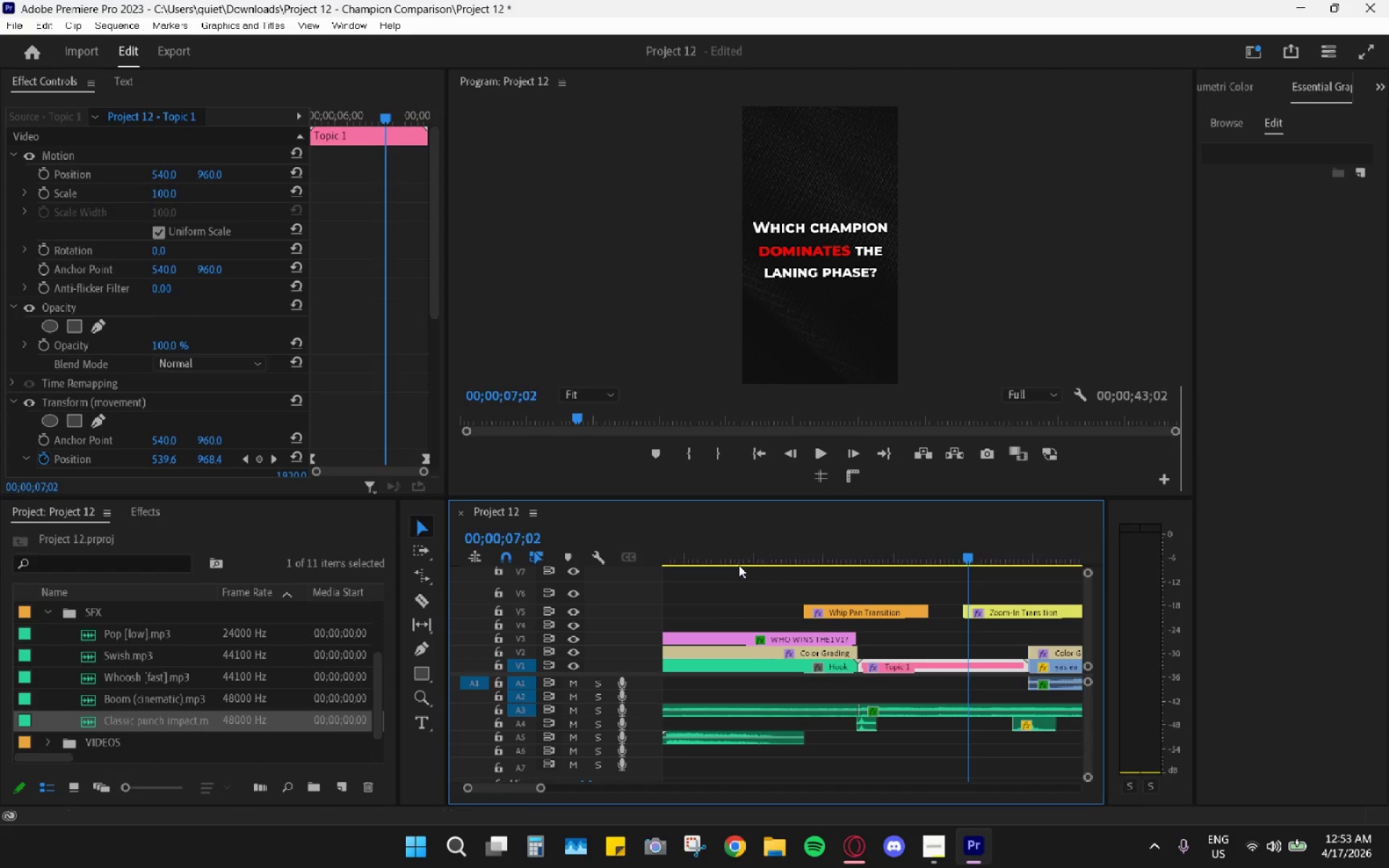 
hold_key(key=AltLeft, duration=0.42)
scroll: coordinate [789, 603], scroll_direction: up, amount: 4.0
 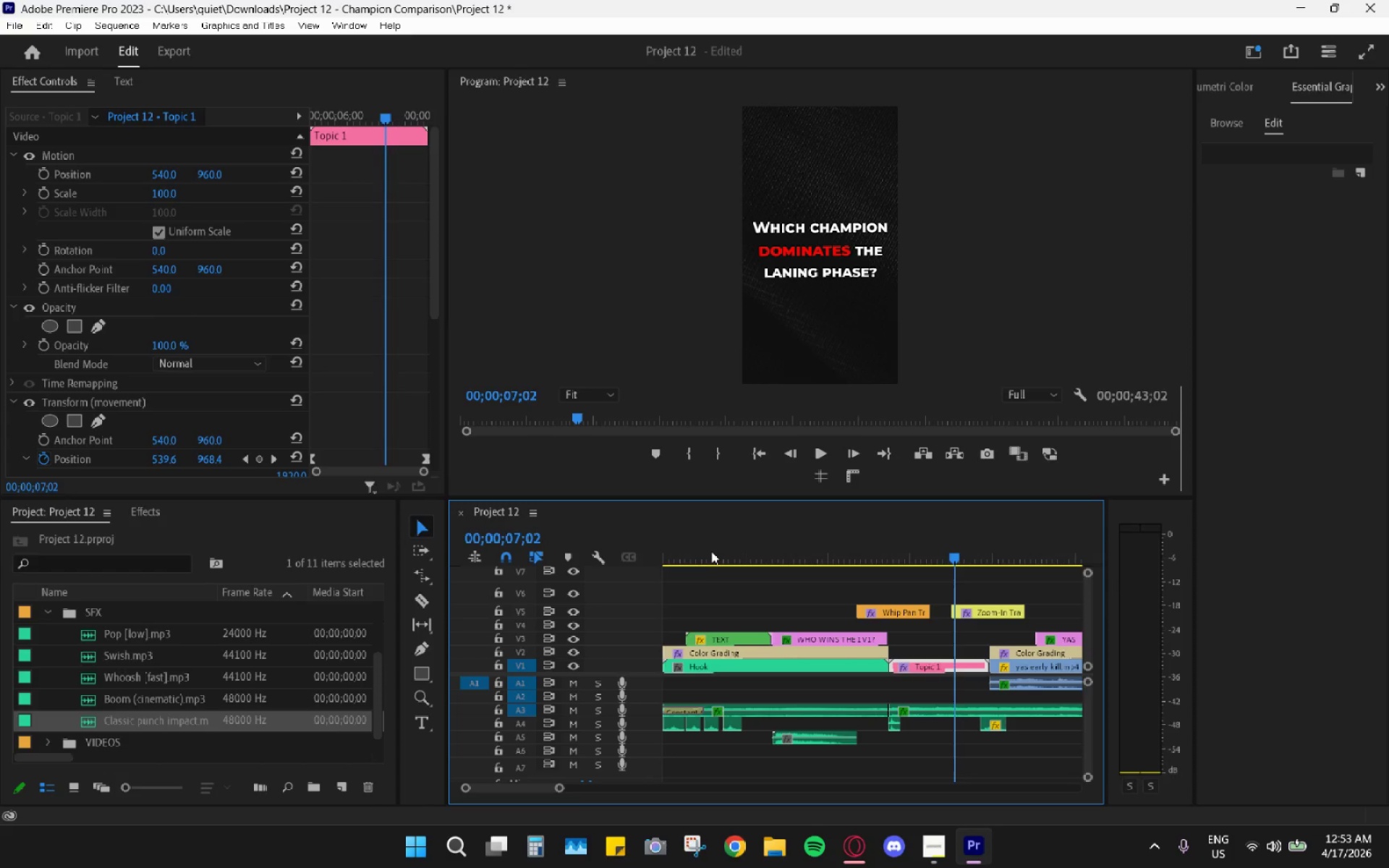 
left_click_drag(start_coordinate=[708, 548], to_coordinate=[687, 544])
 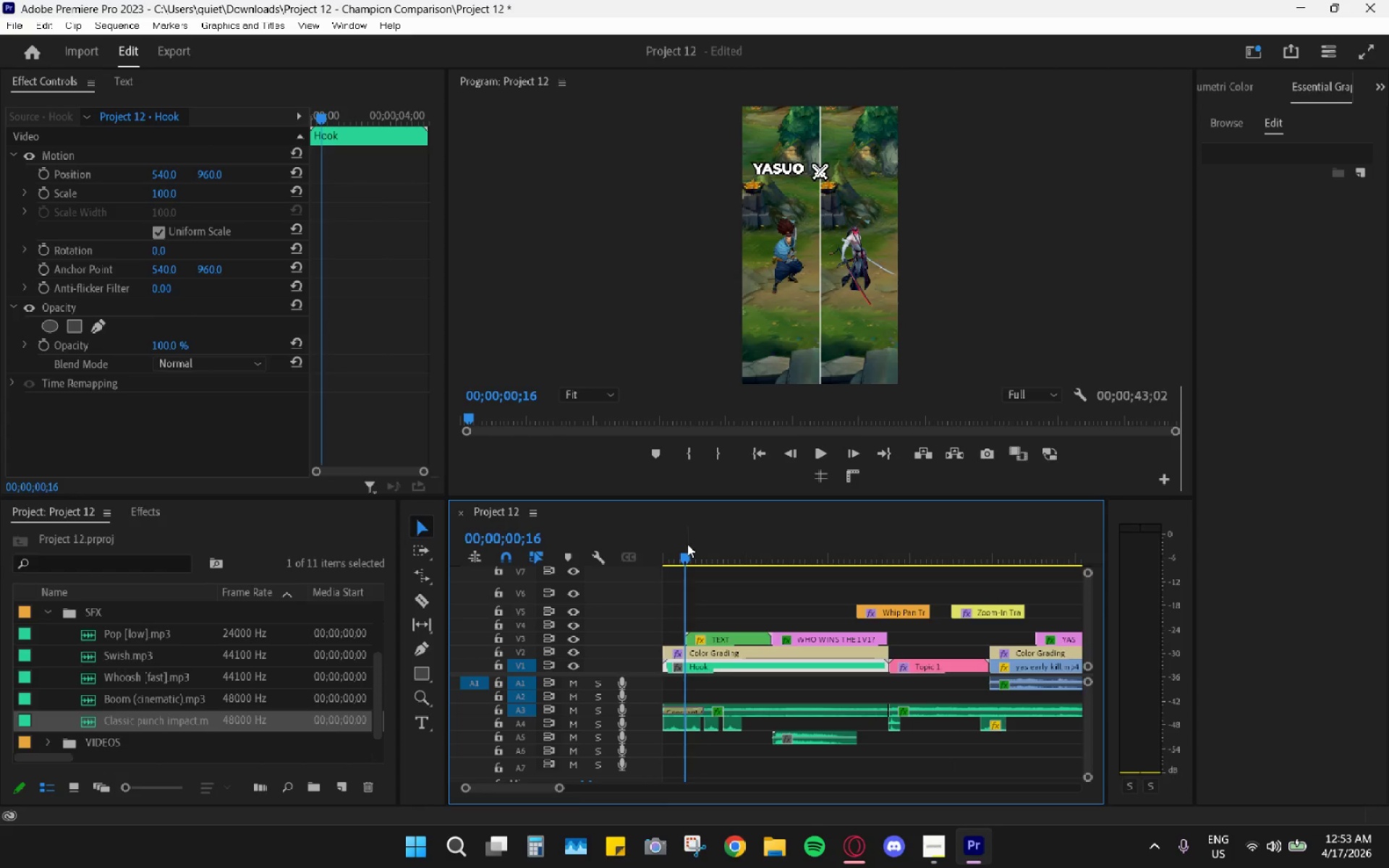 
key(Space)
 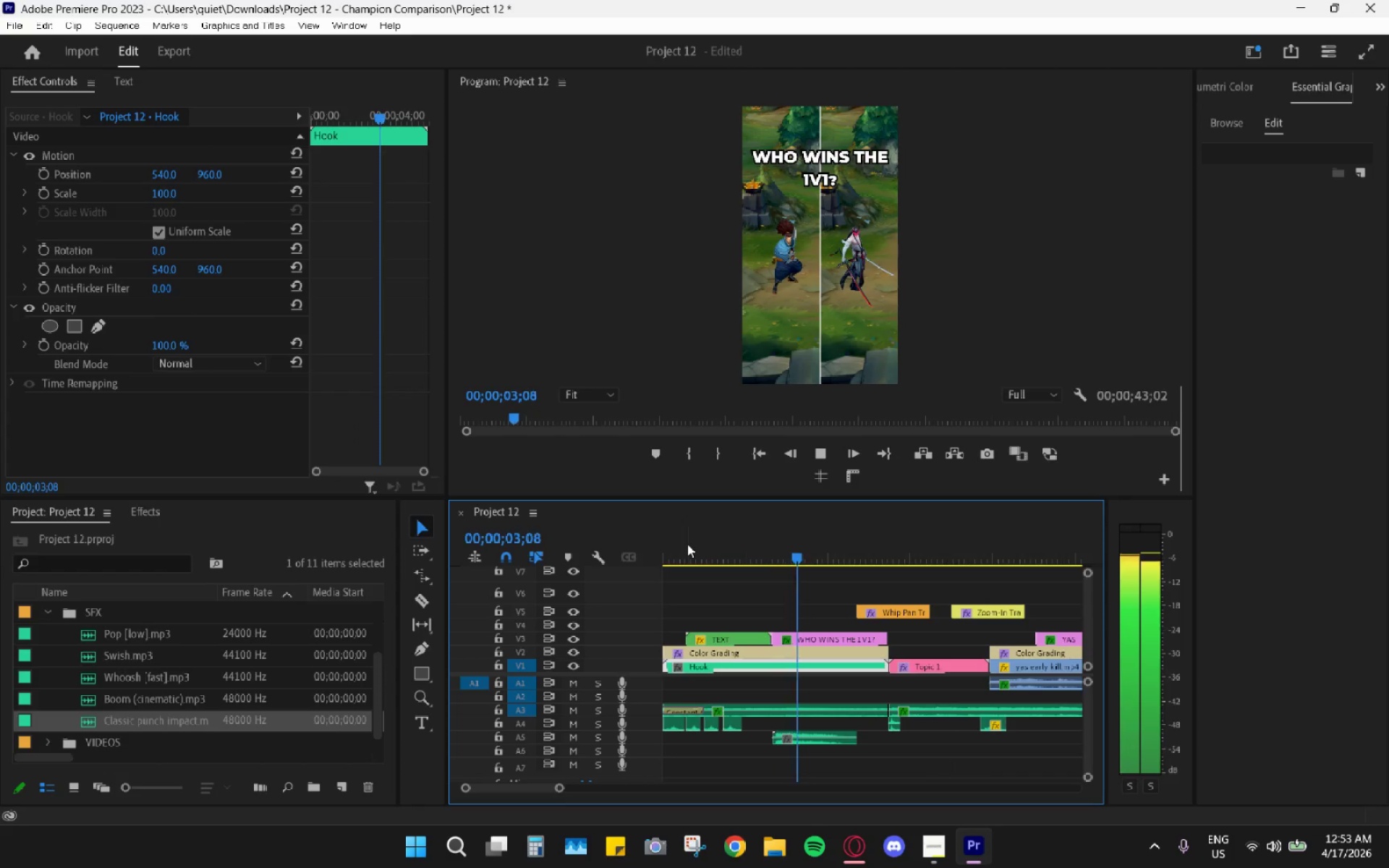 
key(Space)
 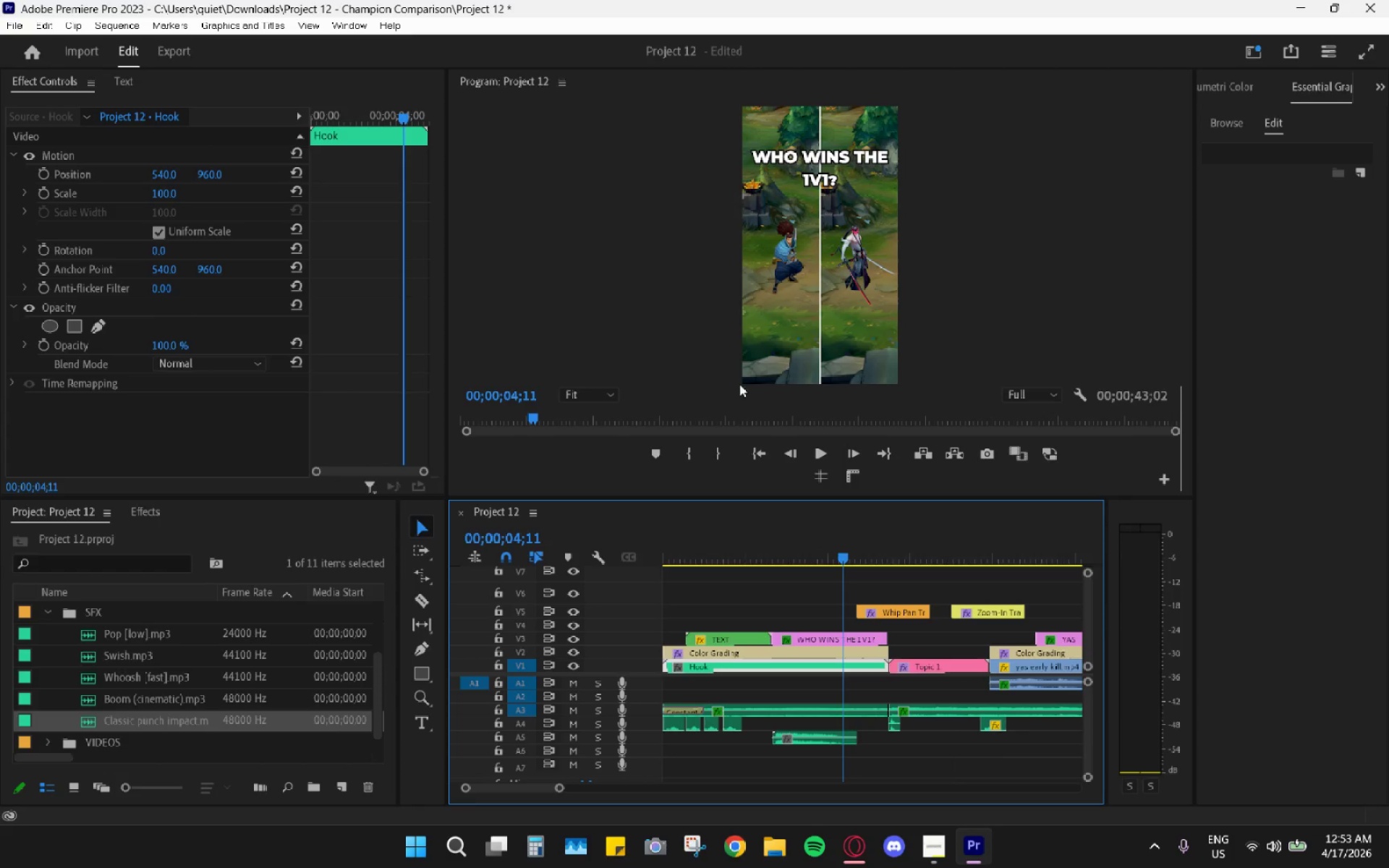 
hold_key(key=AltLeft, duration=0.47)
scroll: coordinate [702, 680], scroll_direction: up, amount: 10.0
 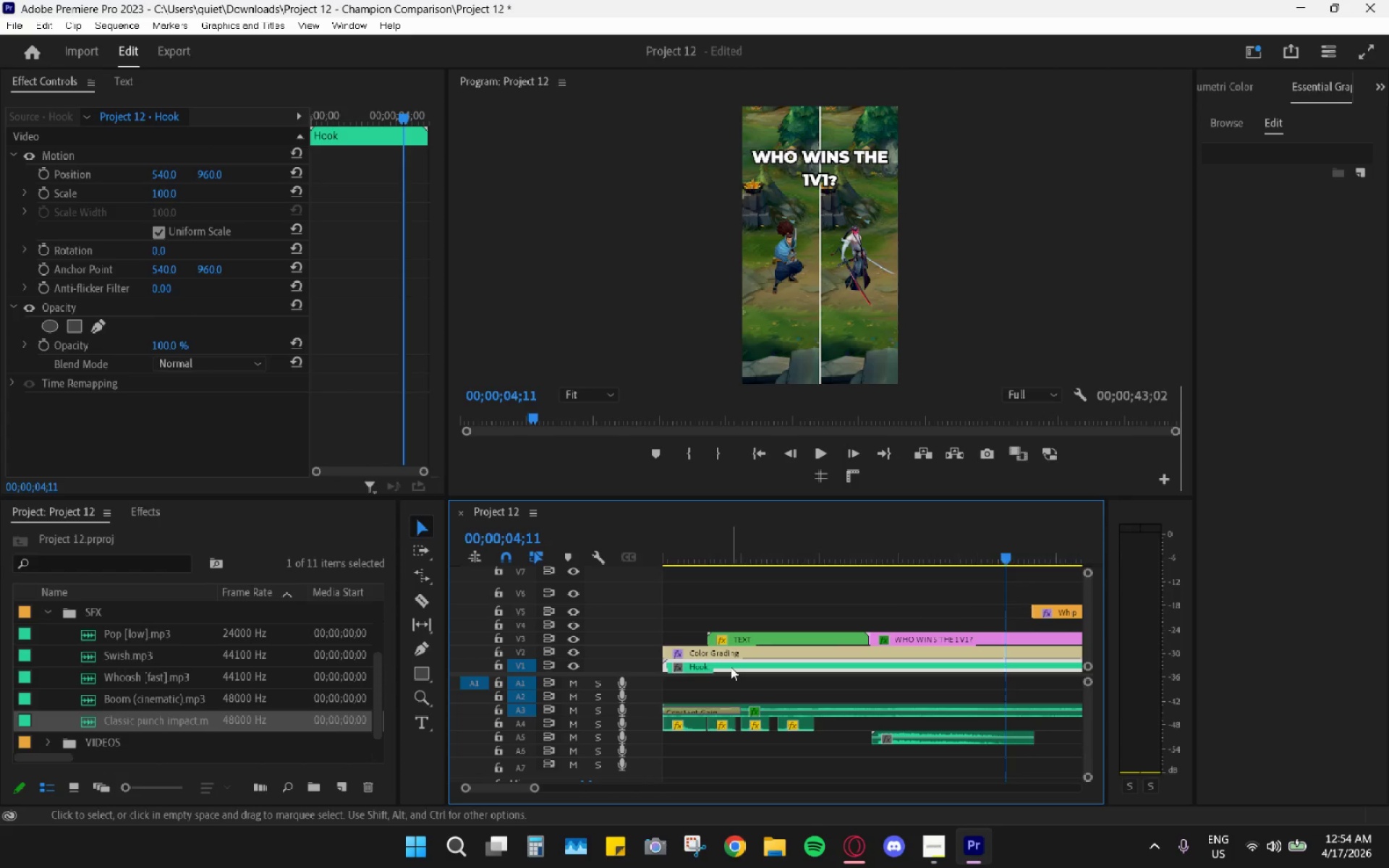 
double_click([731, 667])
 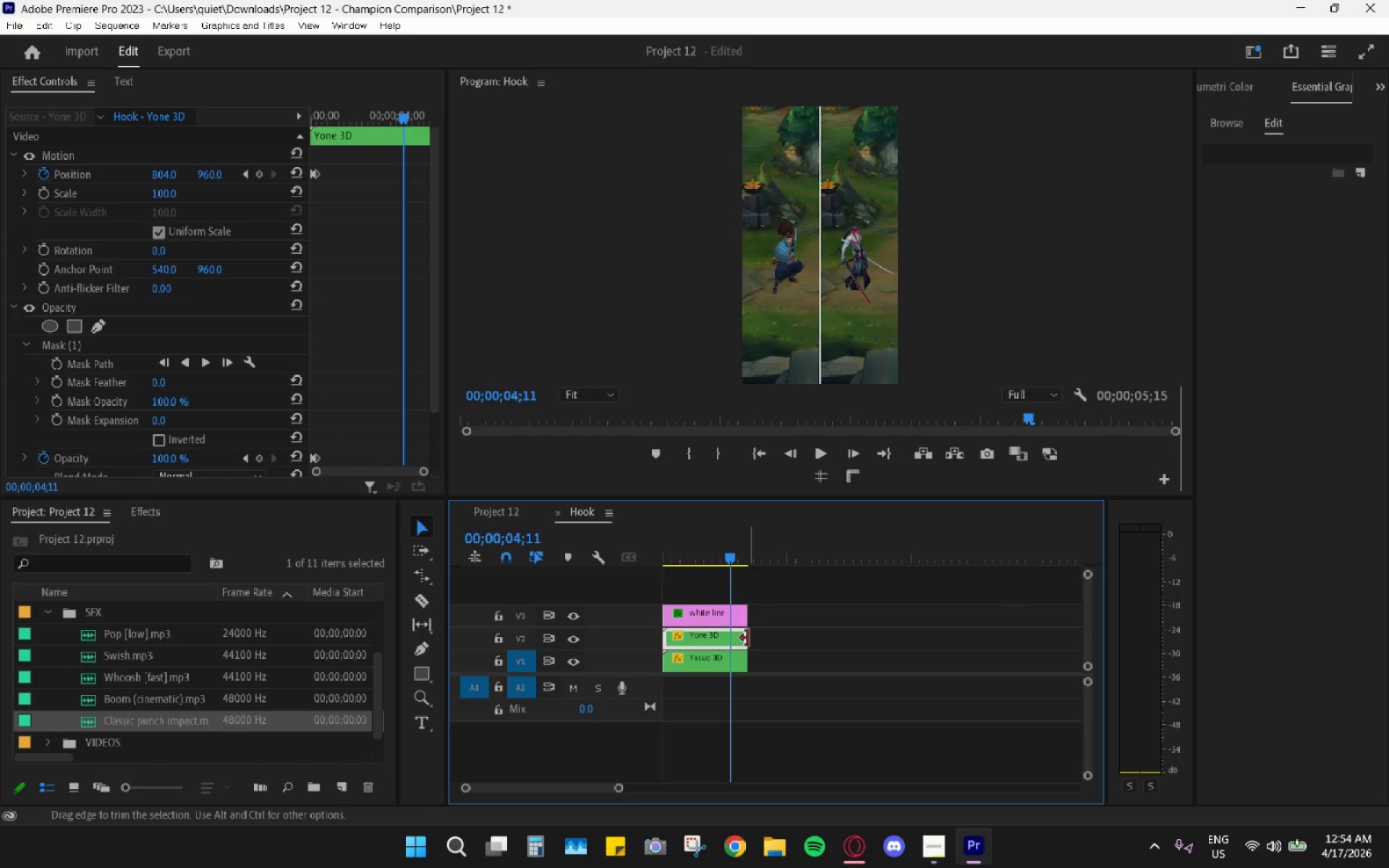 
left_click([713, 645])
 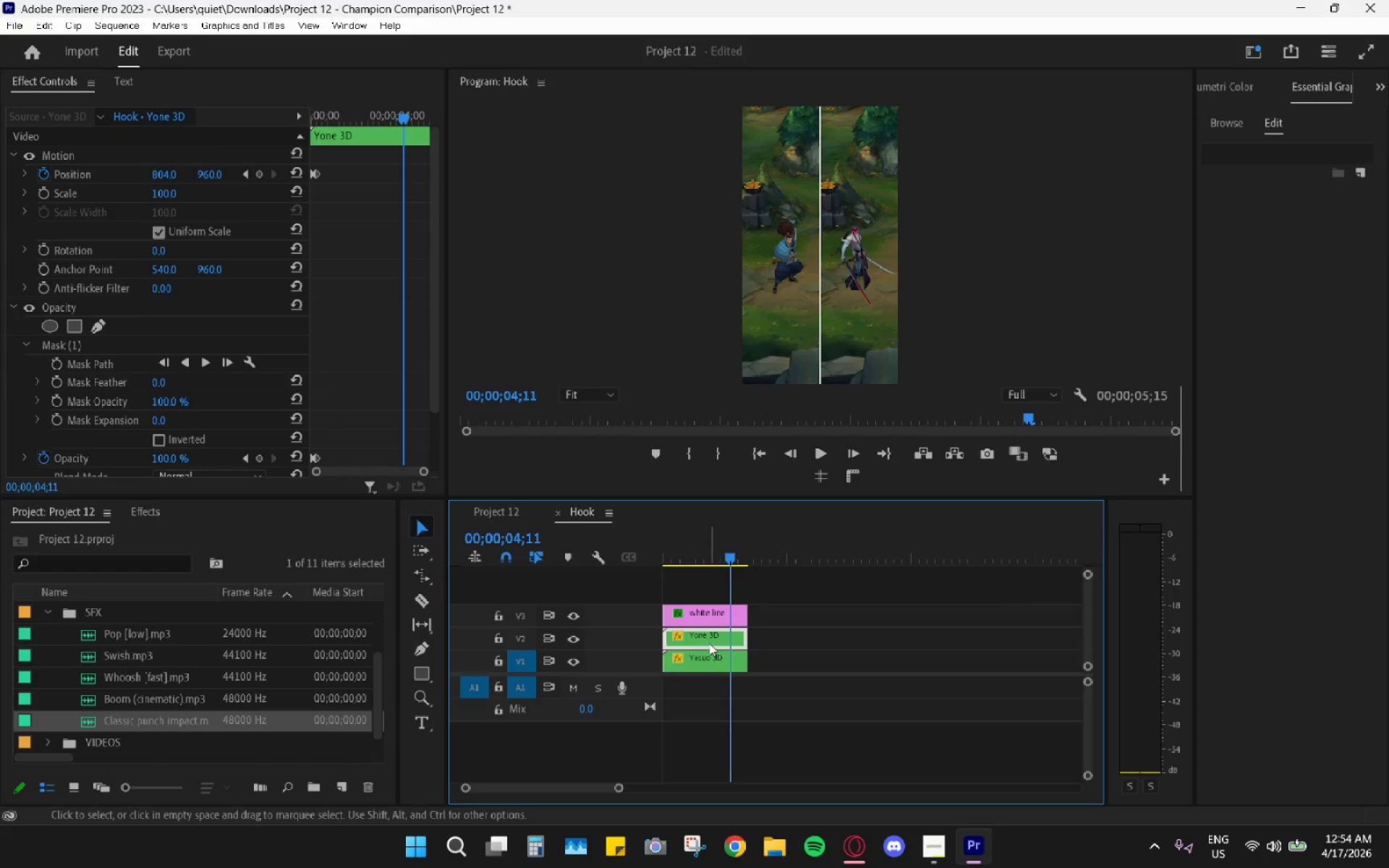 
left_click_drag(start_coordinate=[708, 643], to_coordinate=[876, 640])
 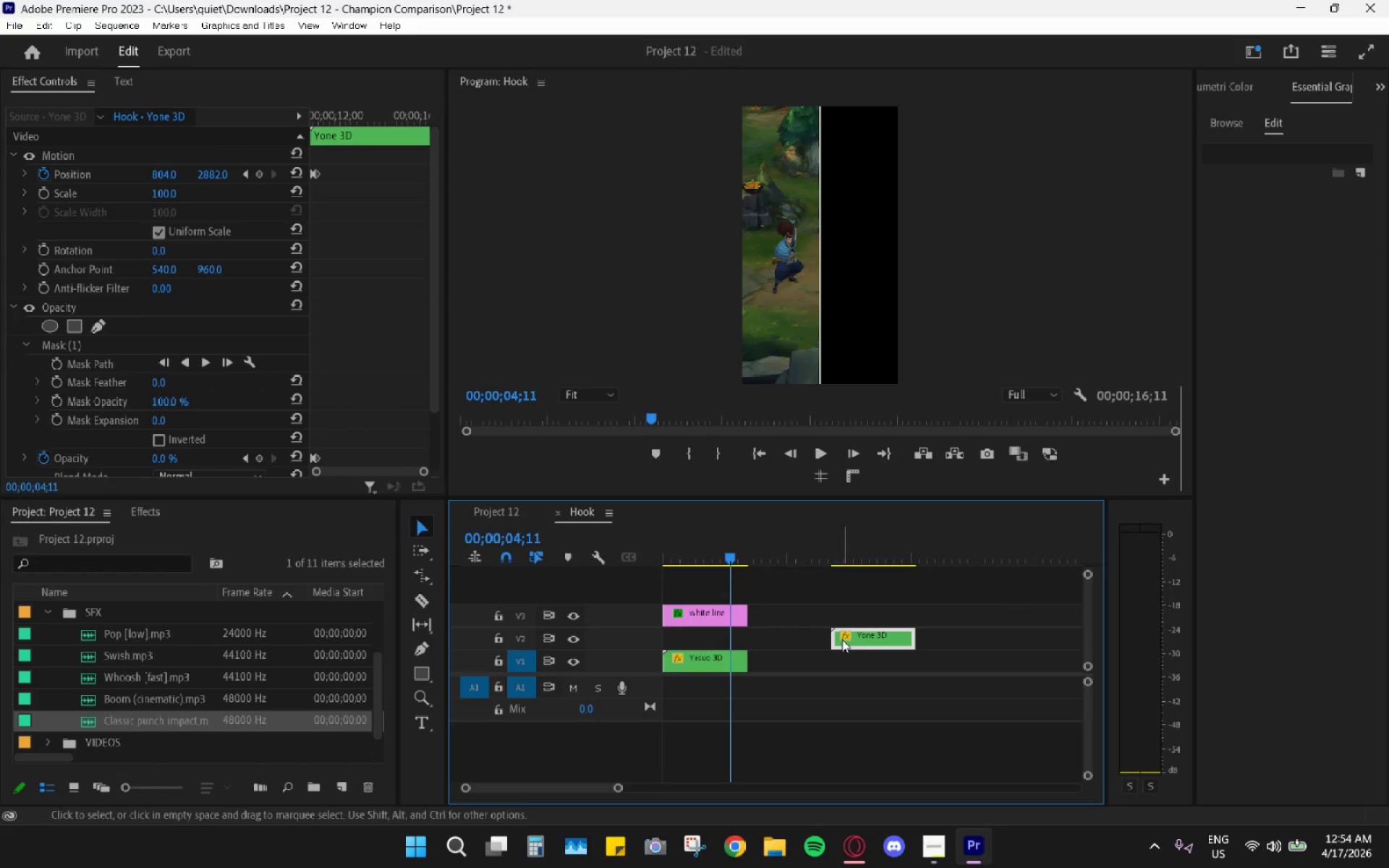 
left_click_drag(start_coordinate=[836, 637], to_coordinate=[690, 637])
 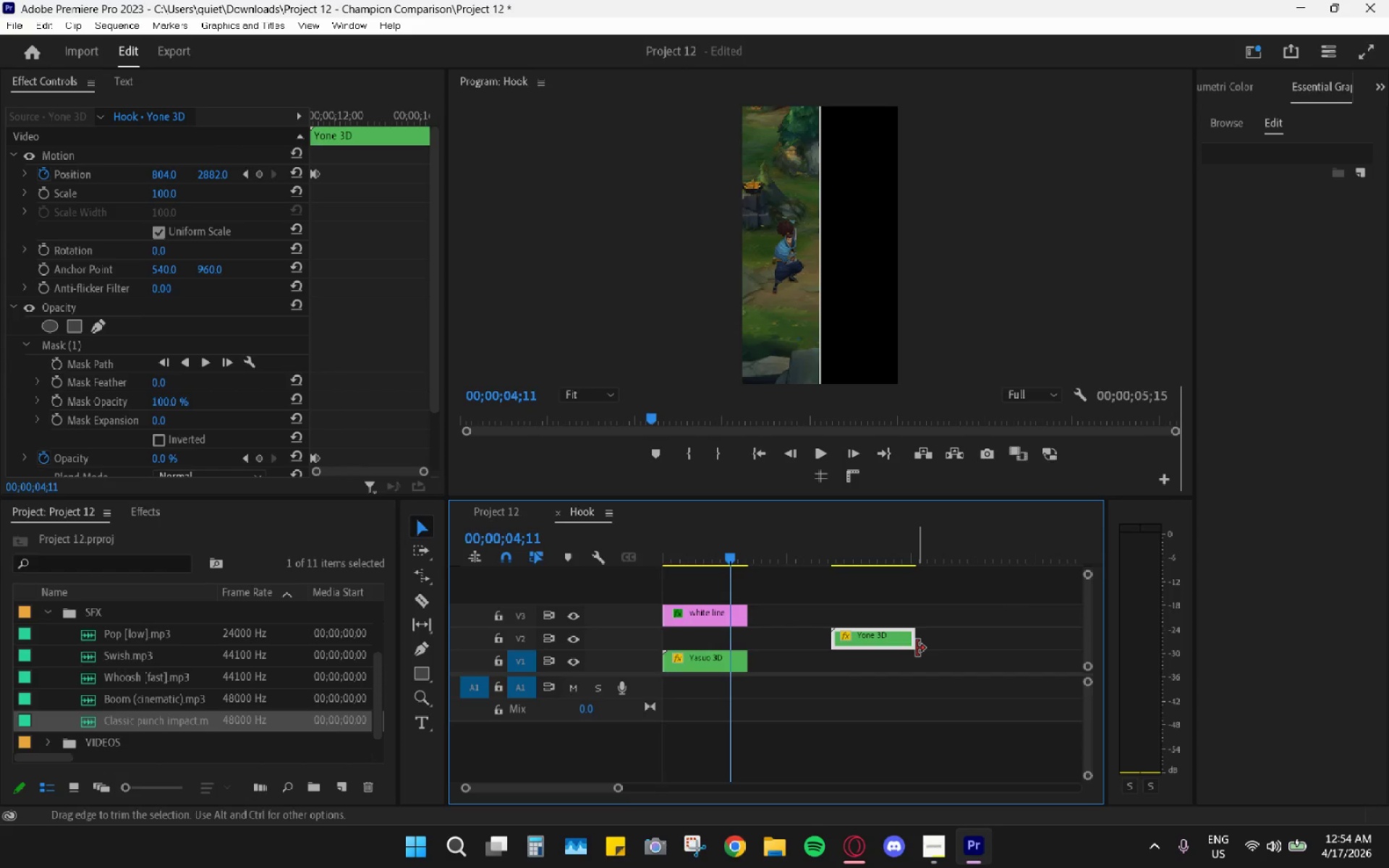 
left_click_drag(start_coordinate=[913, 647], to_coordinate=[1076, 639])
 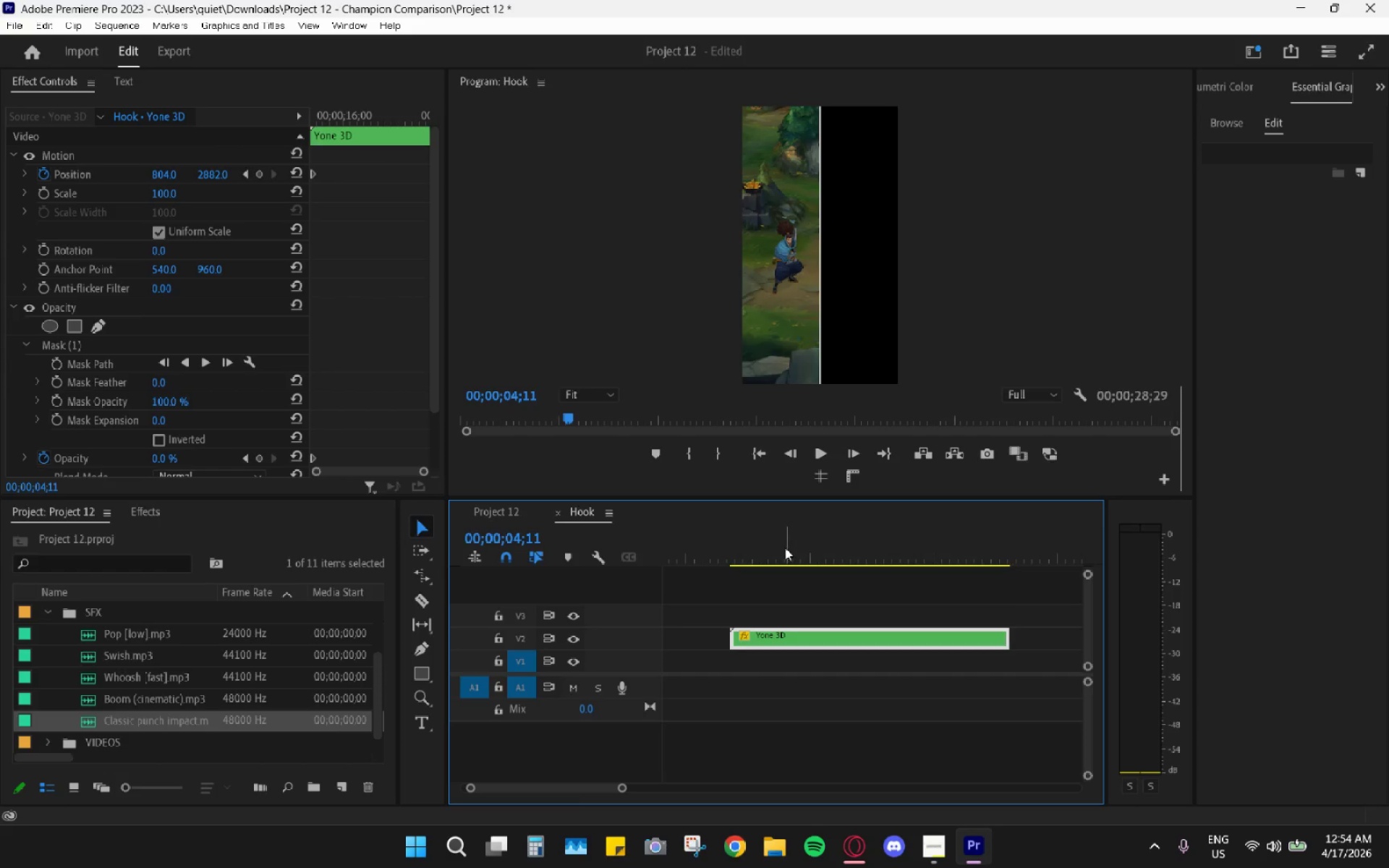 
left_click_drag(start_coordinate=[778, 543], to_coordinate=[736, 550])
 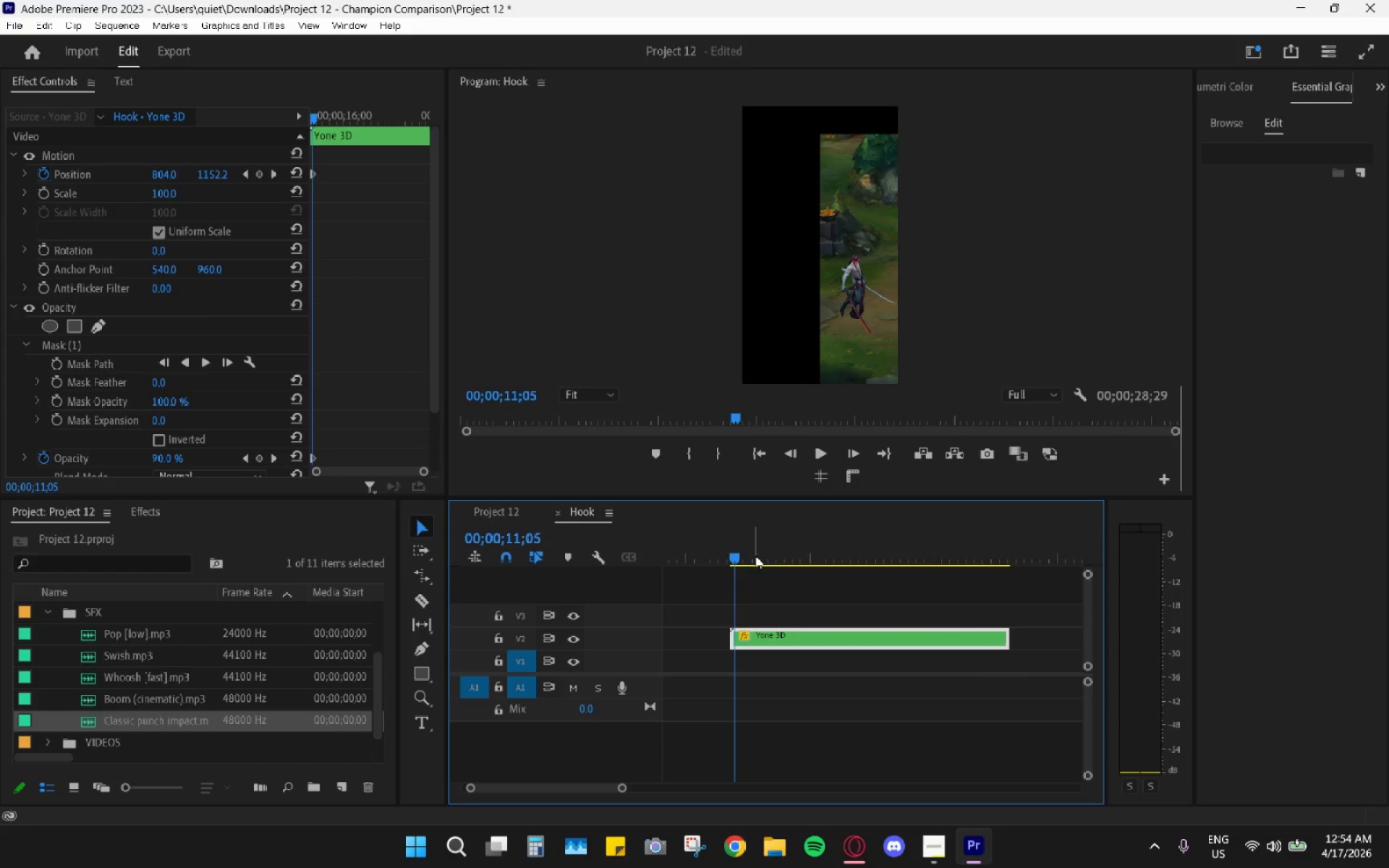 
key(Control+Z)
 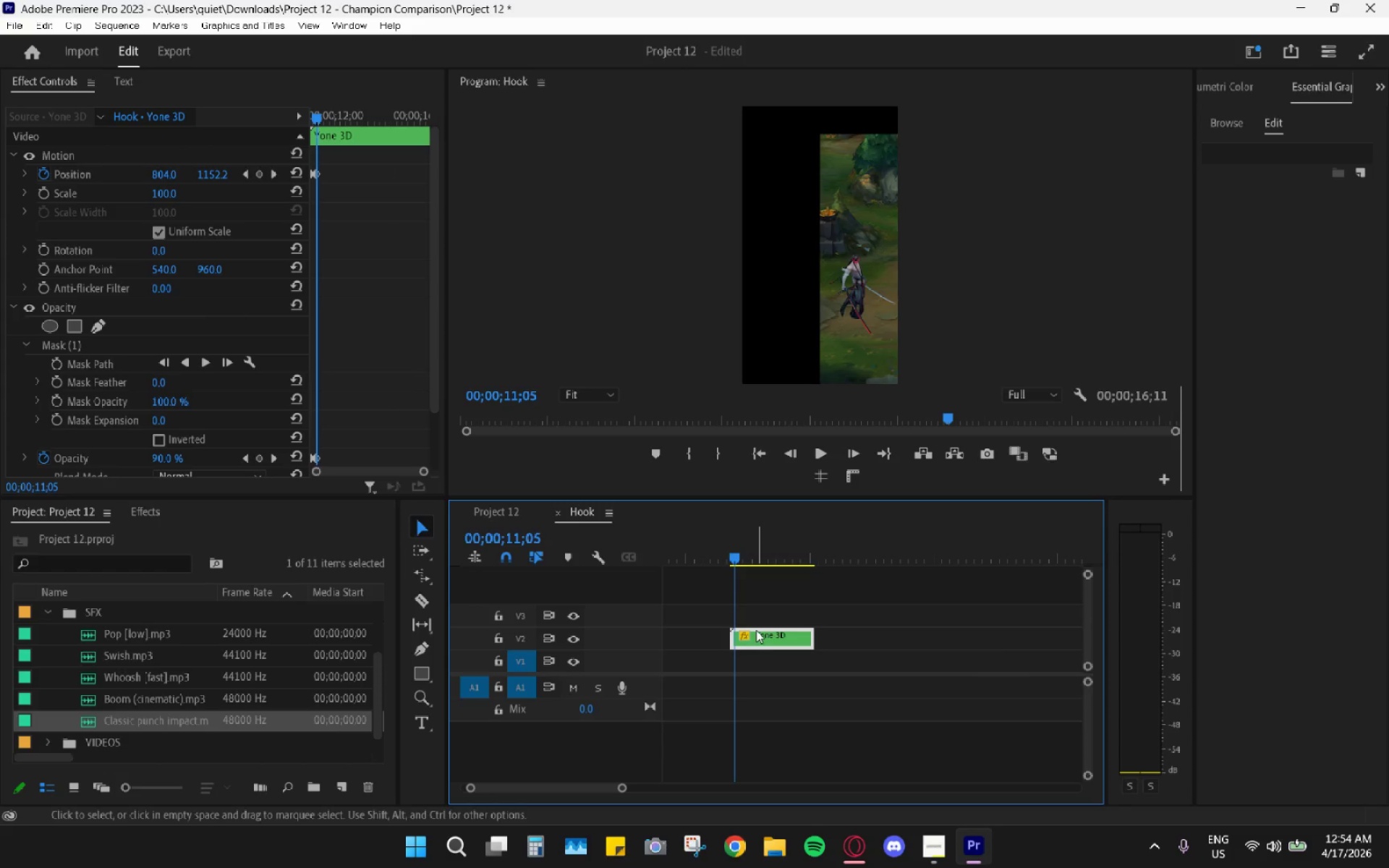 
key(Control+Z)
 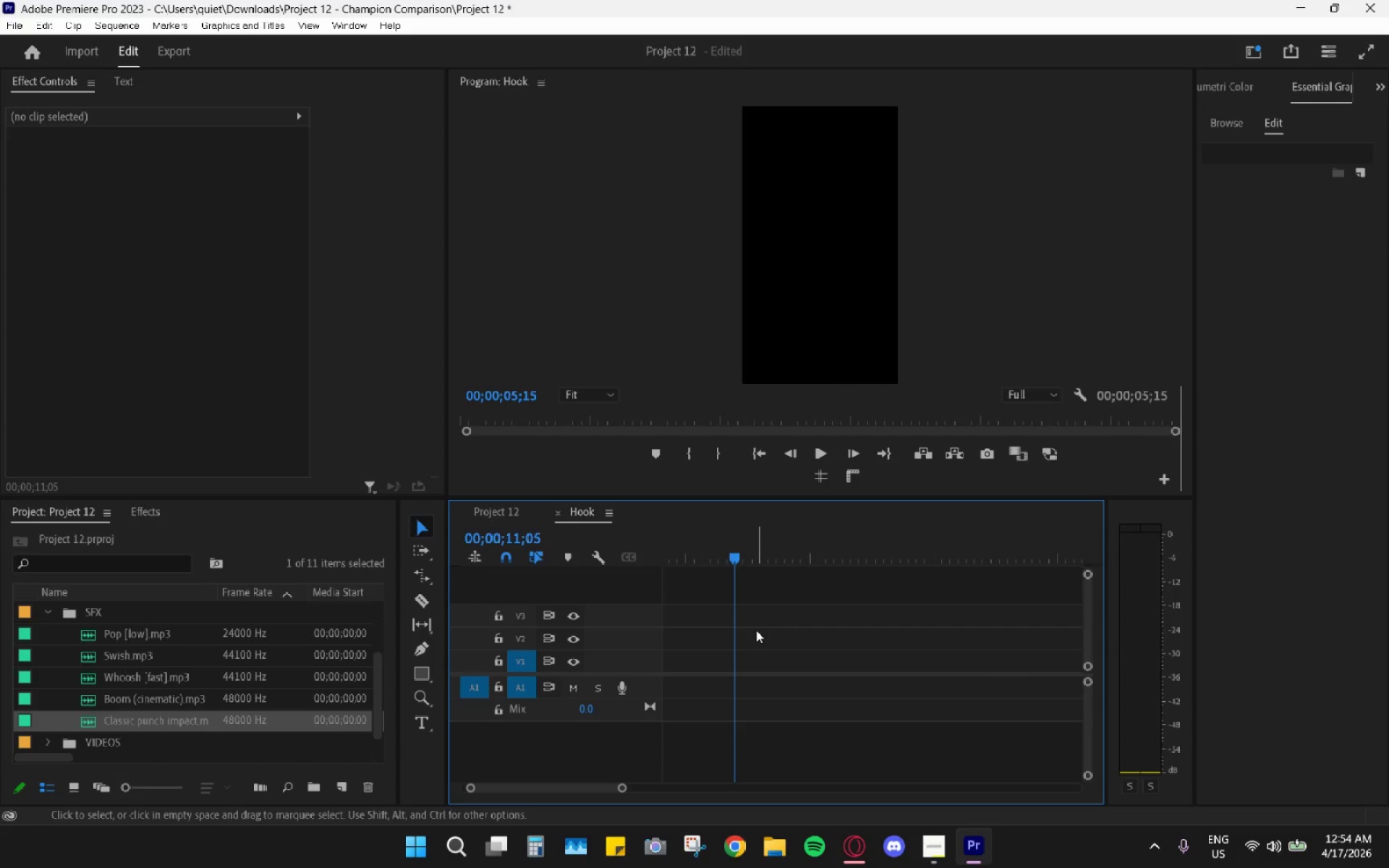 
scroll: coordinate [756, 631], scroll_direction: up, amount: 5.0
 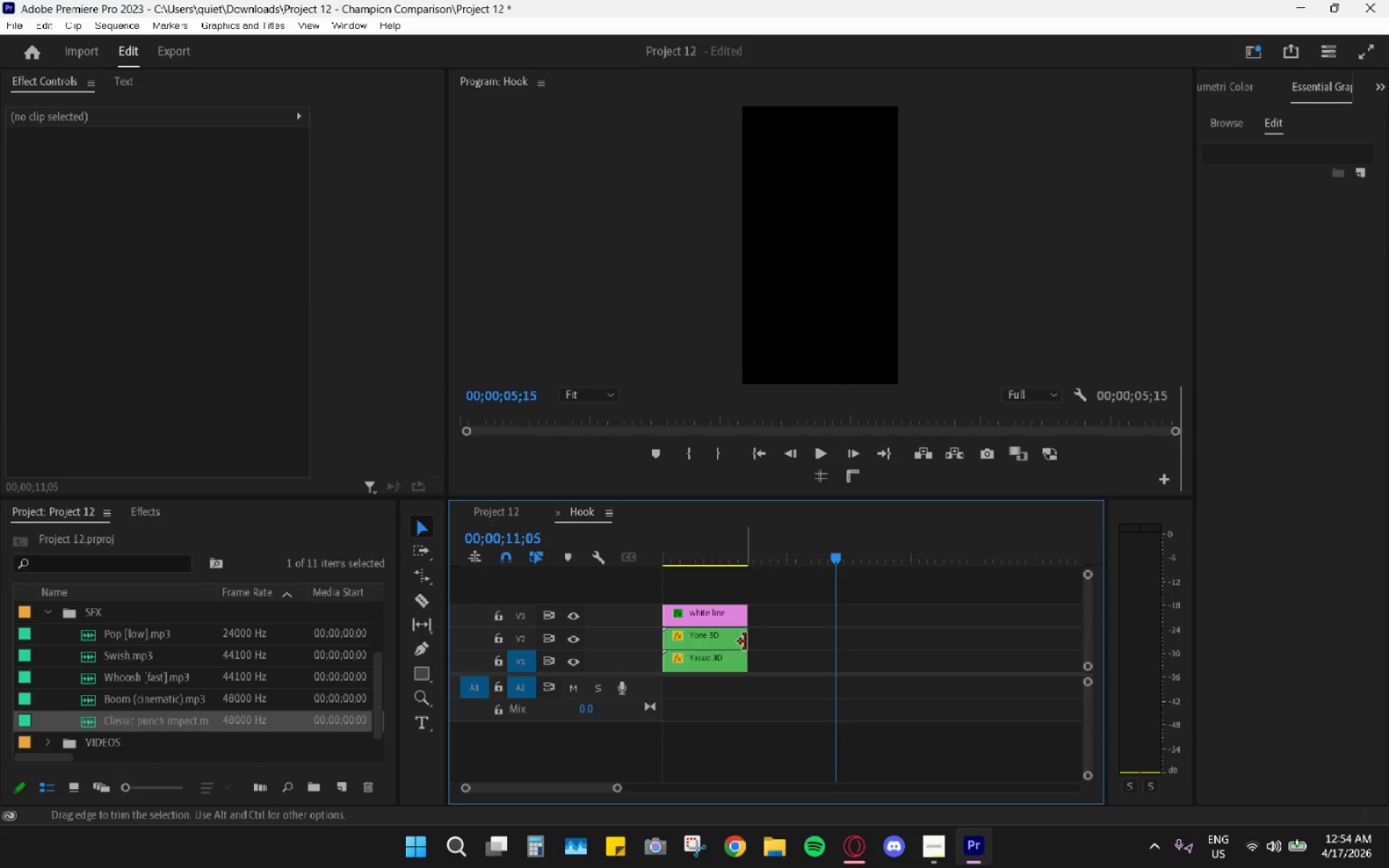 
left_click_drag(start_coordinate=[715, 536], to_coordinate=[708, 535])
 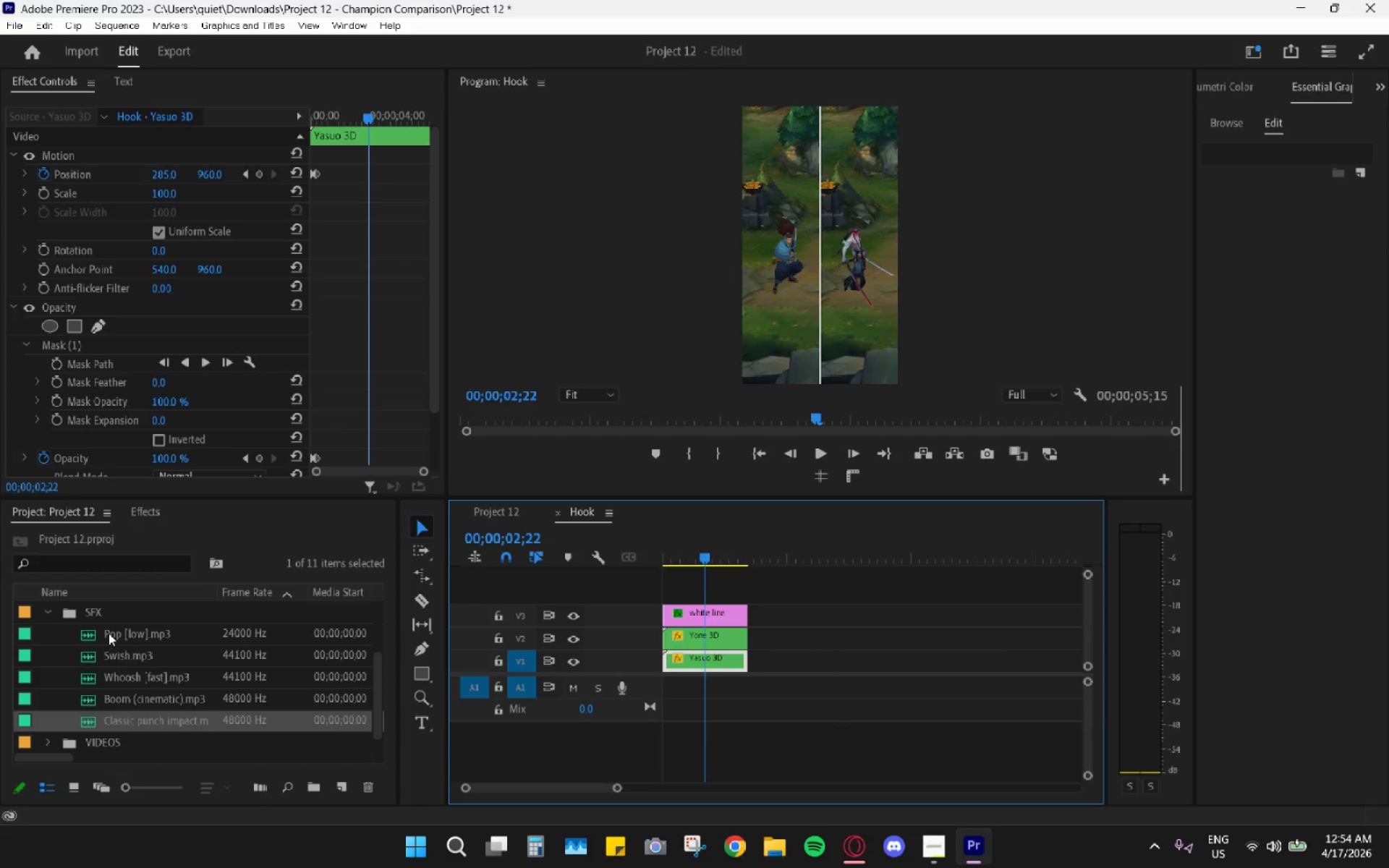 
scroll: coordinate [165, 668], scroll_direction: down, amount: 4.0
 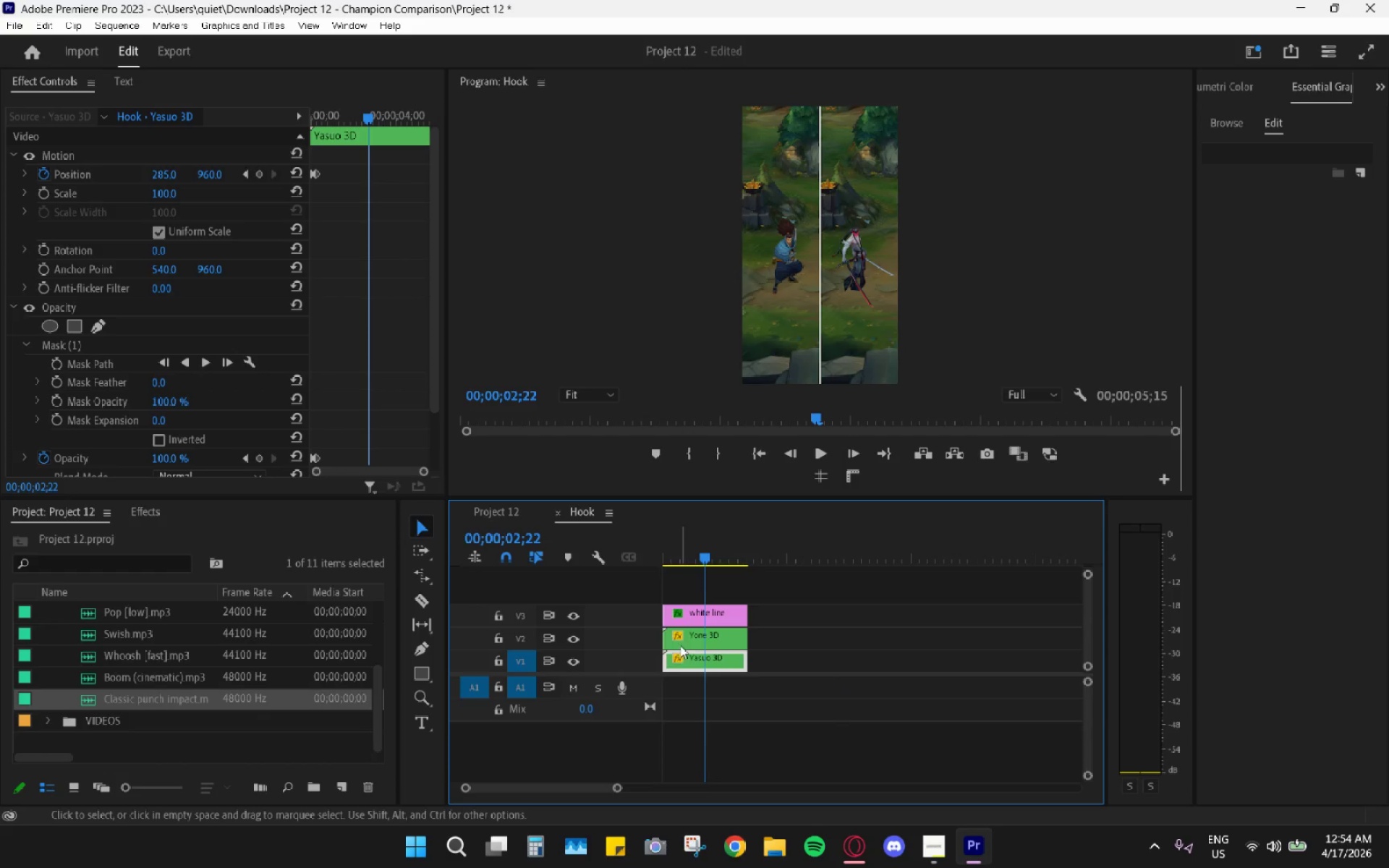 
left_click([708, 636])
 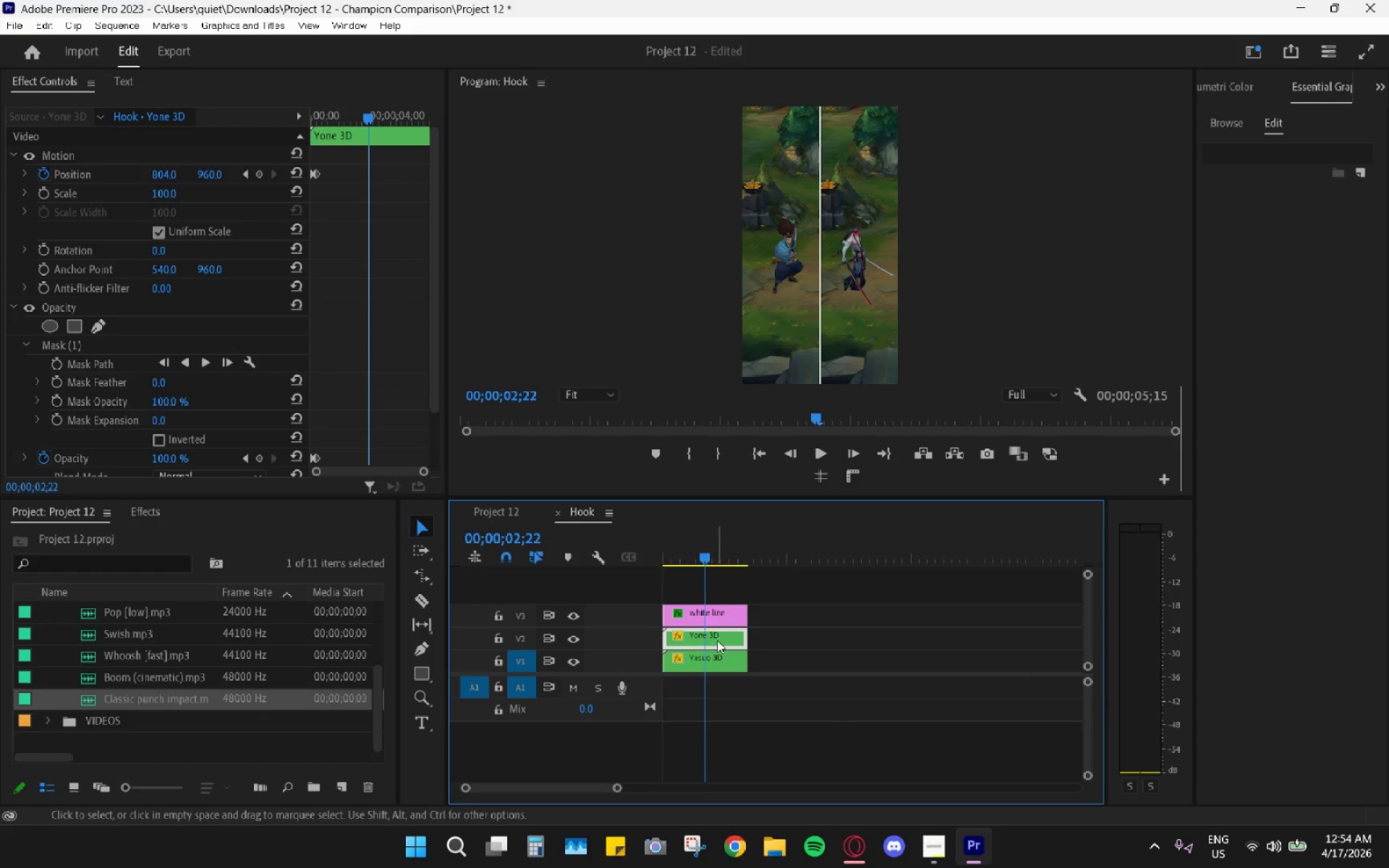 
left_click_drag(start_coordinate=[719, 641], to_coordinate=[838, 637])
 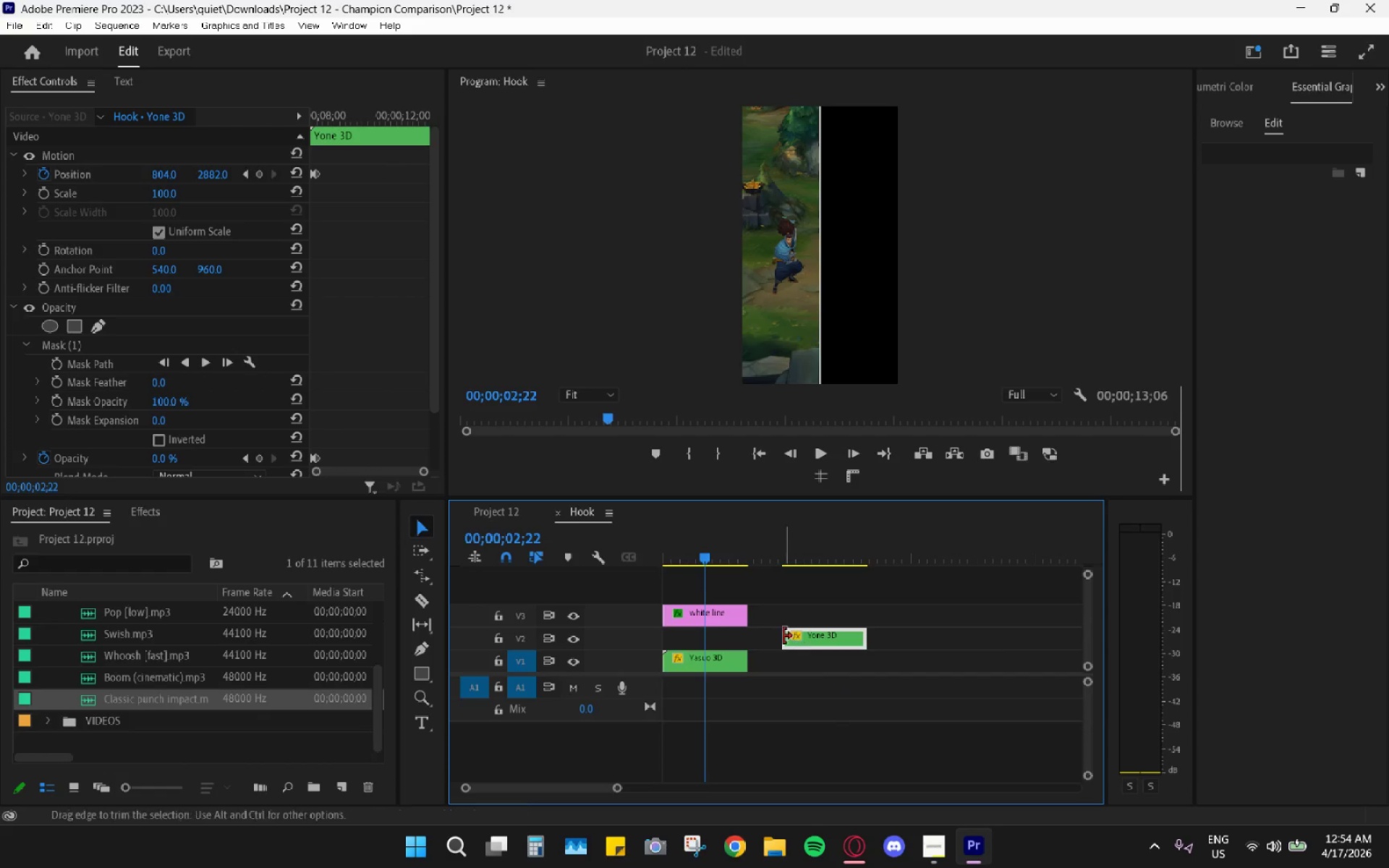 
left_click_drag(start_coordinate=[783, 636], to_coordinate=[689, 638])
 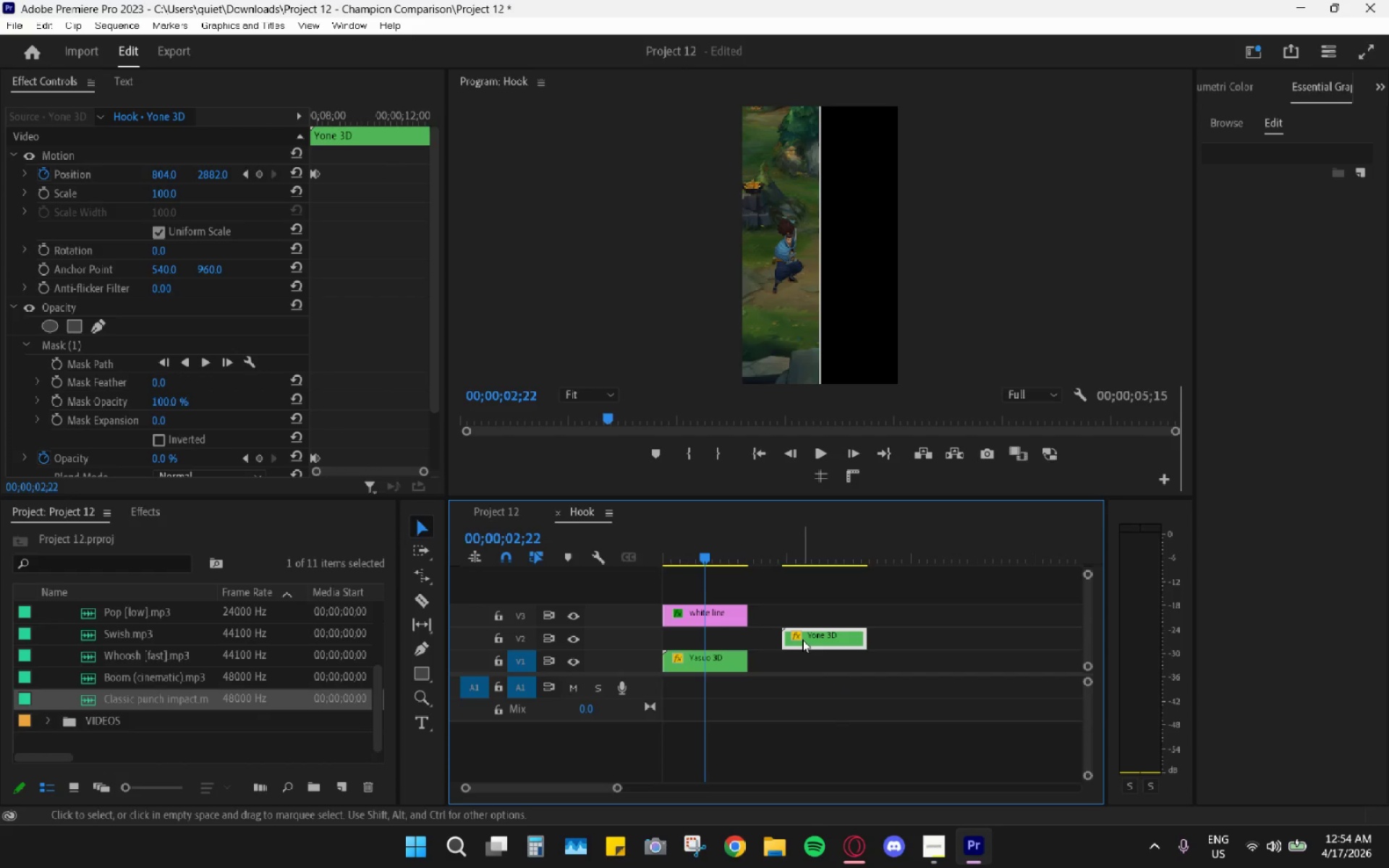 
double_click([802, 639])
 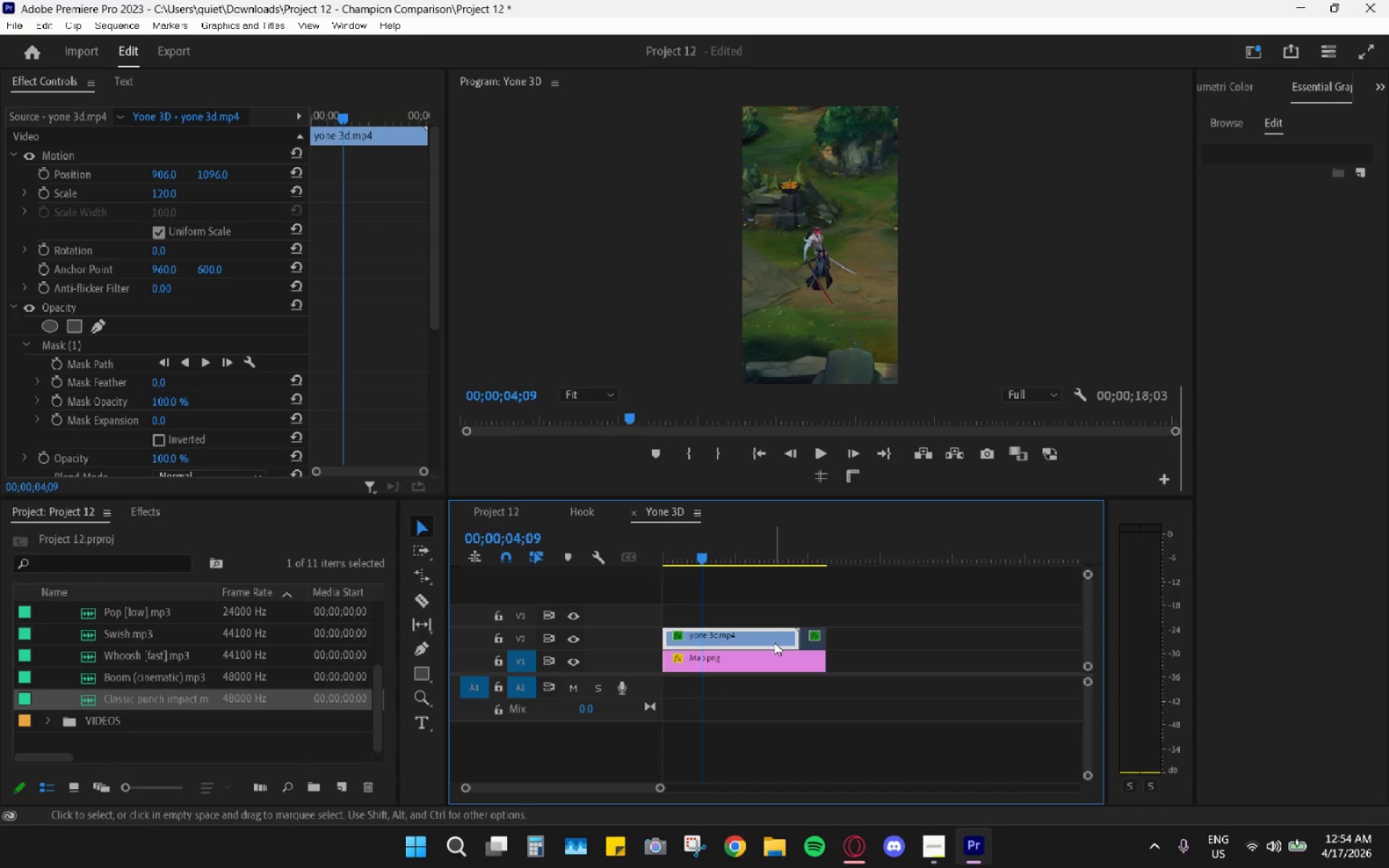 
key(Control+Z)
 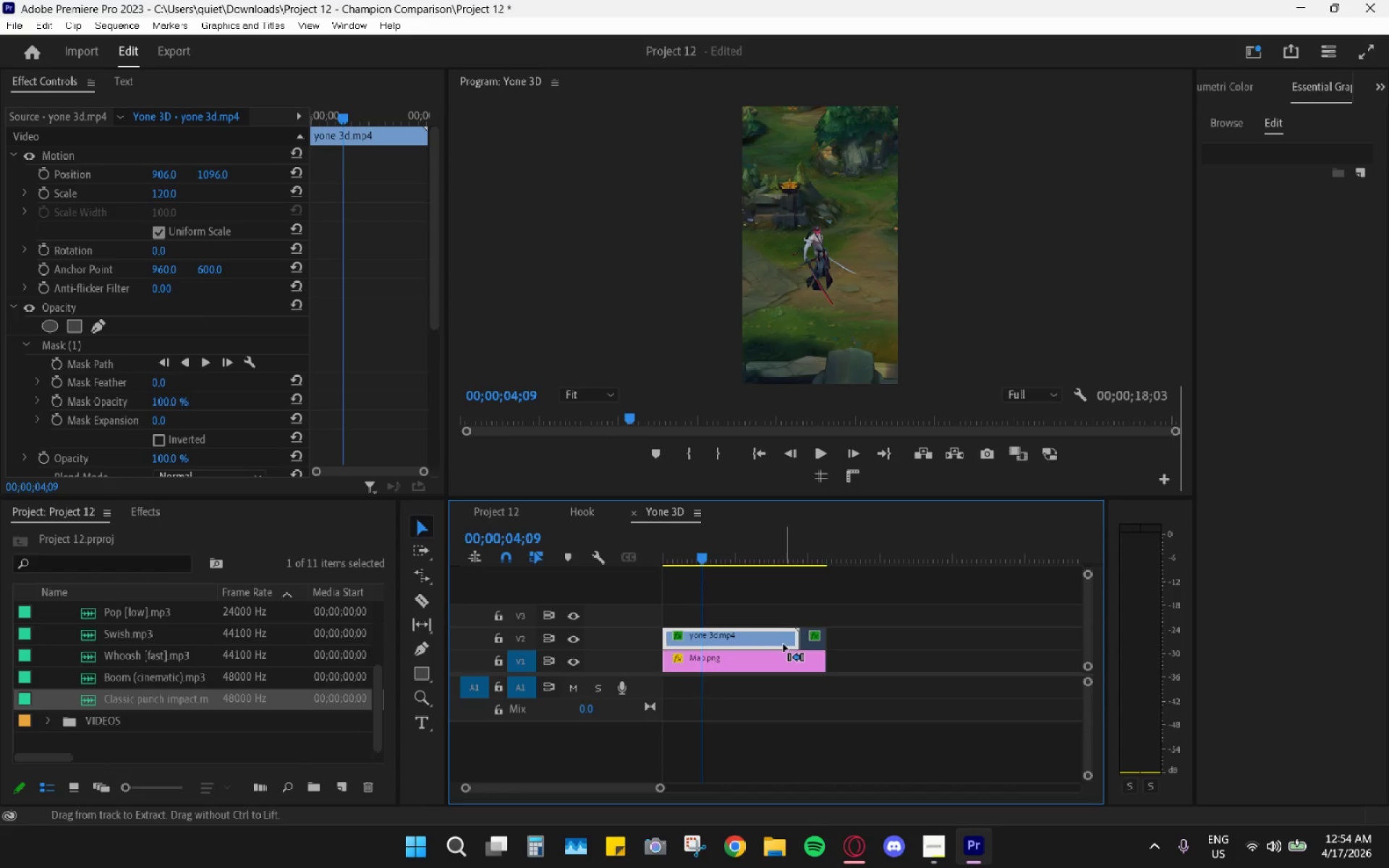 
key(Control+Z)
 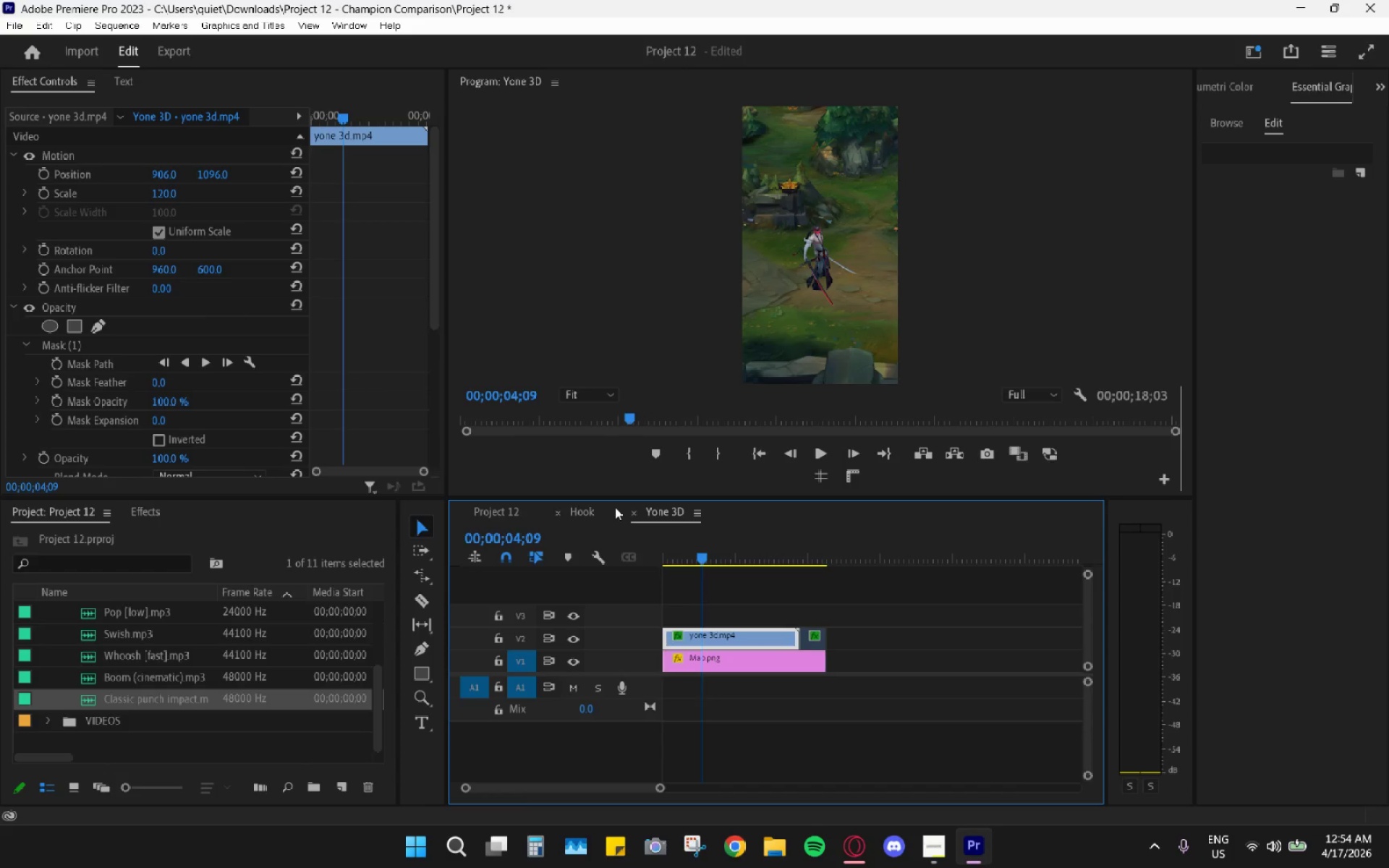 
double_click([637, 511])
 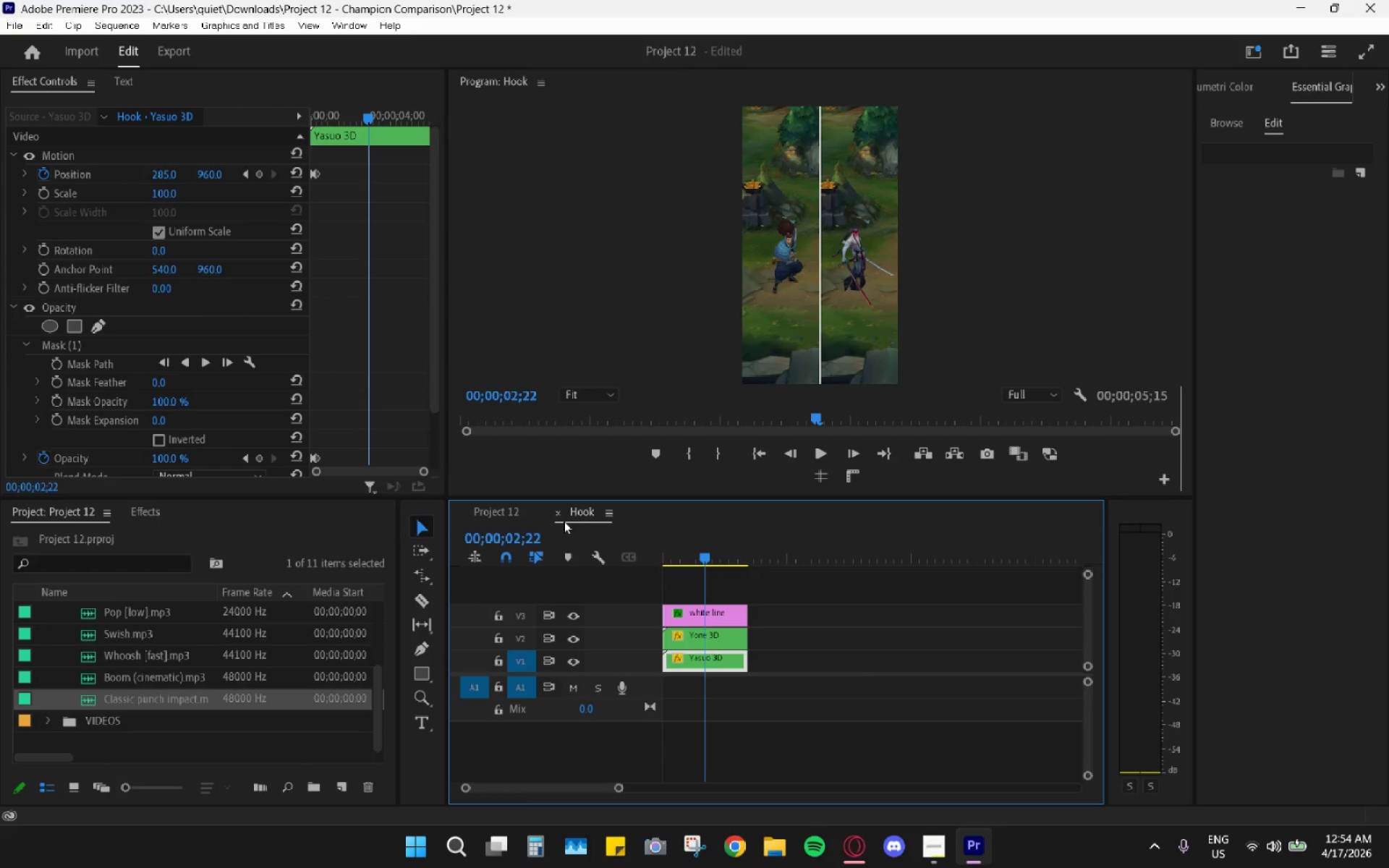 
double_click([559, 515])
 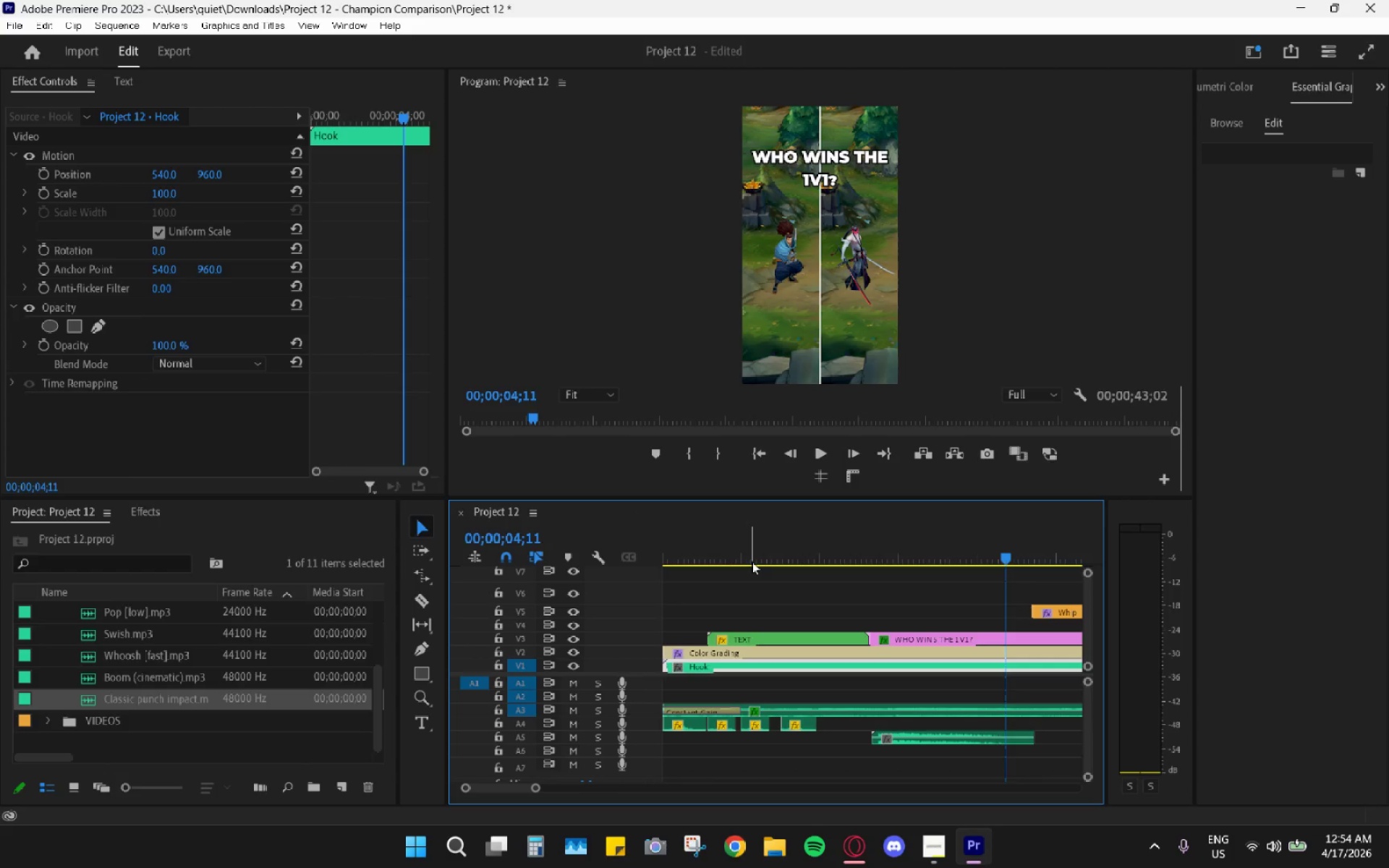 
left_click_drag(start_coordinate=[747, 550], to_coordinate=[700, 541])
 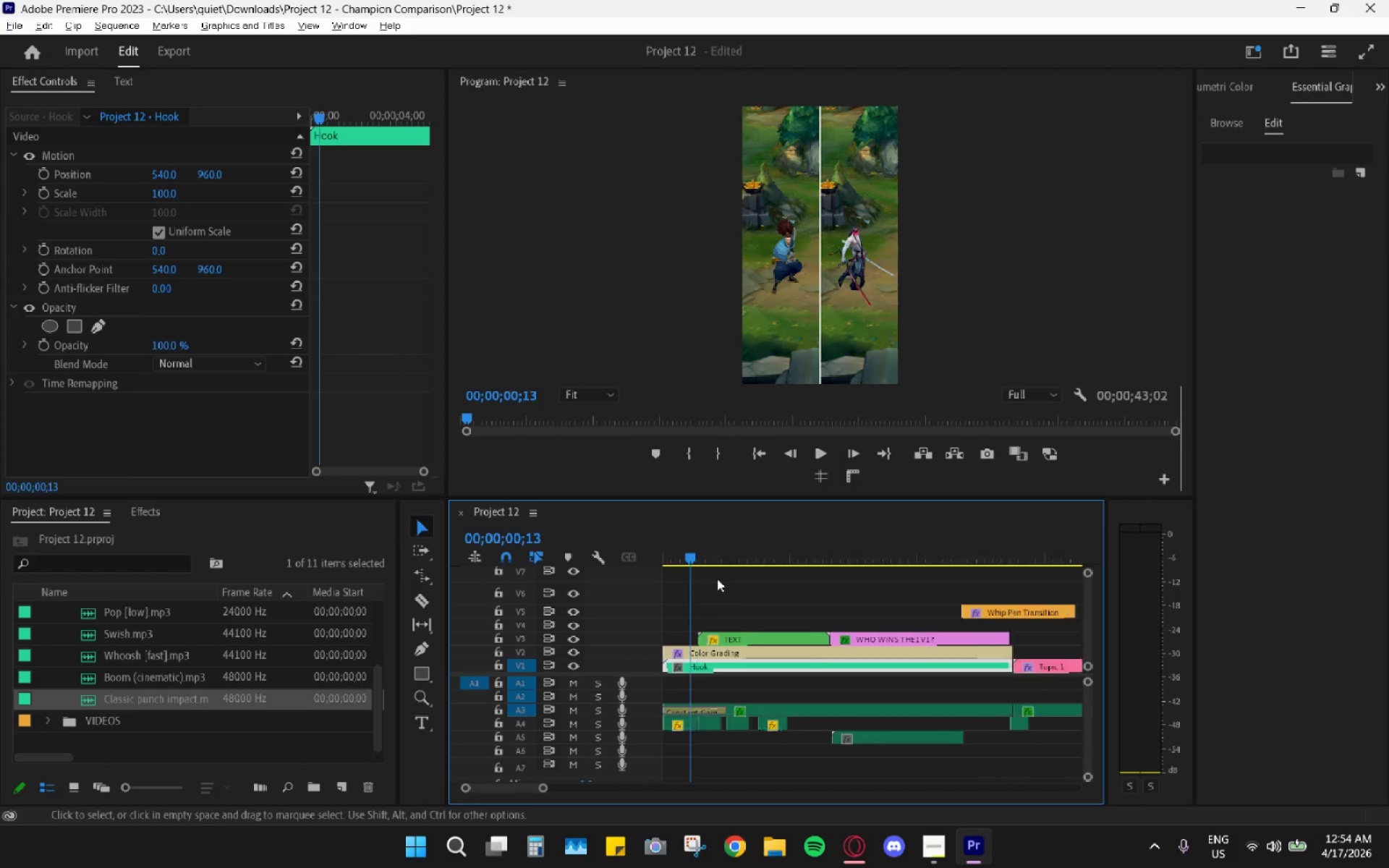 
hold_key(key=AltLeft, duration=0.45)
scroll: coordinate [717, 579], scroll_direction: down, amount: 5.0
 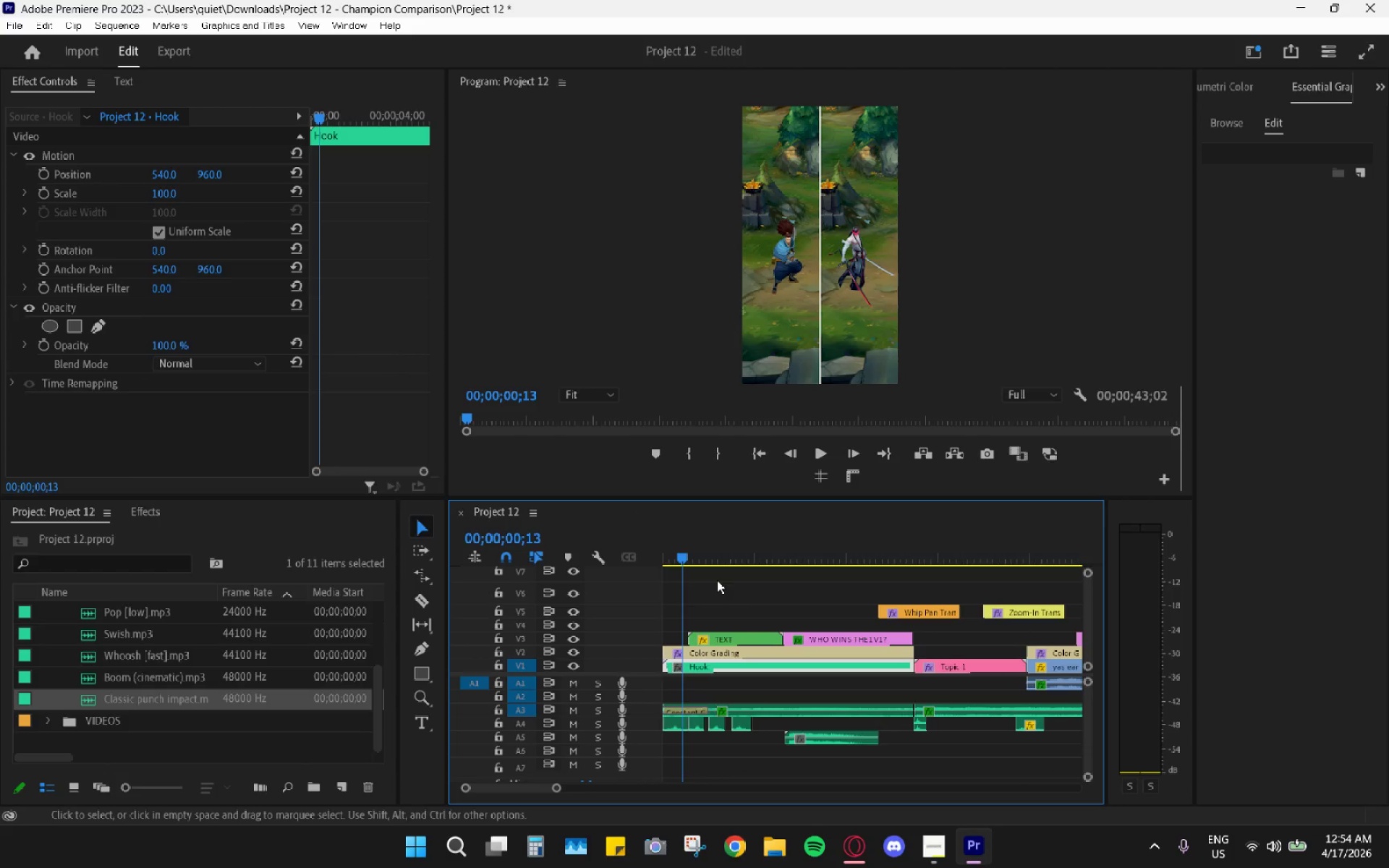 
key(Space)
 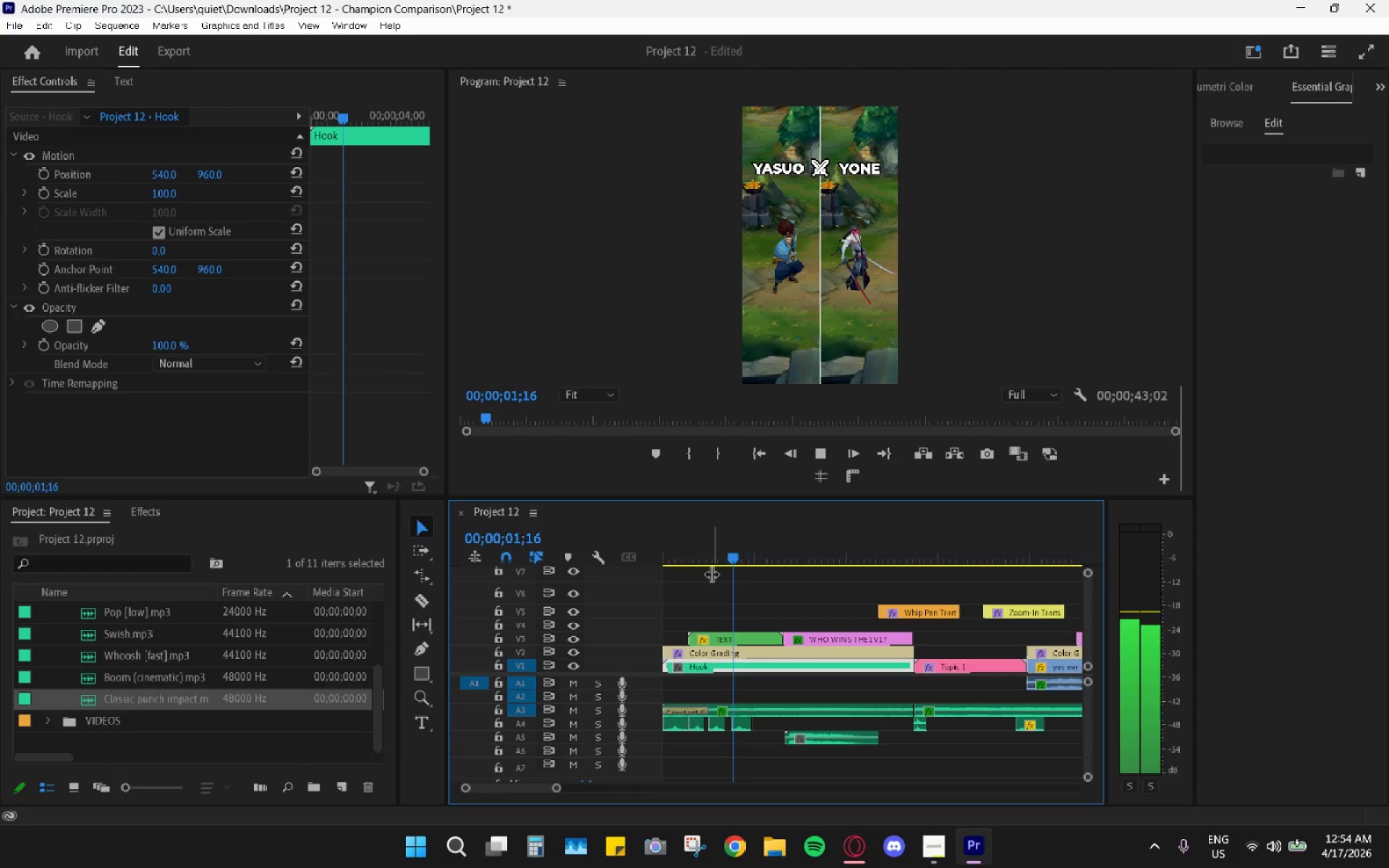 
key(Space)
 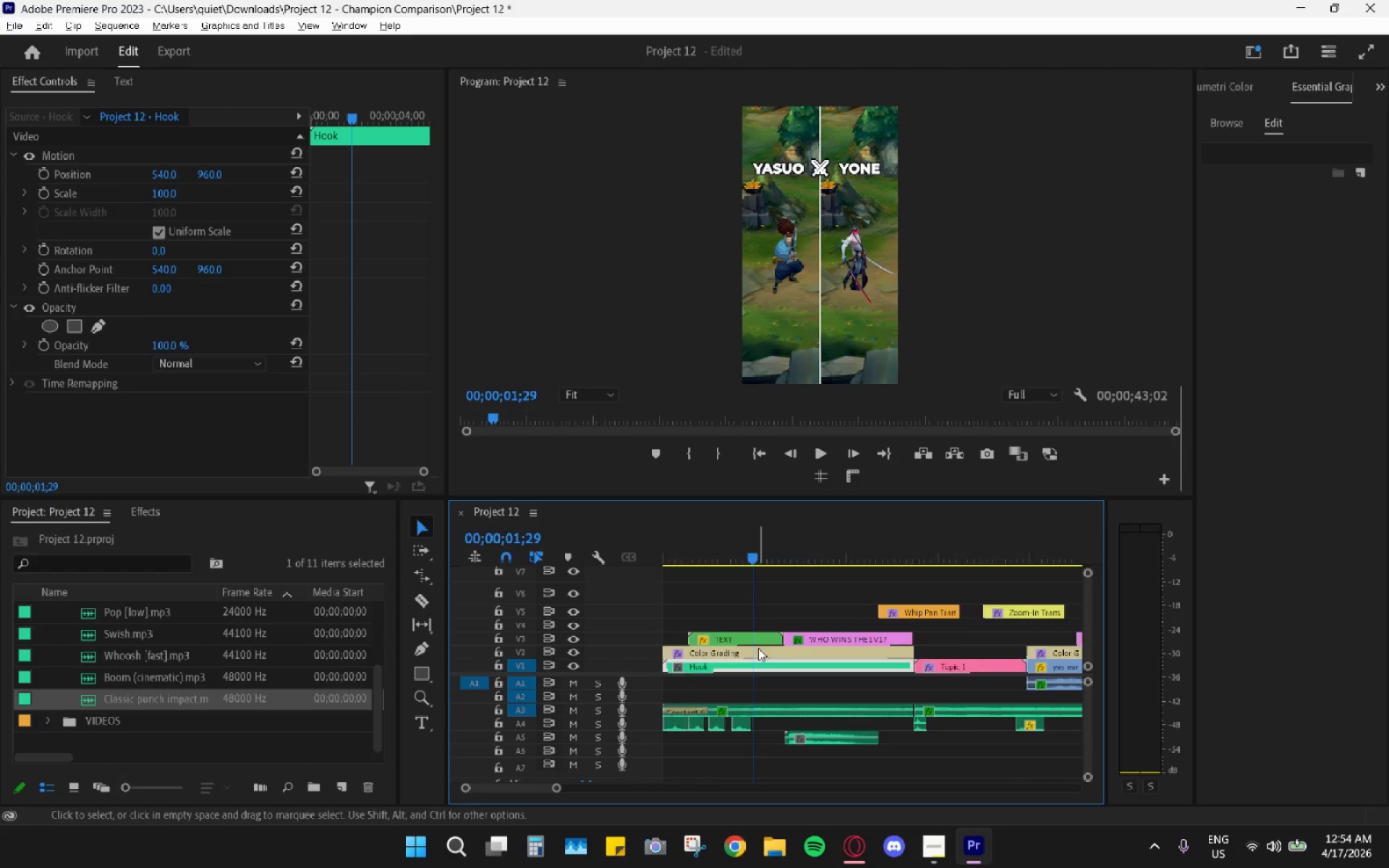 
hold_key(key=AltLeft, duration=0.55)
scroll: coordinate [783, 668], scroll_direction: up, amount: 18.0
 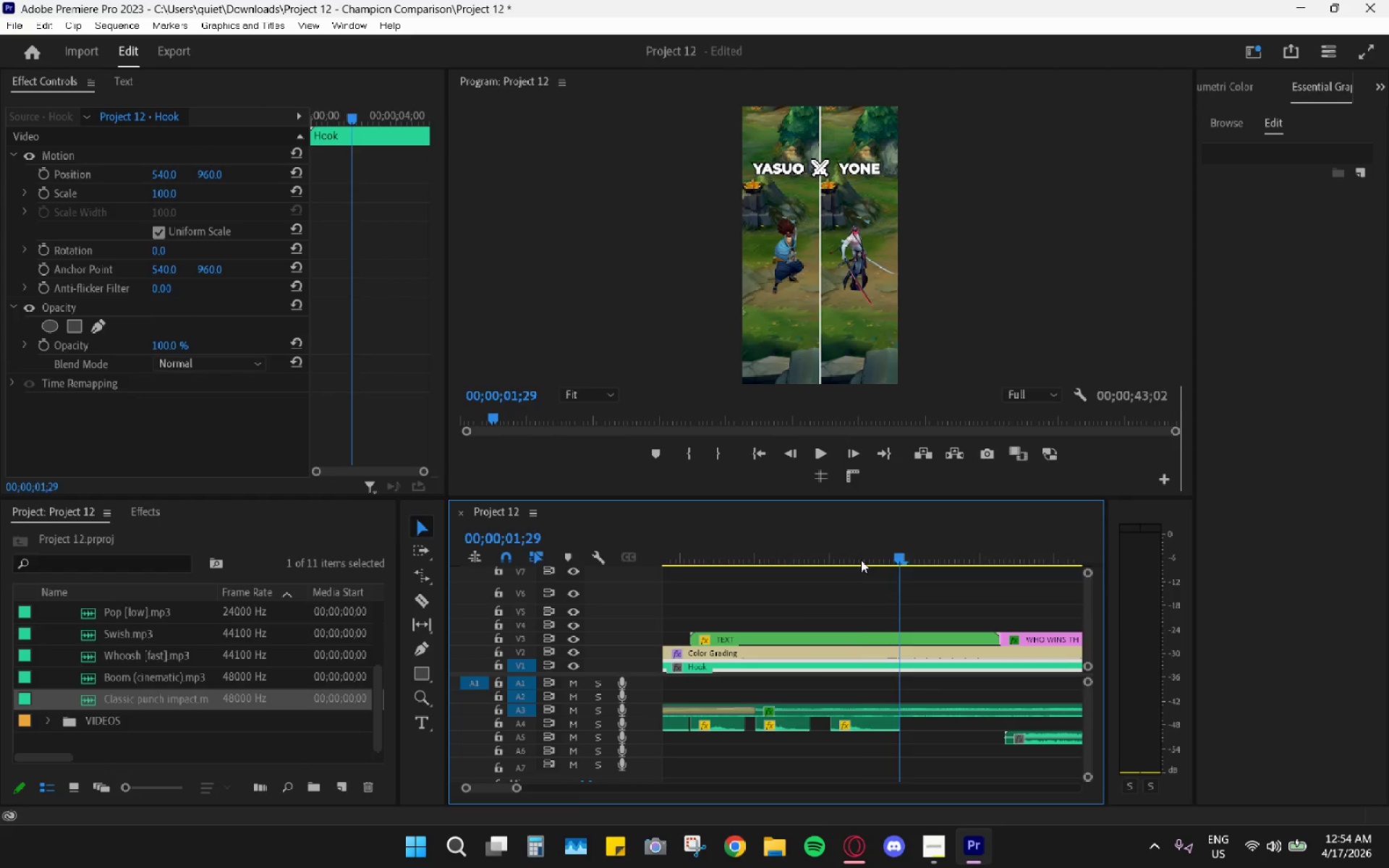 
left_click_drag(start_coordinate=[860, 559], to_coordinate=[819, 560])
 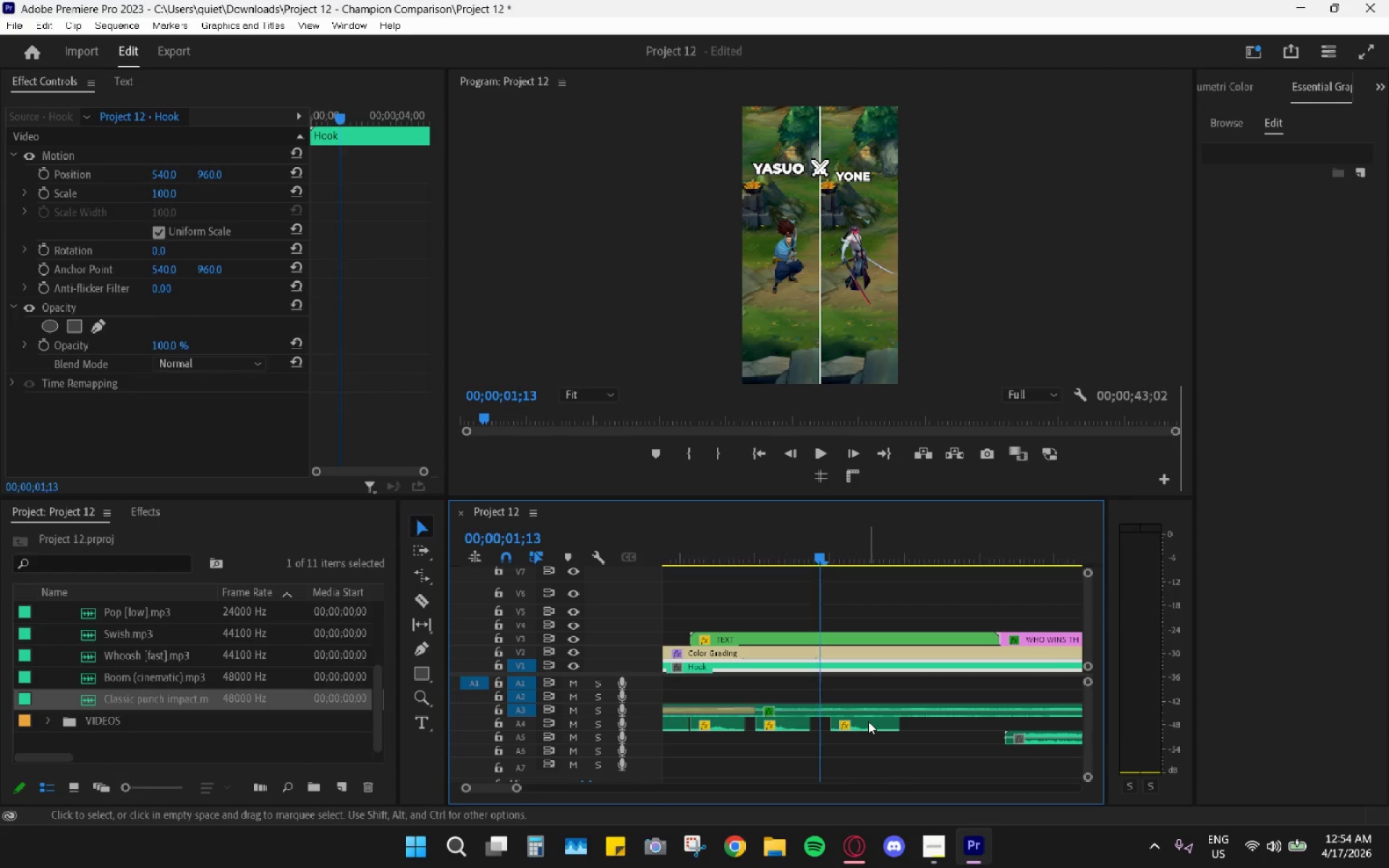 
left_click_drag(start_coordinate=[868, 721], to_coordinate=[859, 721])
 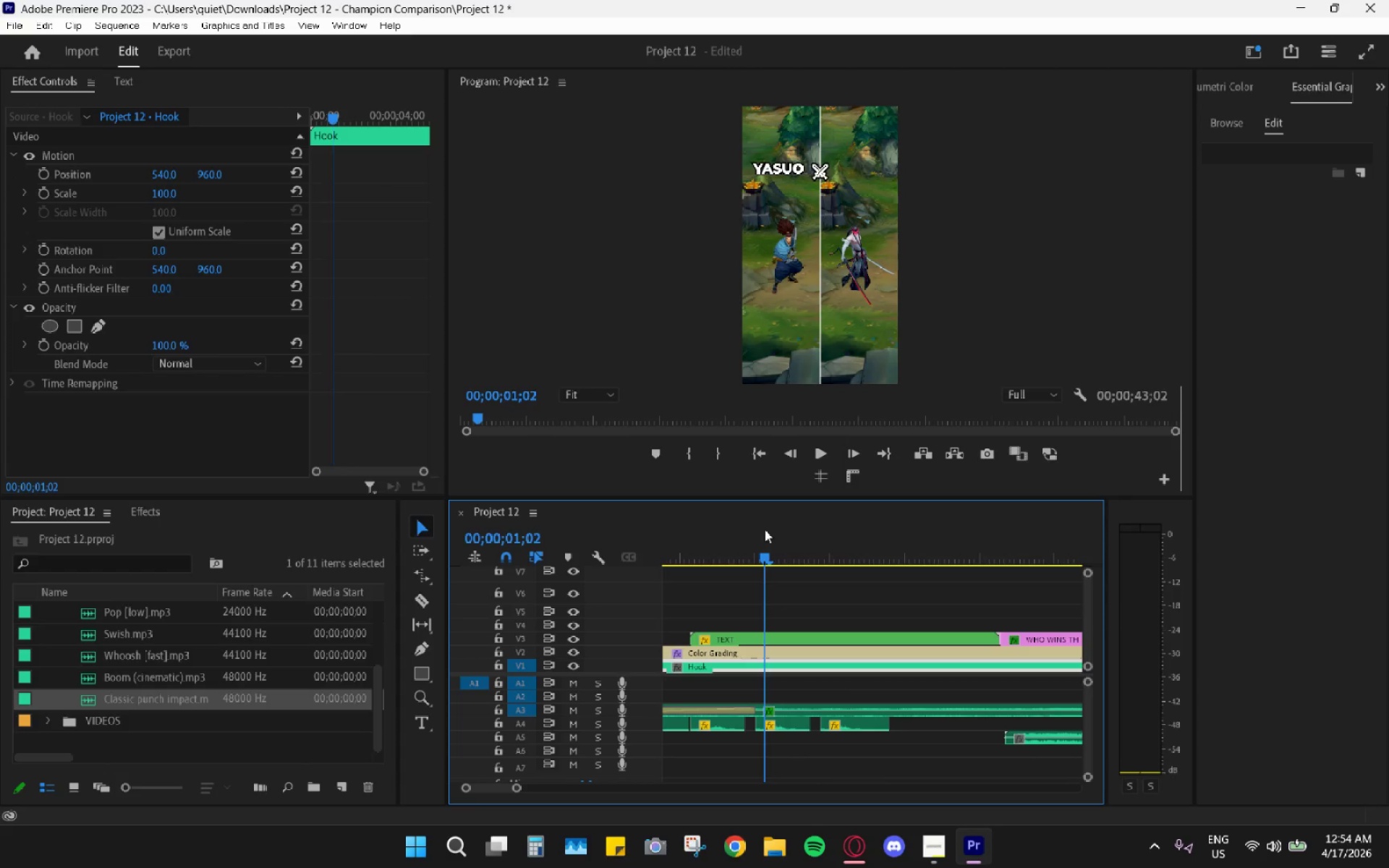 
key(Space)
 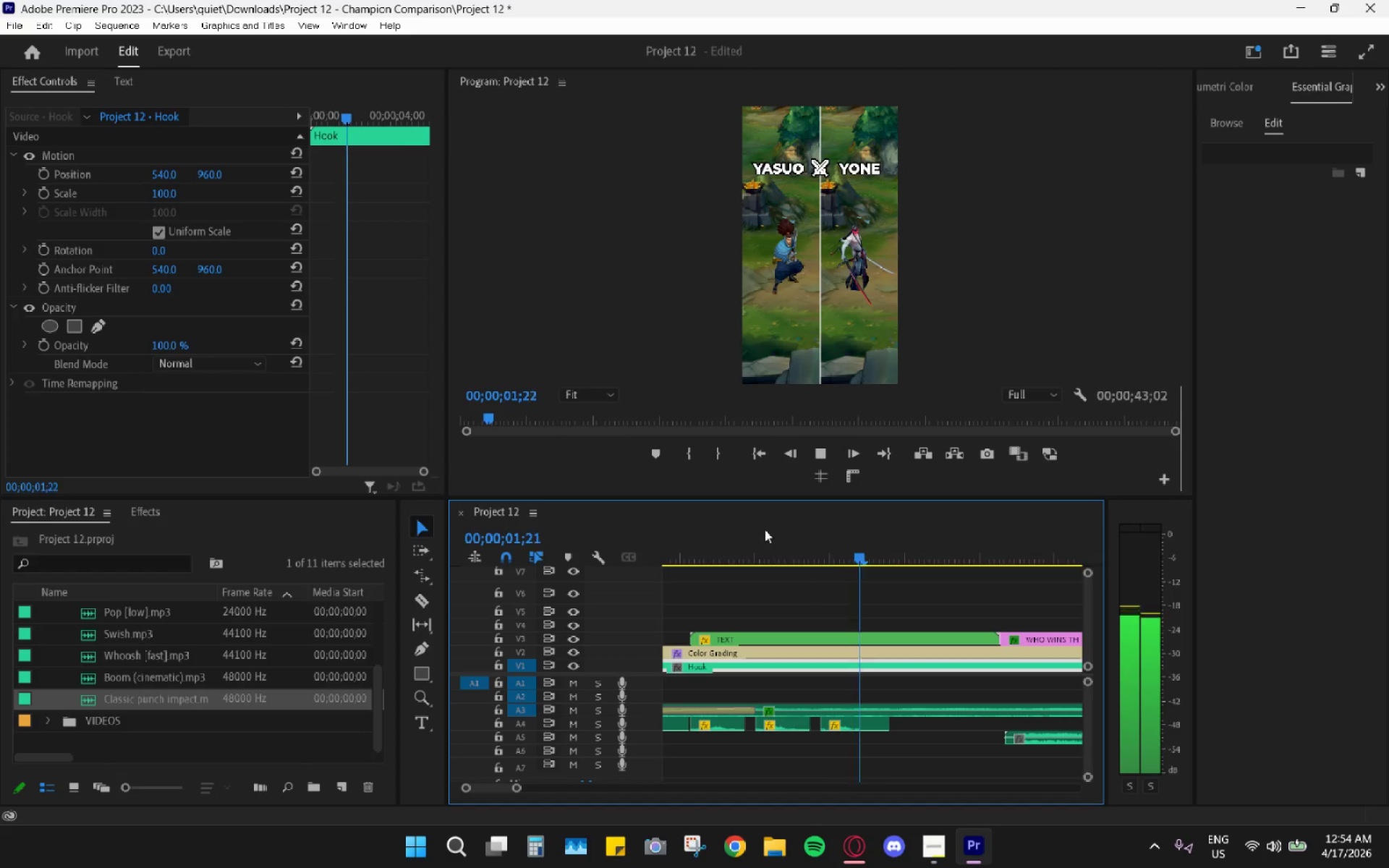 
key(Space)
 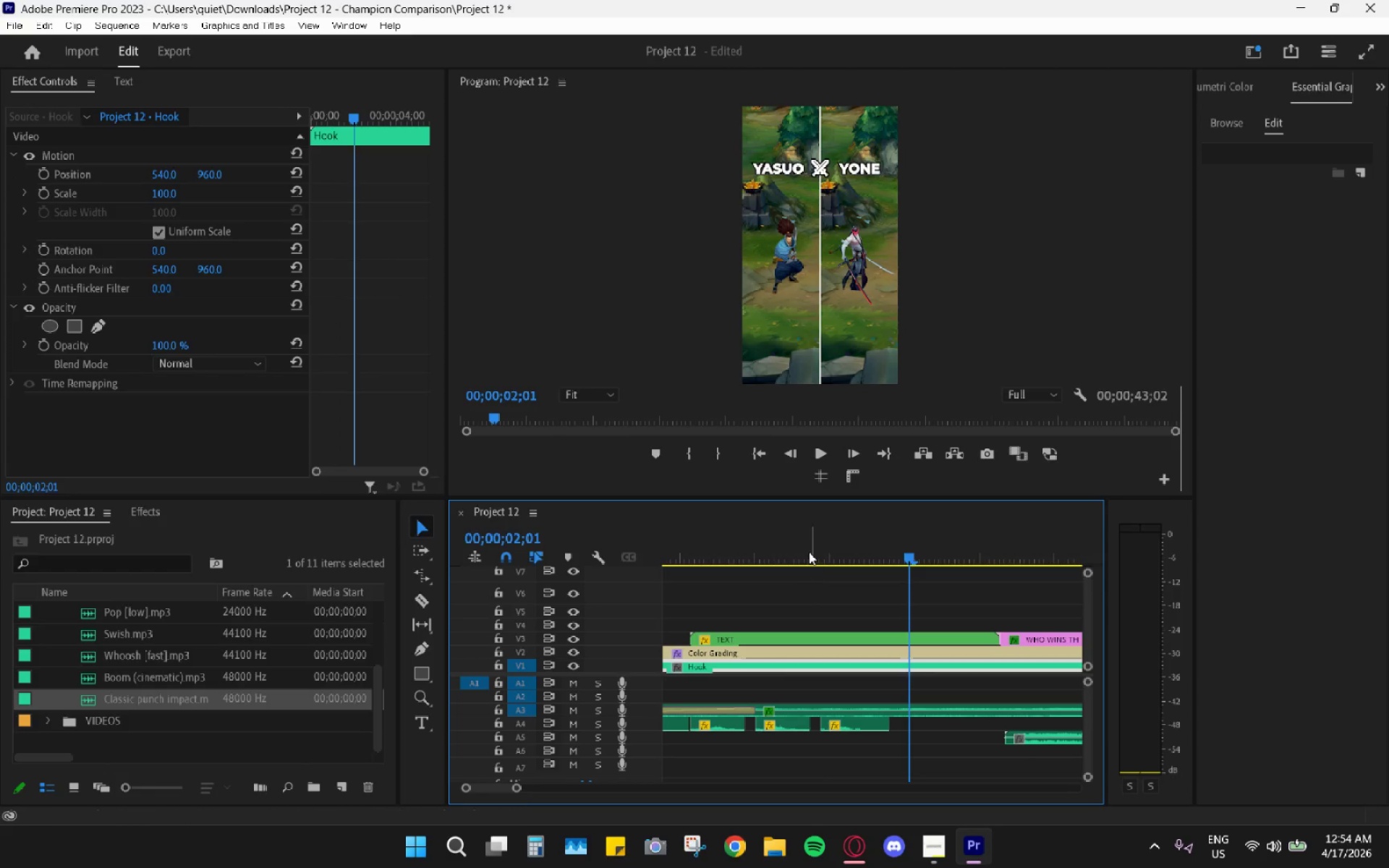 
left_click_drag(start_coordinate=[806, 541], to_coordinate=[816, 545])
 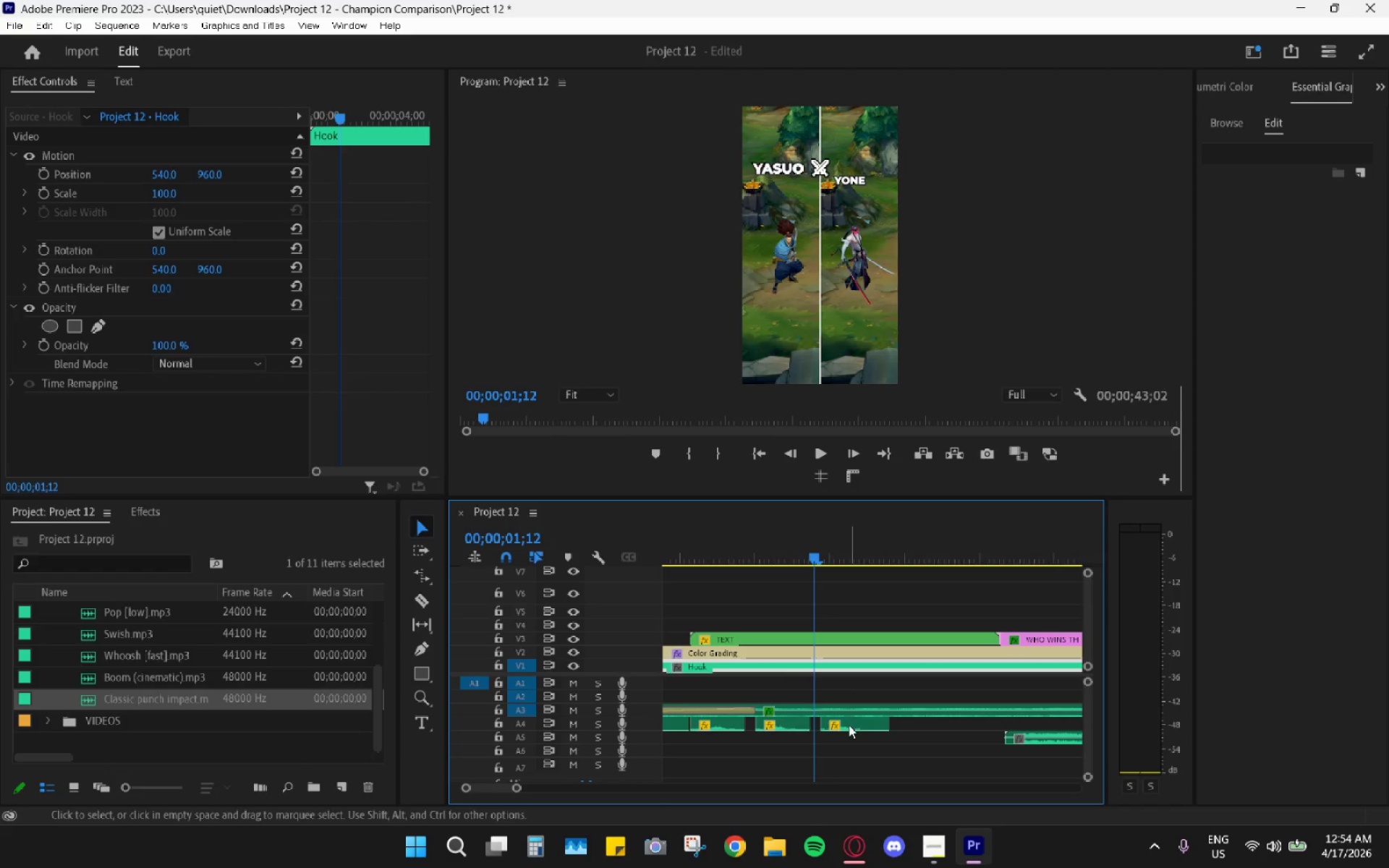 
left_click_drag(start_coordinate=[849, 725], to_coordinate=[841, 725])
 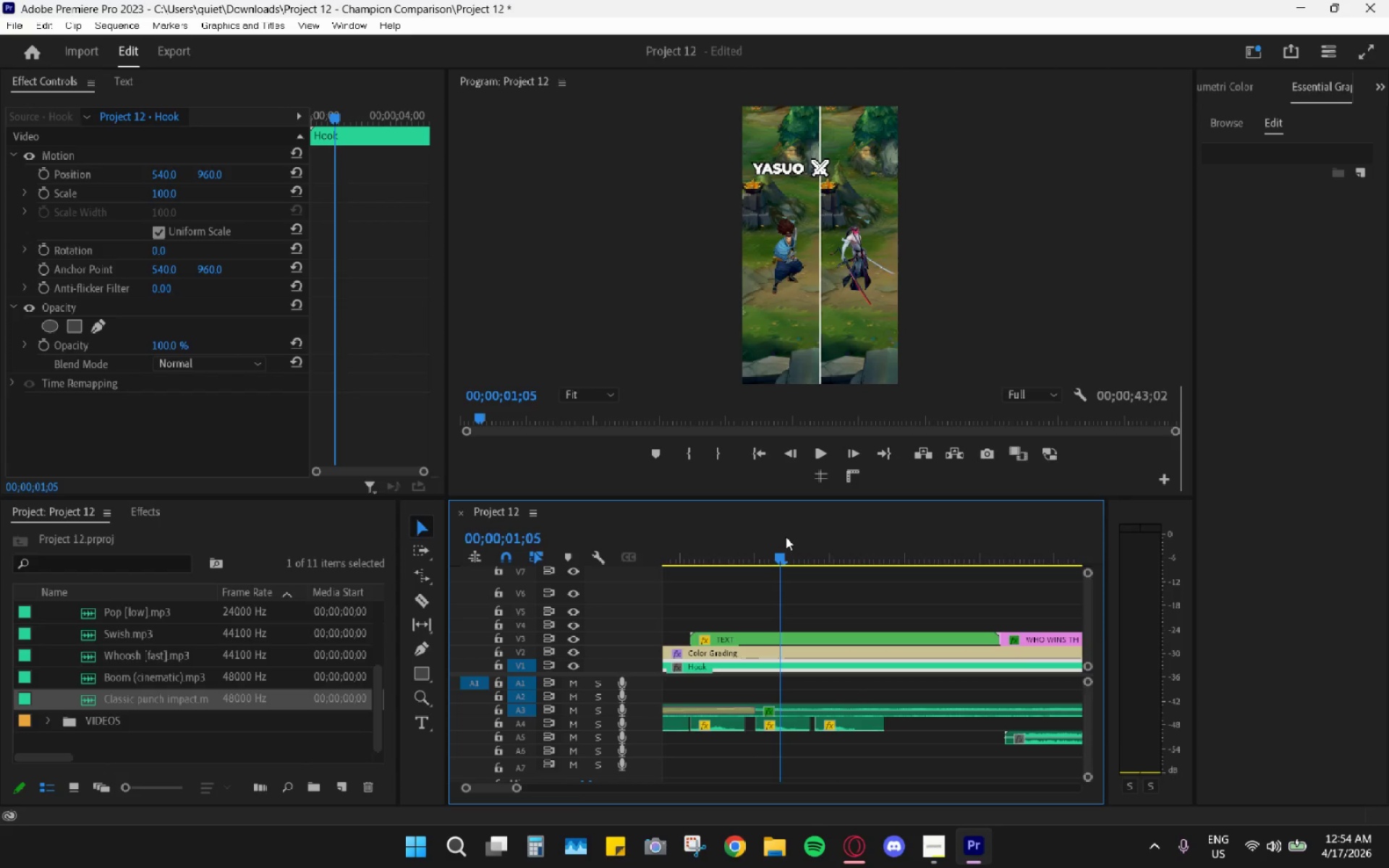 
key(Space)
 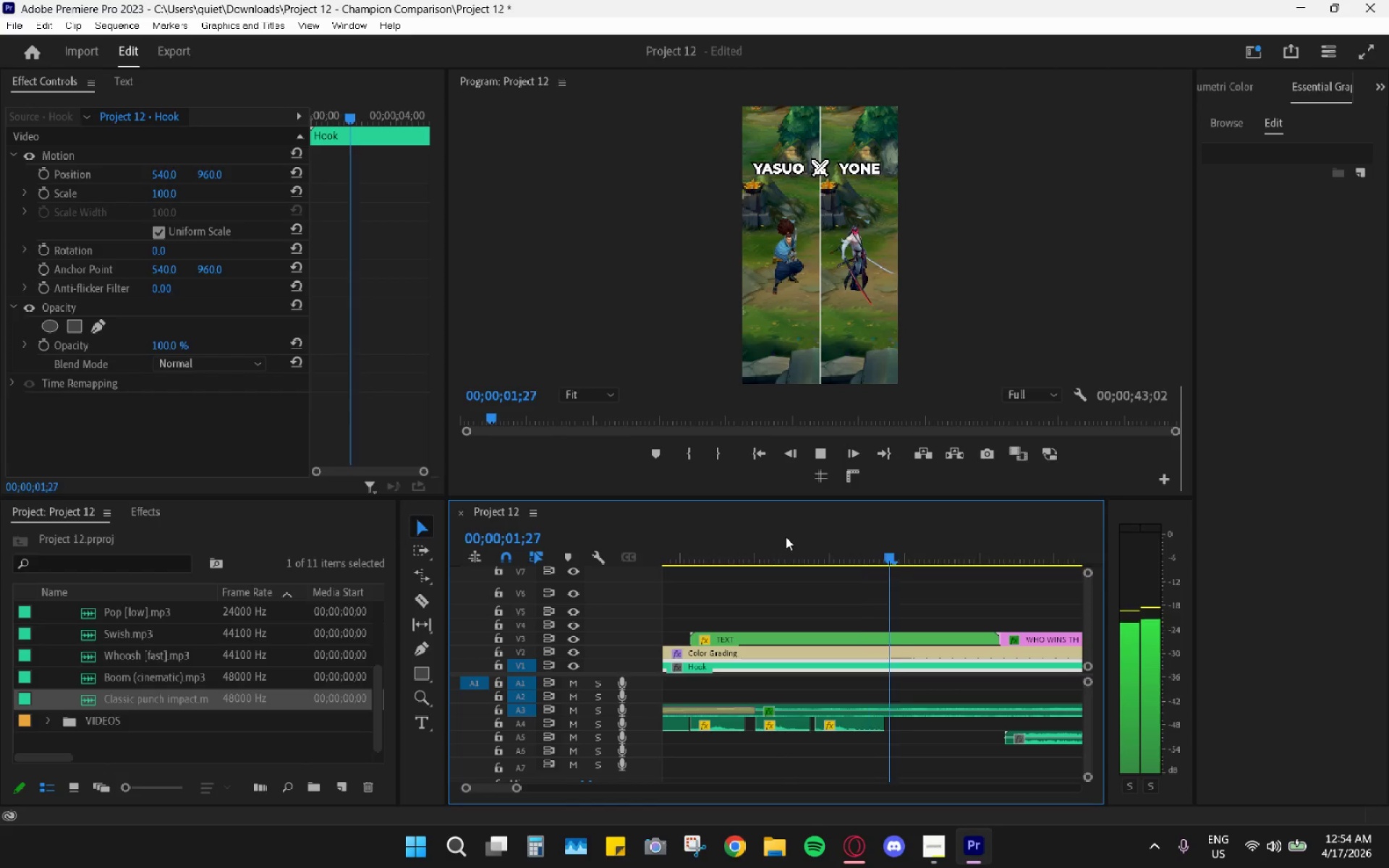 
key(Space)
 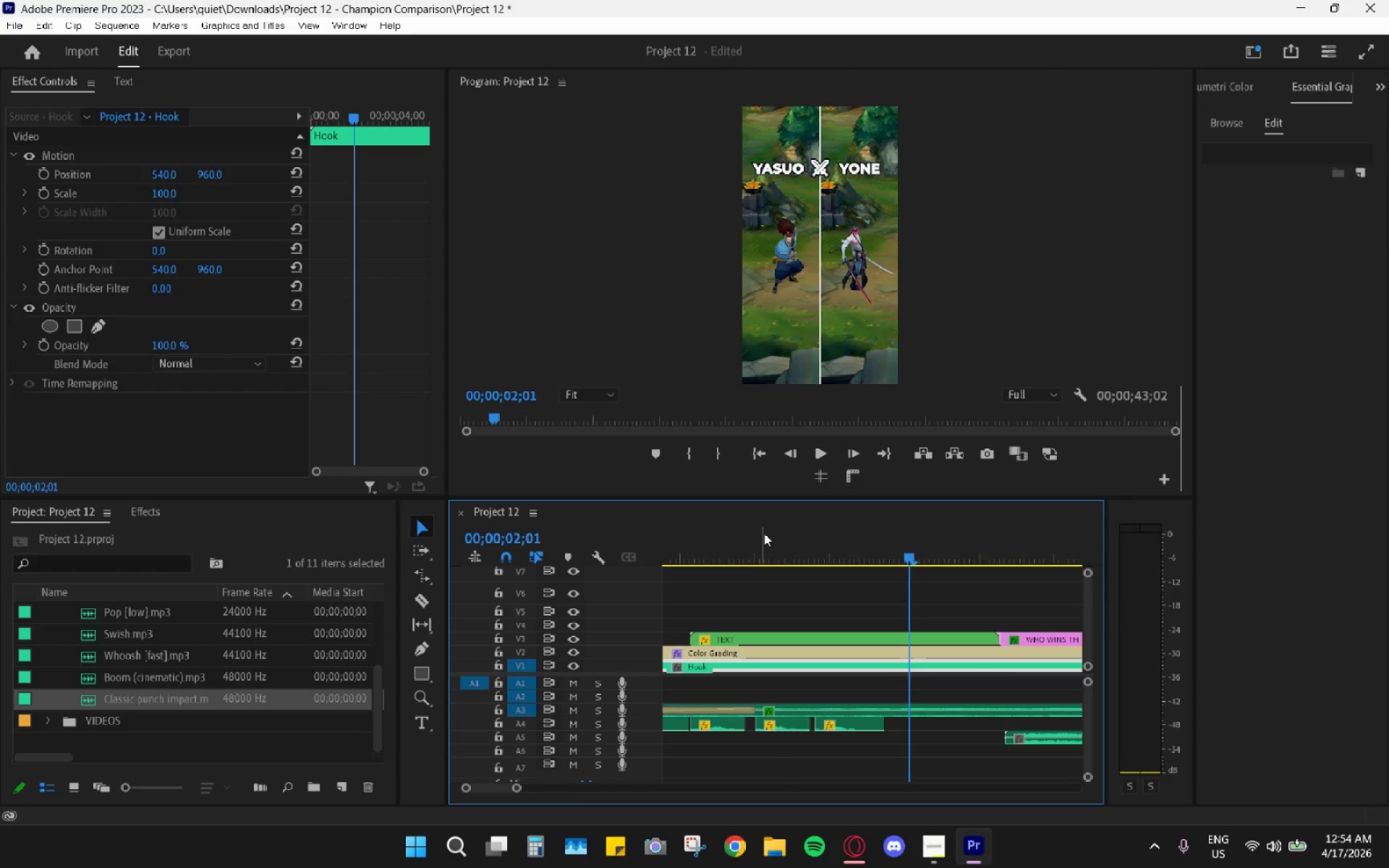 
left_click_drag(start_coordinate=[763, 533], to_coordinate=[750, 537])
 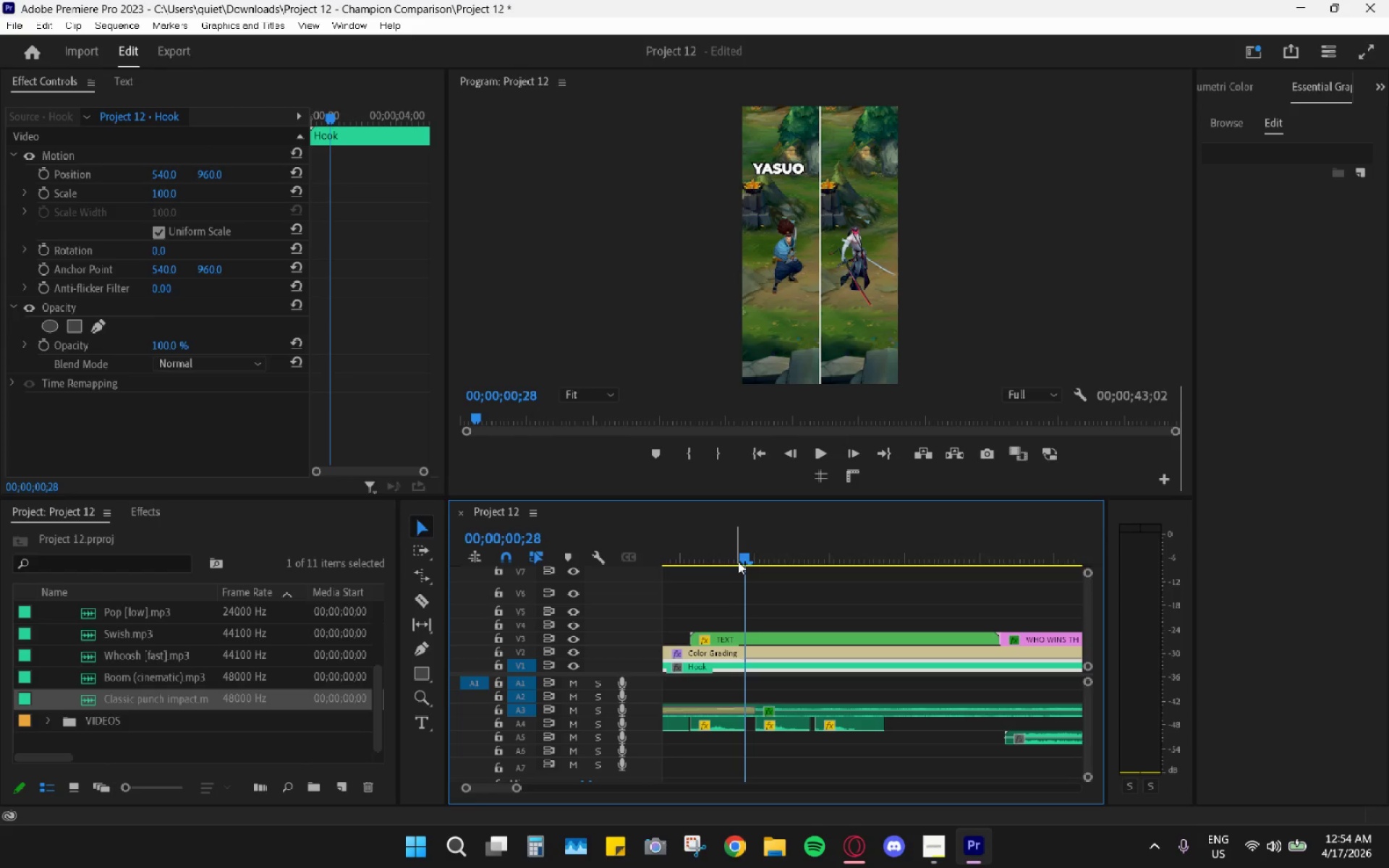 
left_click([723, 536])
 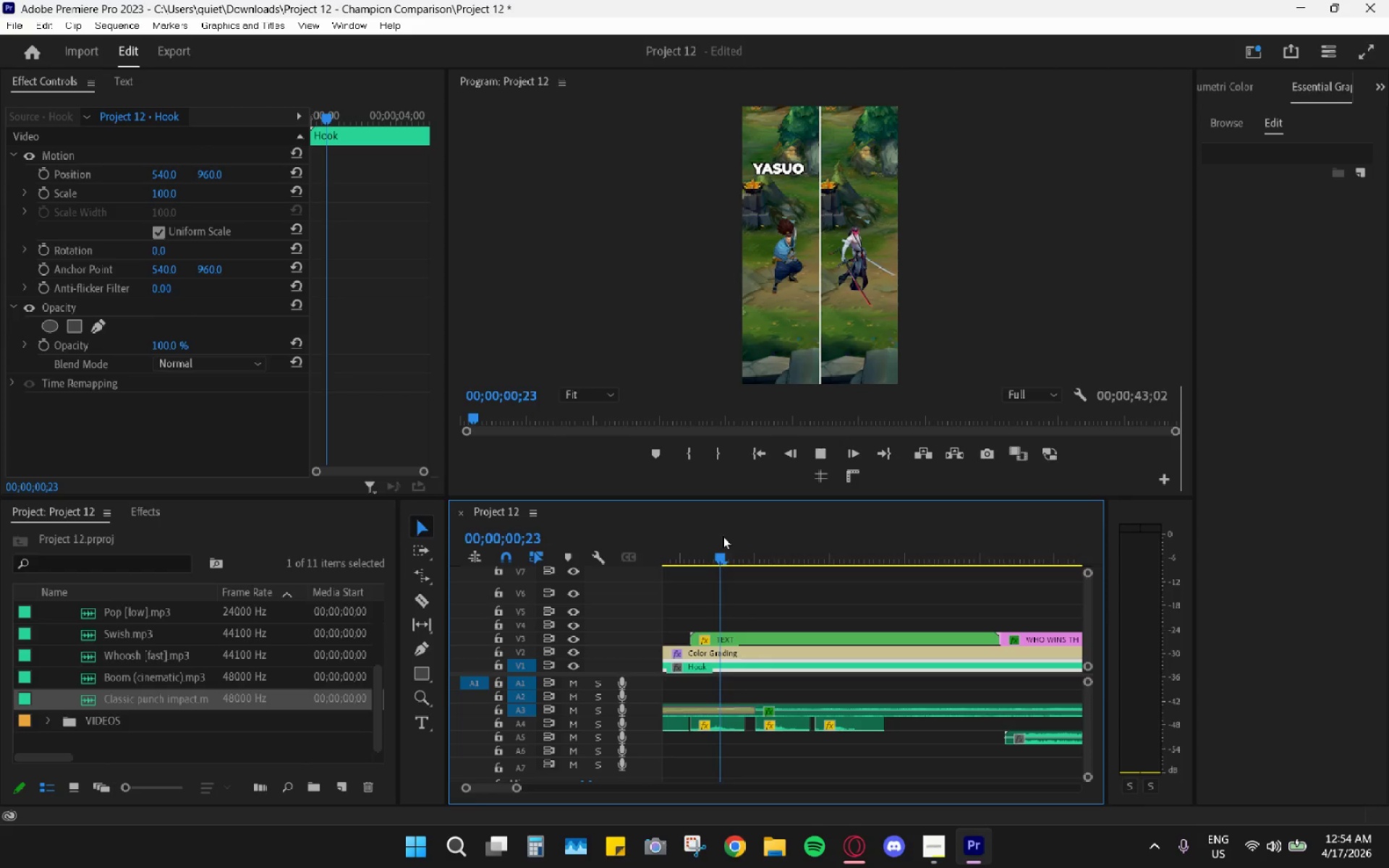 
key(Space)
 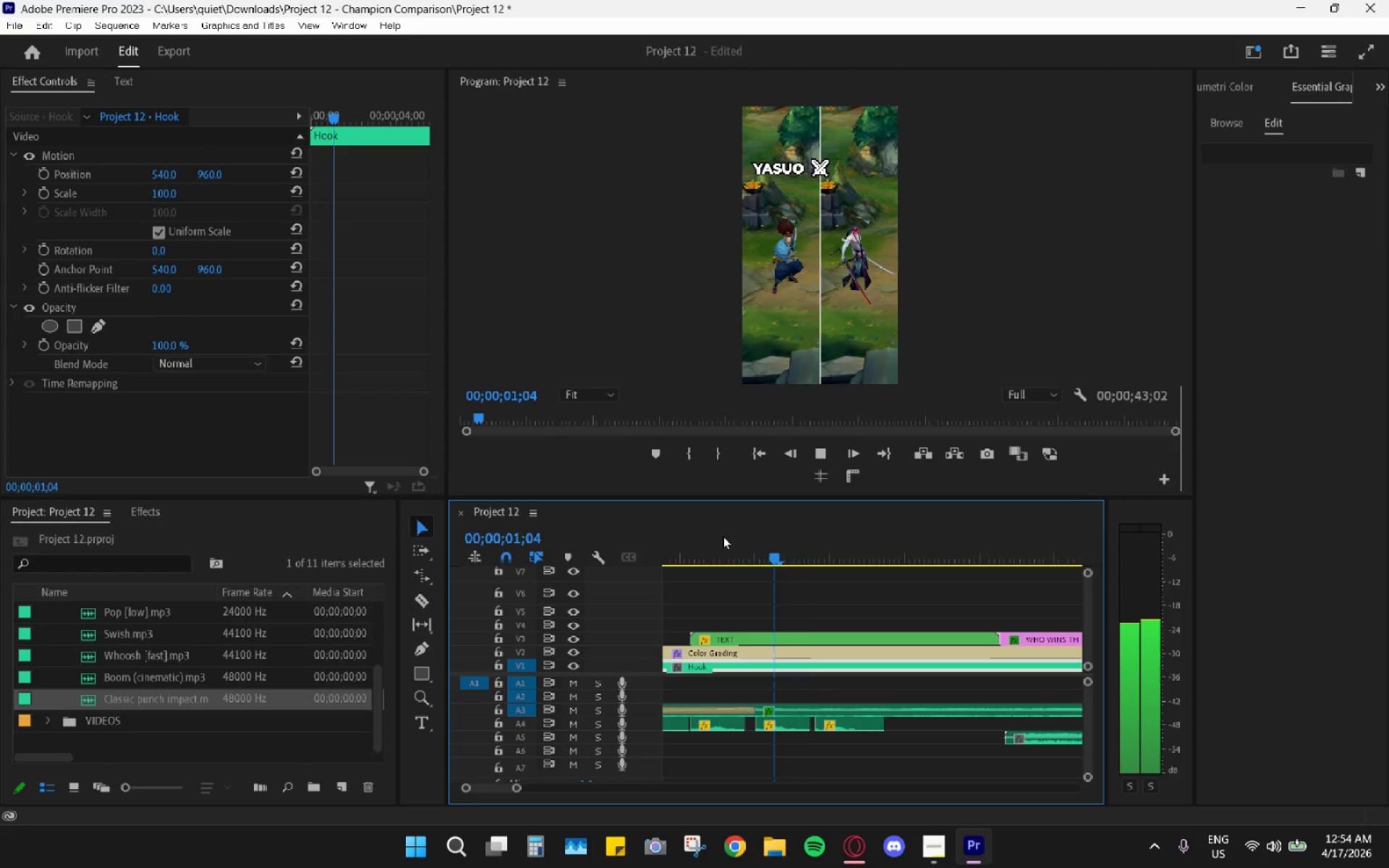 
key(Space)
 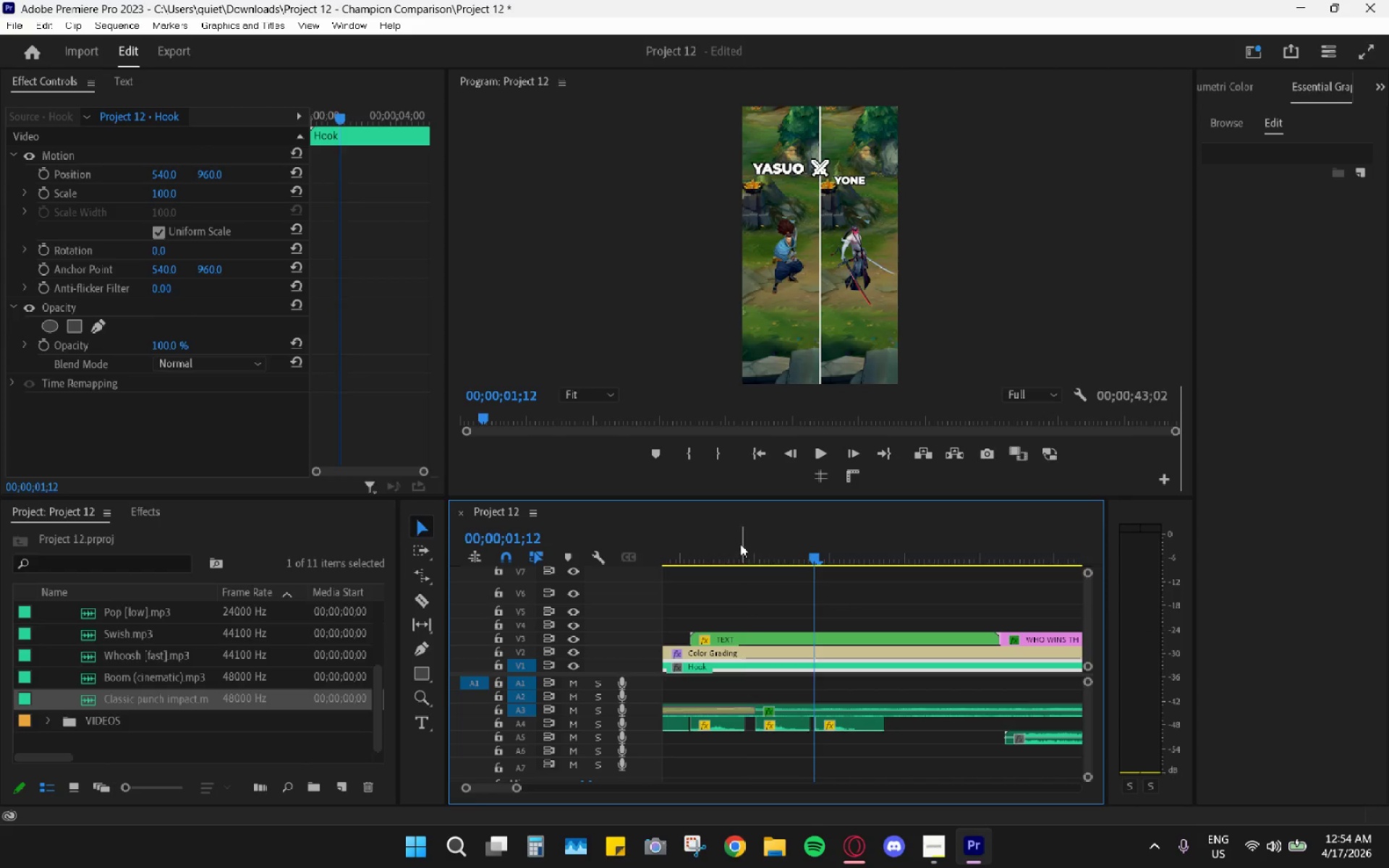 
left_click_drag(start_coordinate=[744, 545], to_coordinate=[750, 552])
 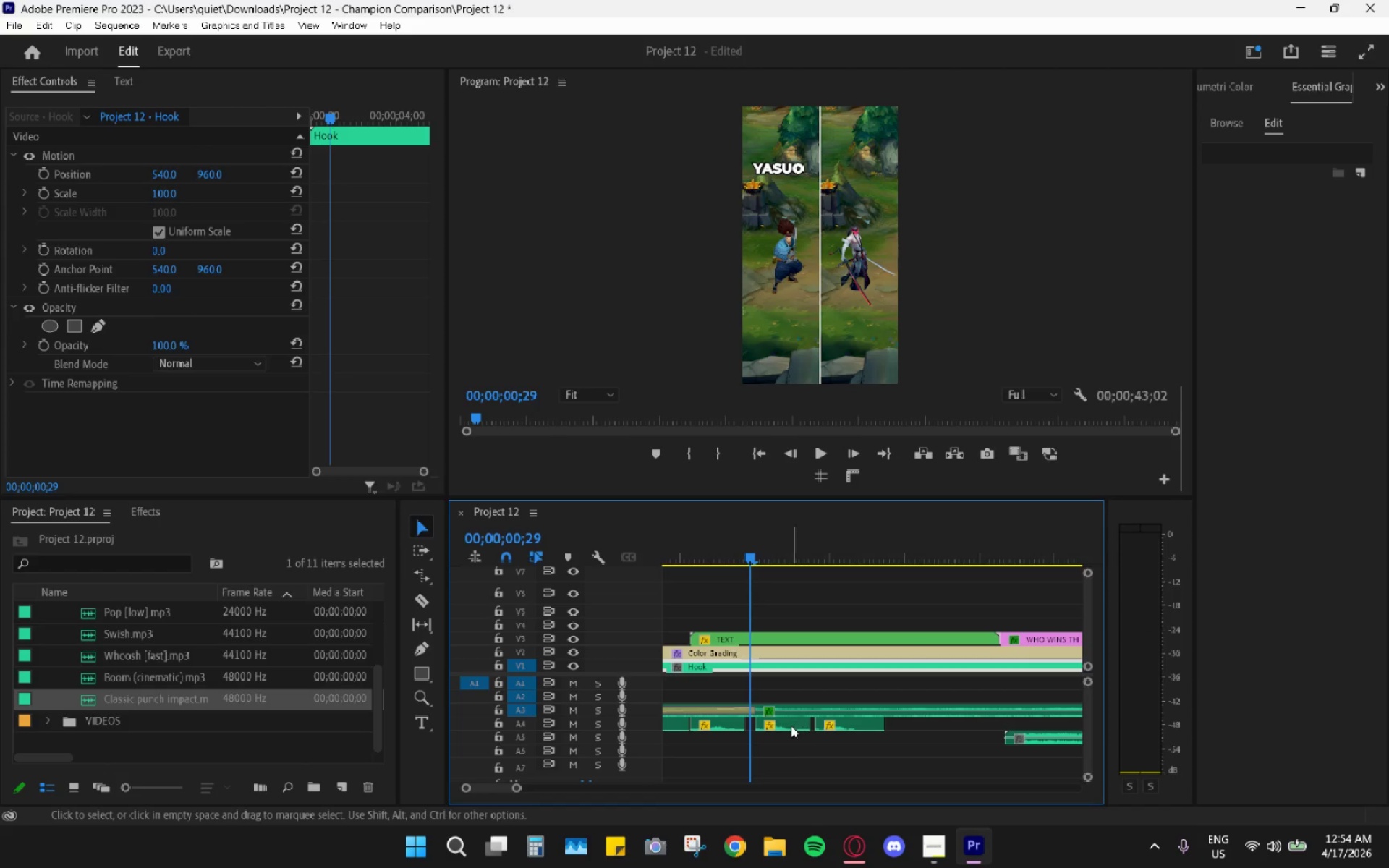 
left_click_drag(start_coordinate=[791, 726], to_coordinate=[785, 724])
 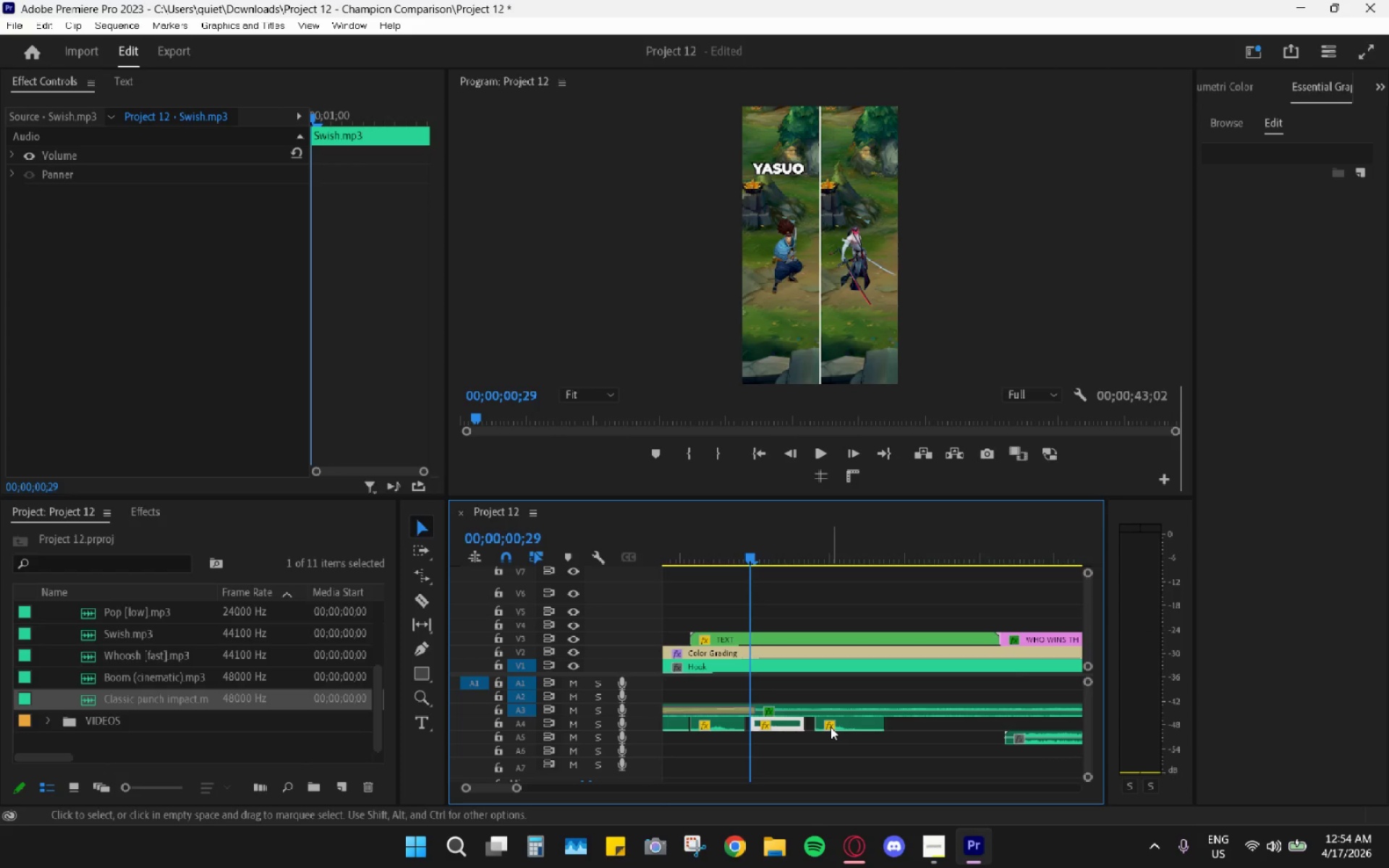 
left_click_drag(start_coordinate=[831, 727], to_coordinate=[827, 727])
 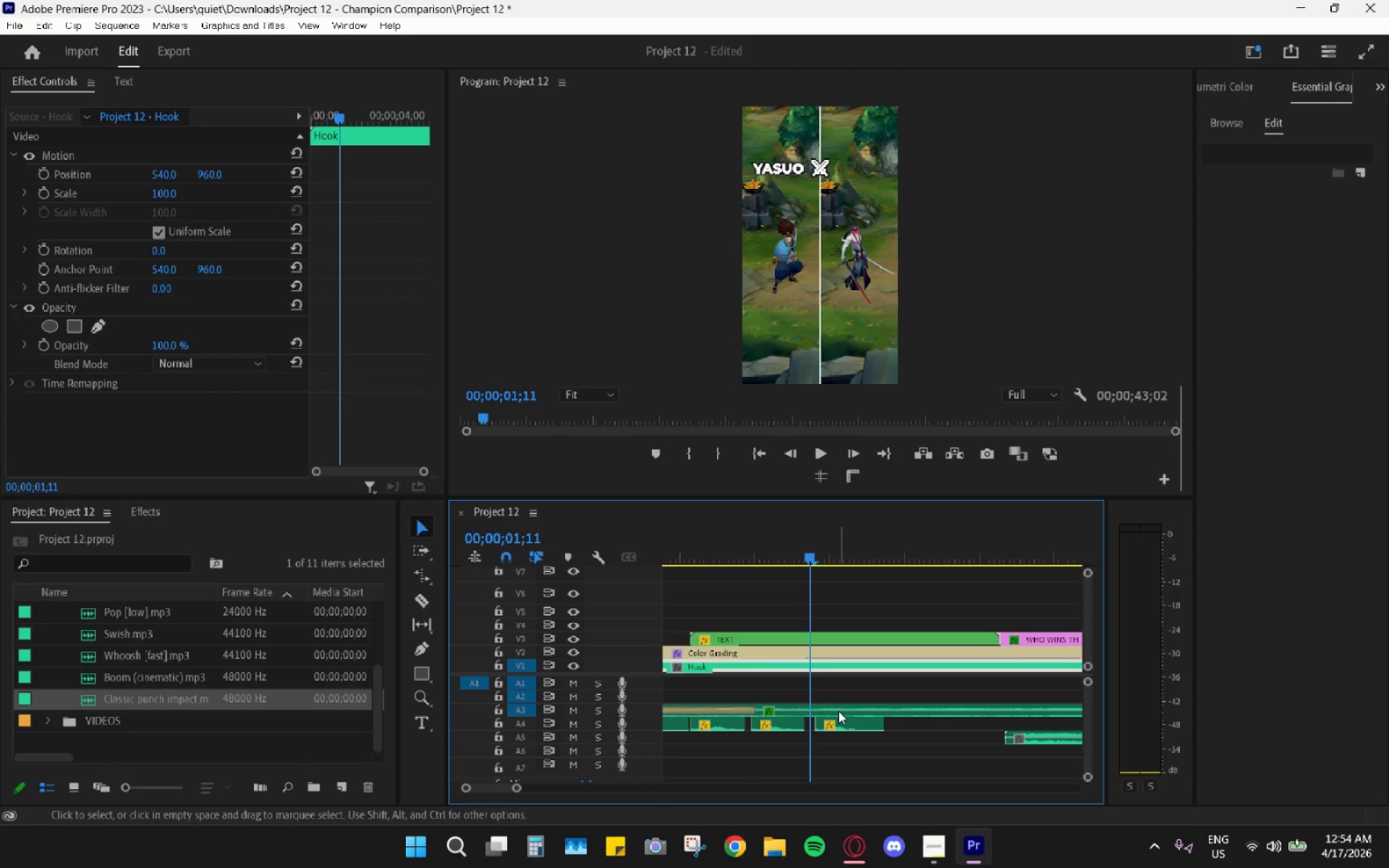 
left_click_drag(start_coordinate=[840, 725], to_coordinate=[834, 725])
 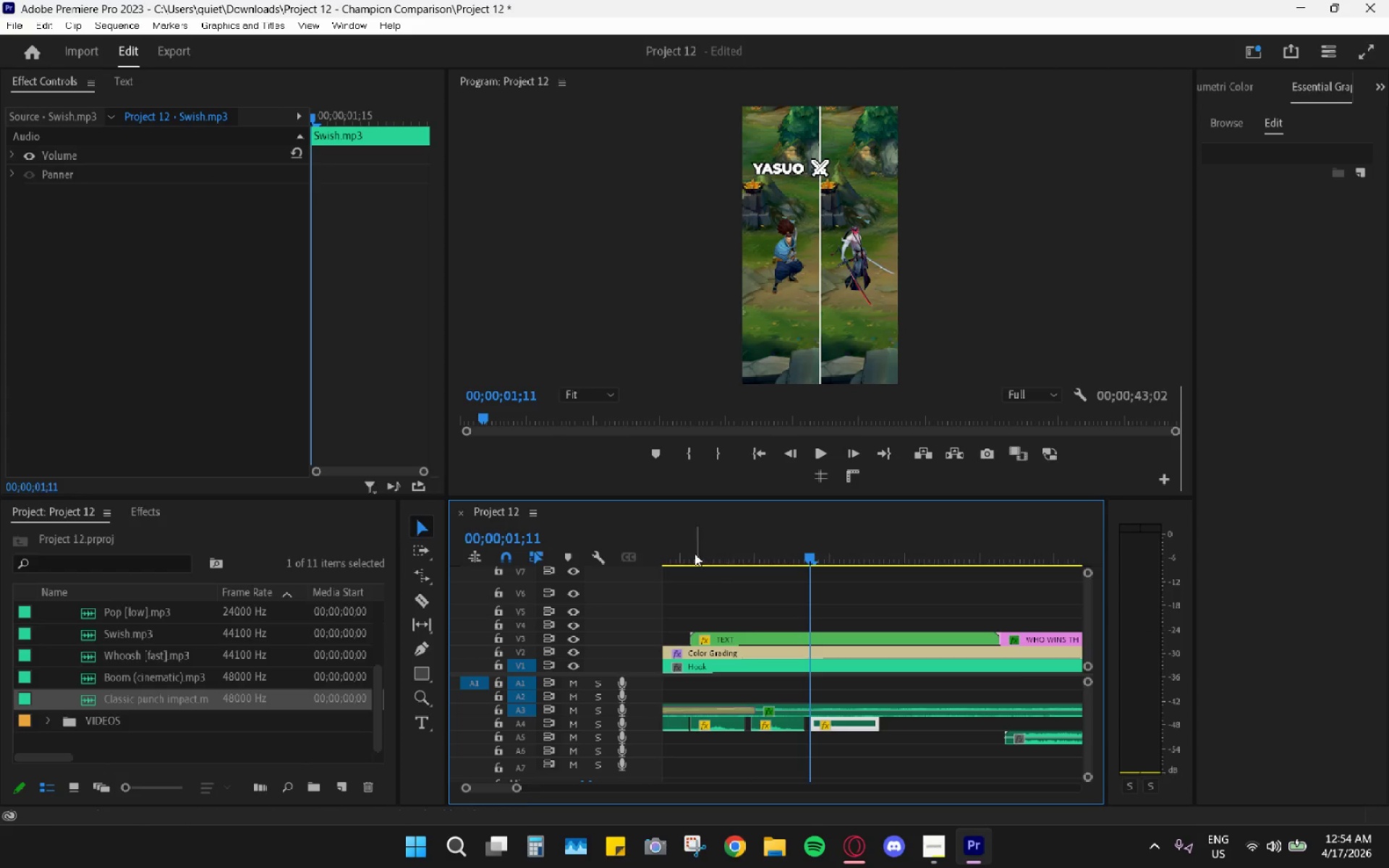 
left_click([672, 529])
 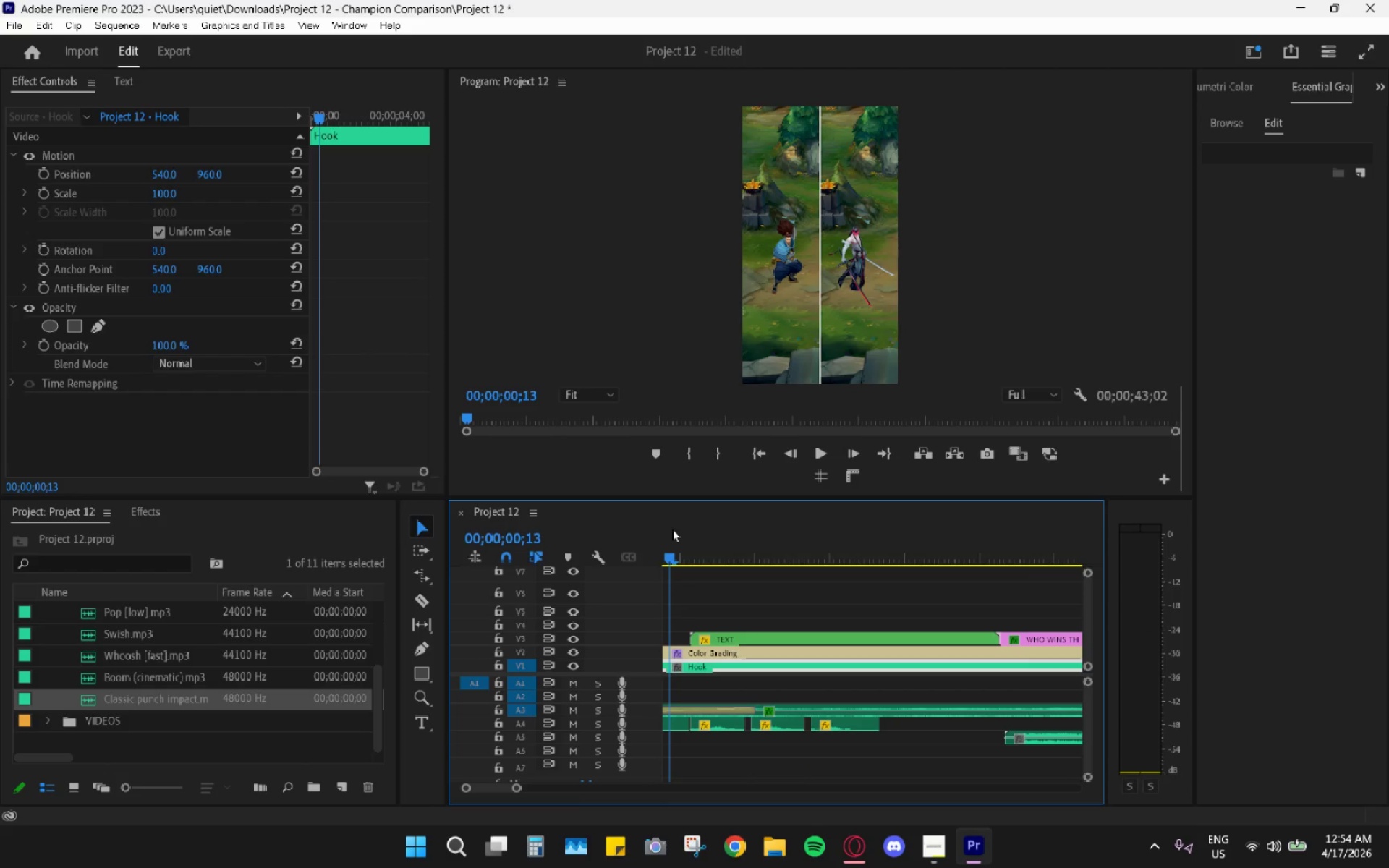 
key(Space)
 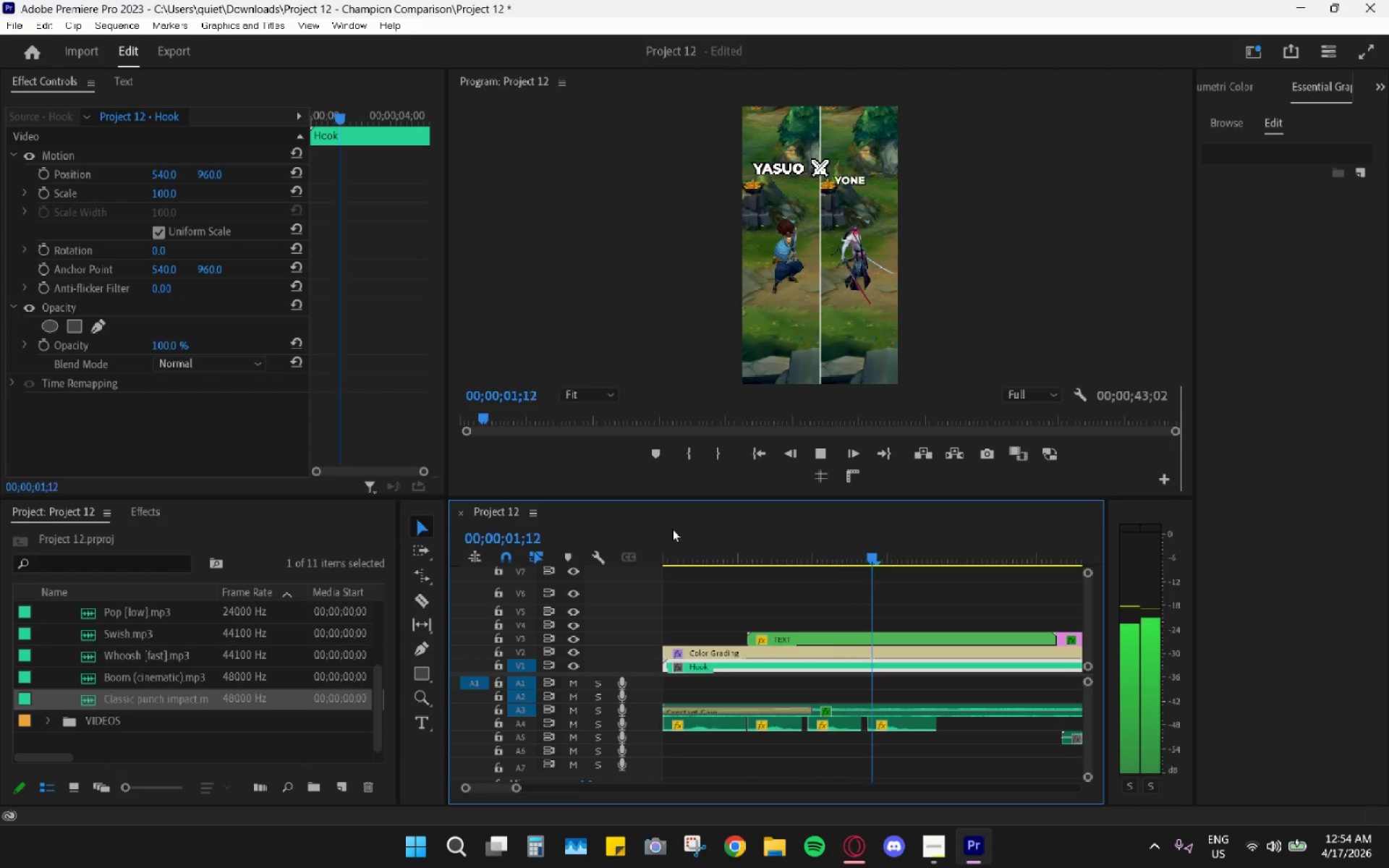 
key(Space)
 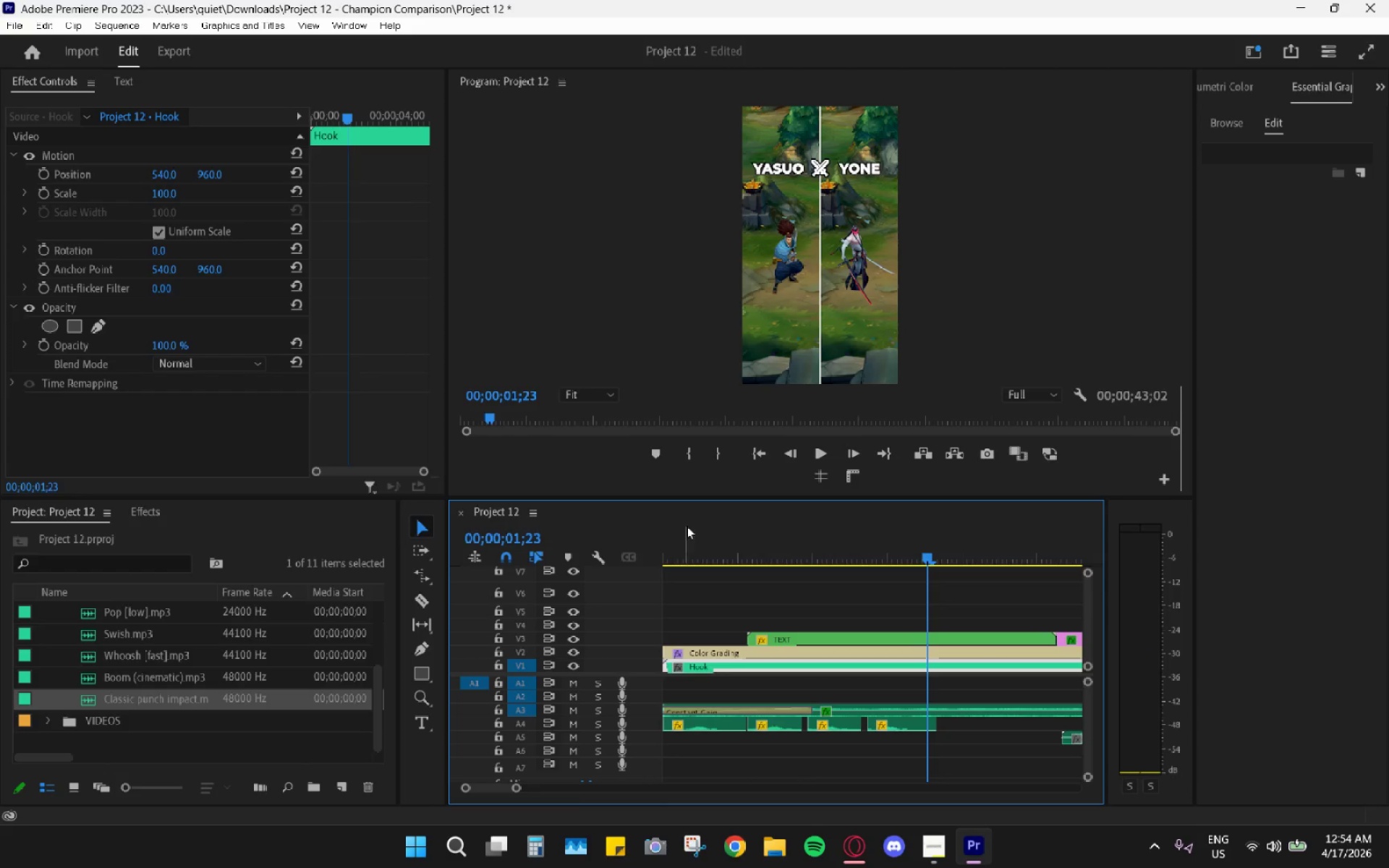 
left_click([695, 521])
 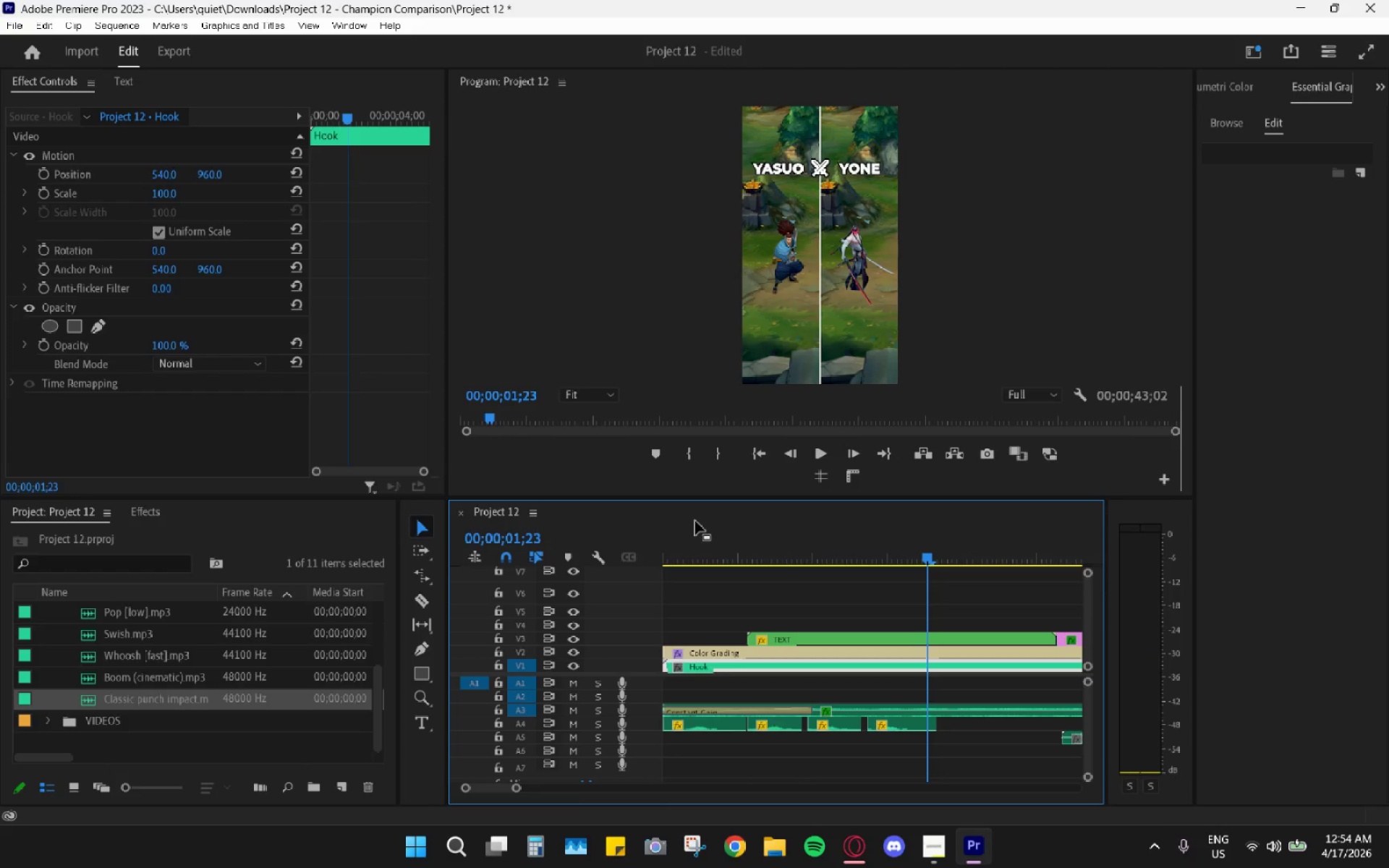 
key(Space)
 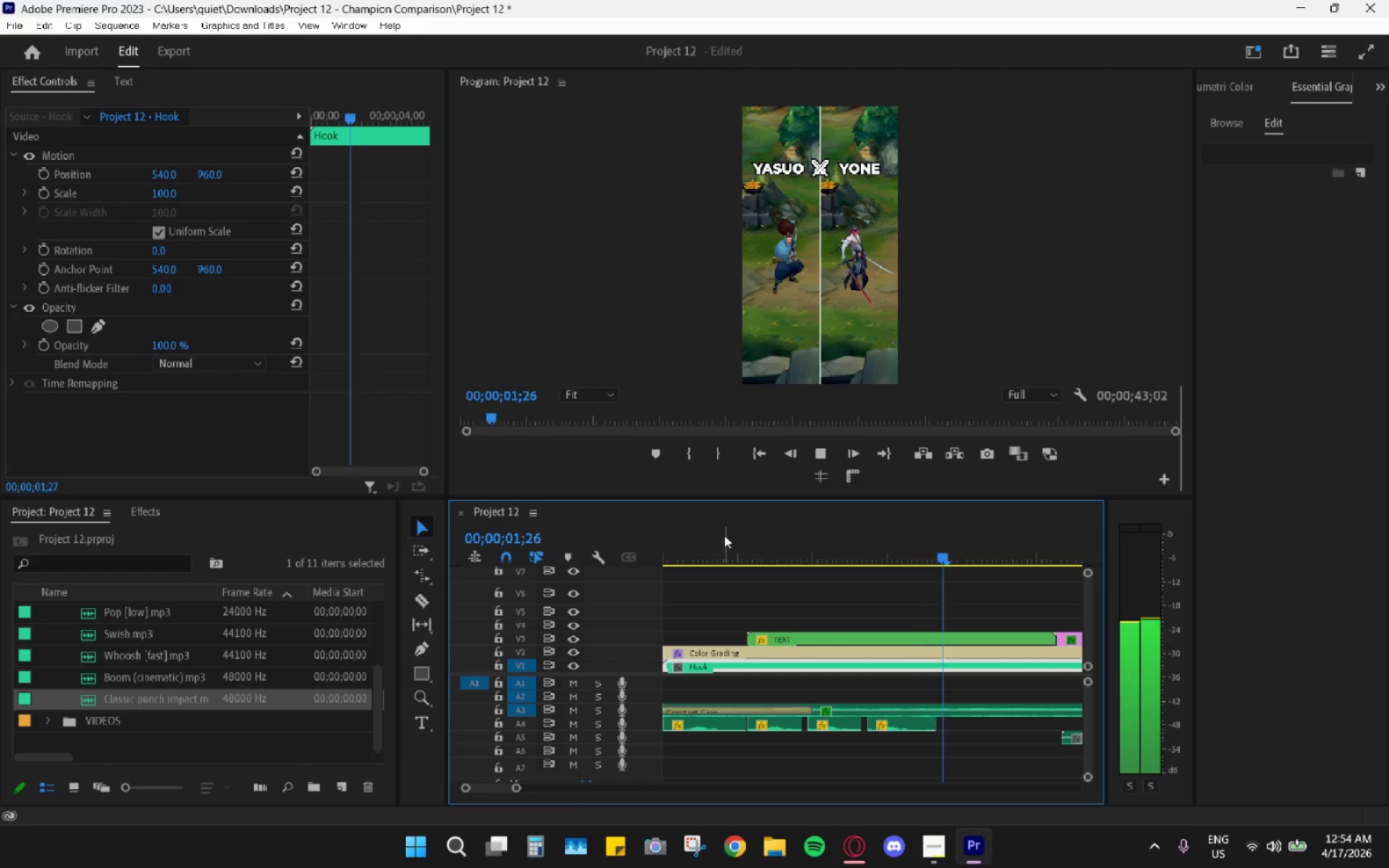 
double_click([724, 535])
 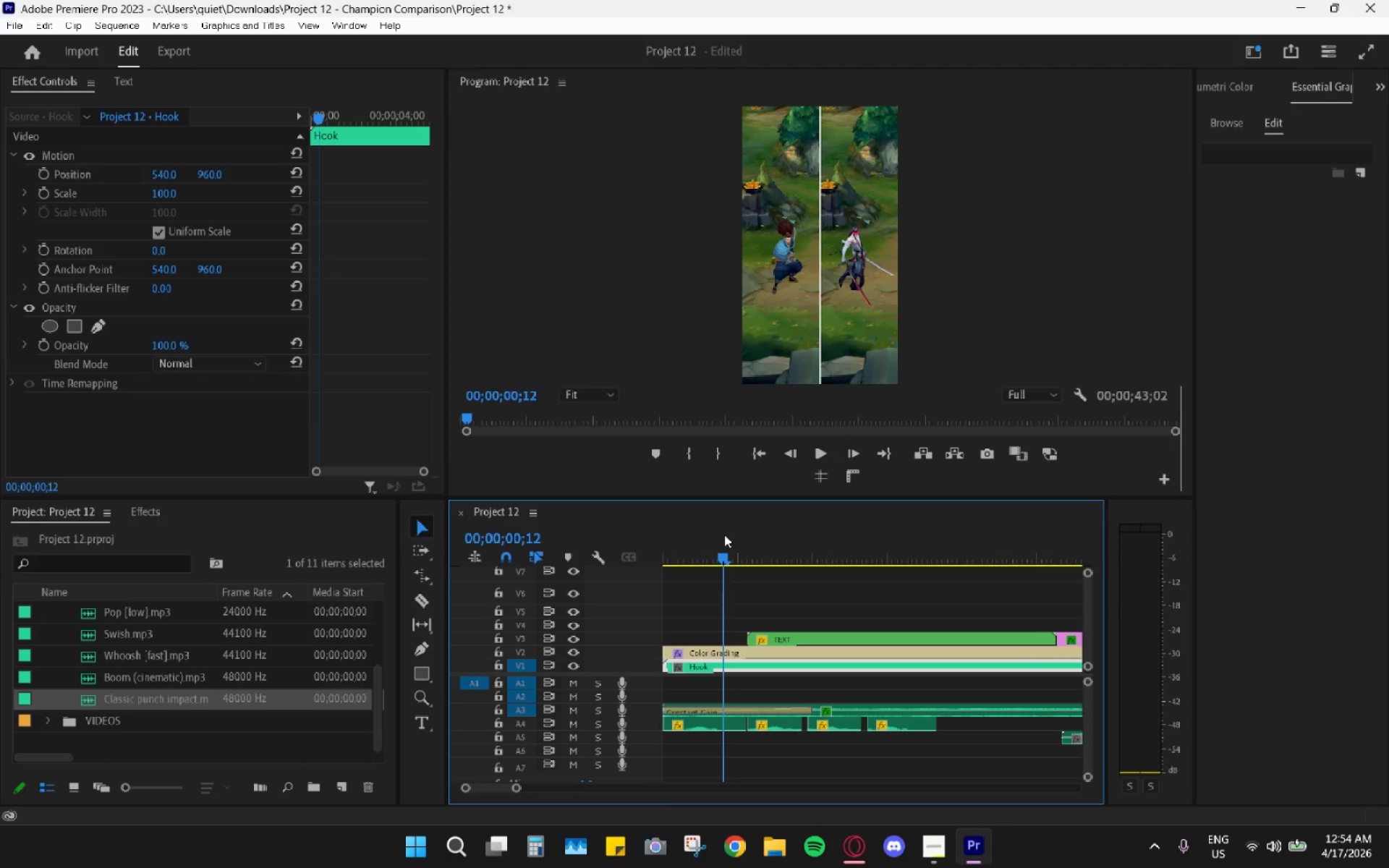 
key(Space)
 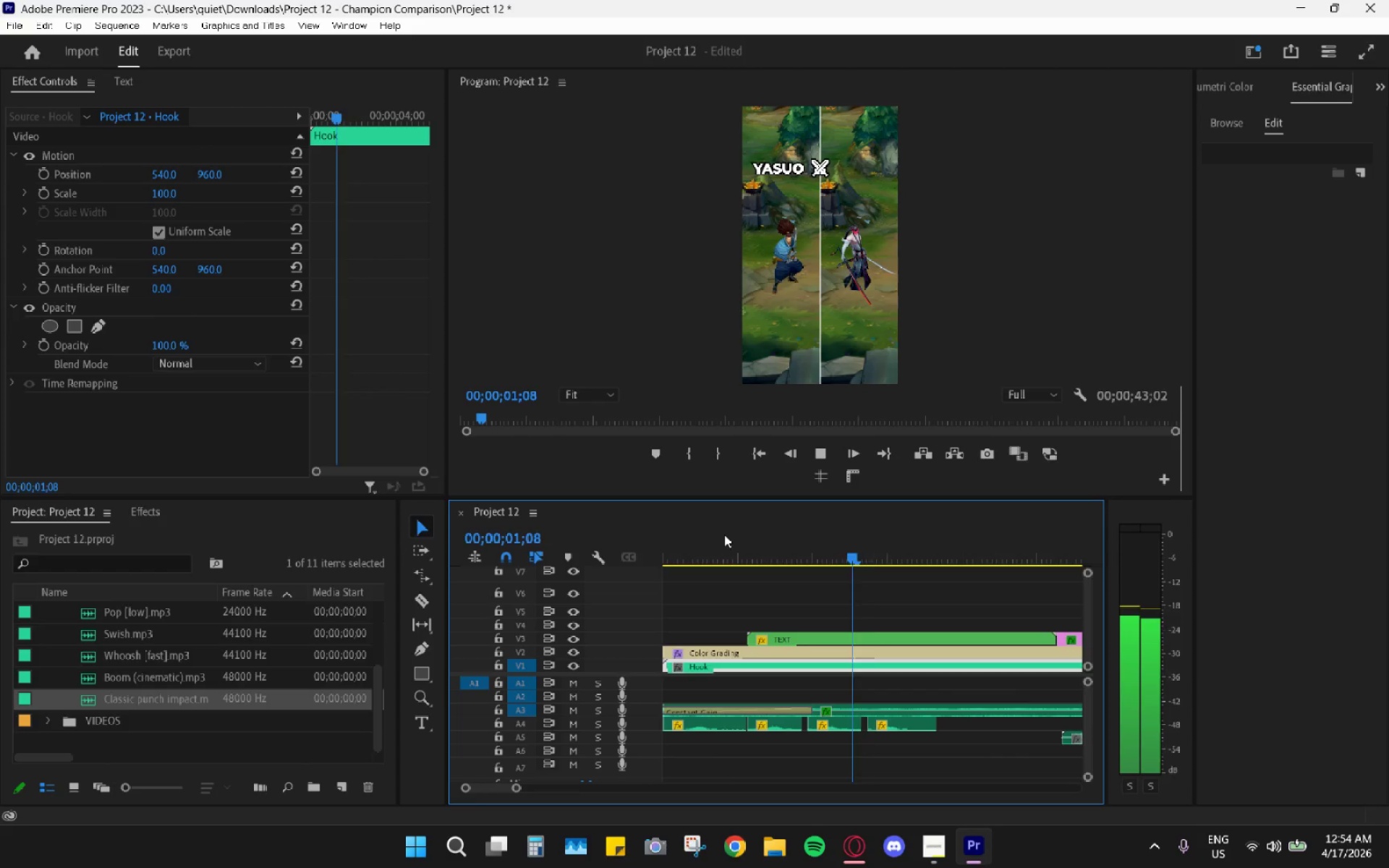 
key(Space)
 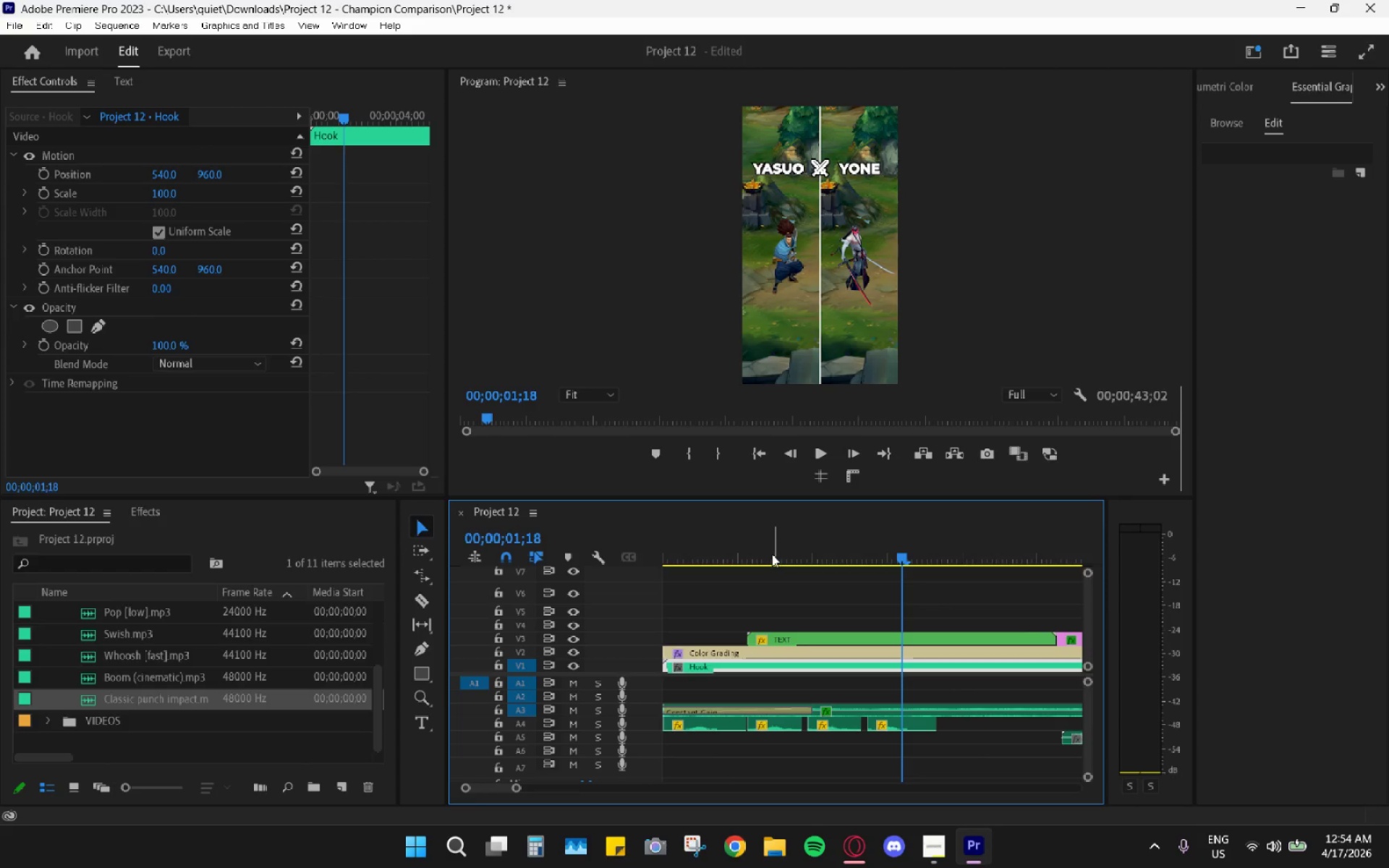 
left_click_drag(start_coordinate=[781, 544], to_coordinate=[817, 558])
 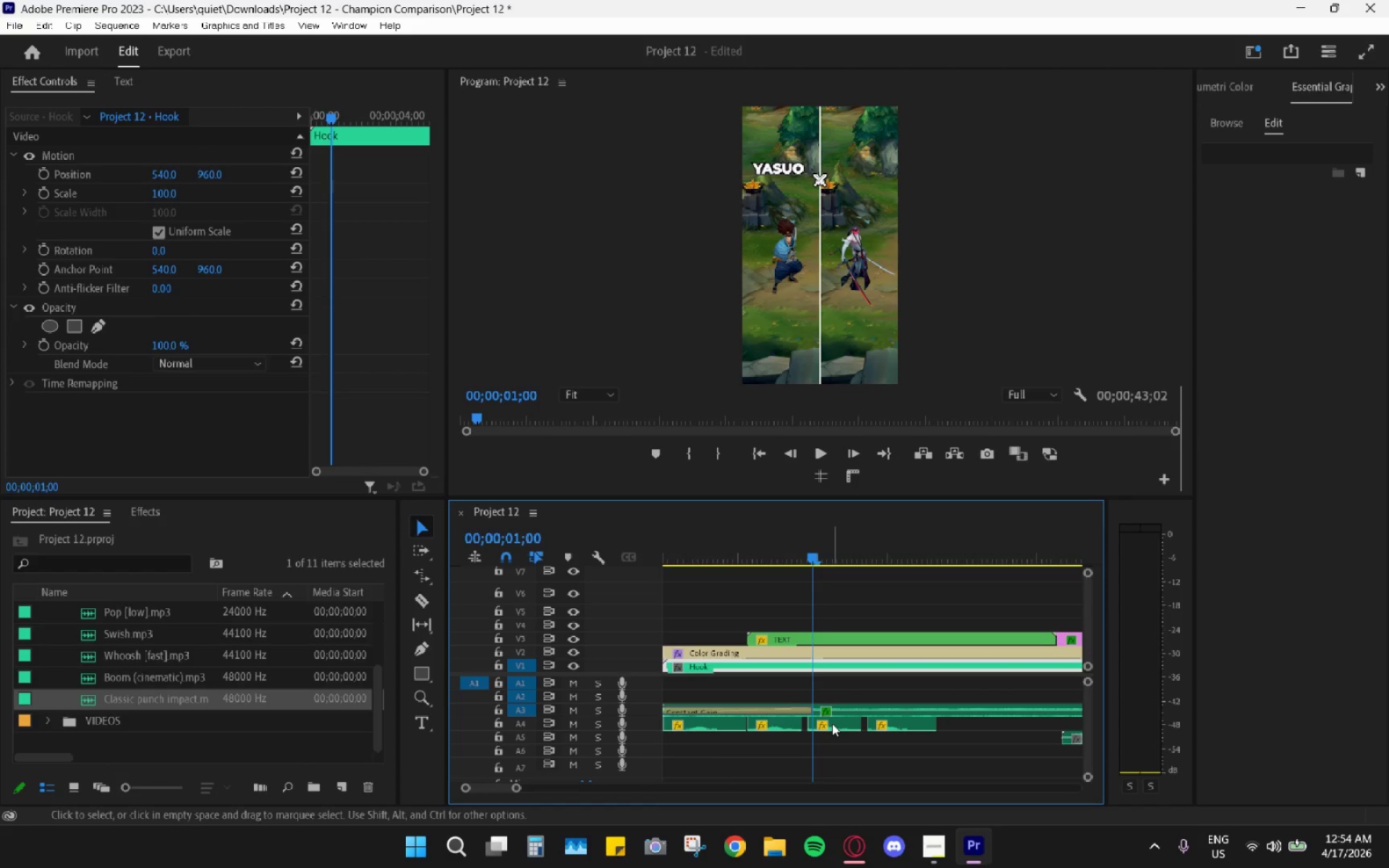 
left_click_drag(start_coordinate=[832, 723], to_coordinate=[839, 723])
 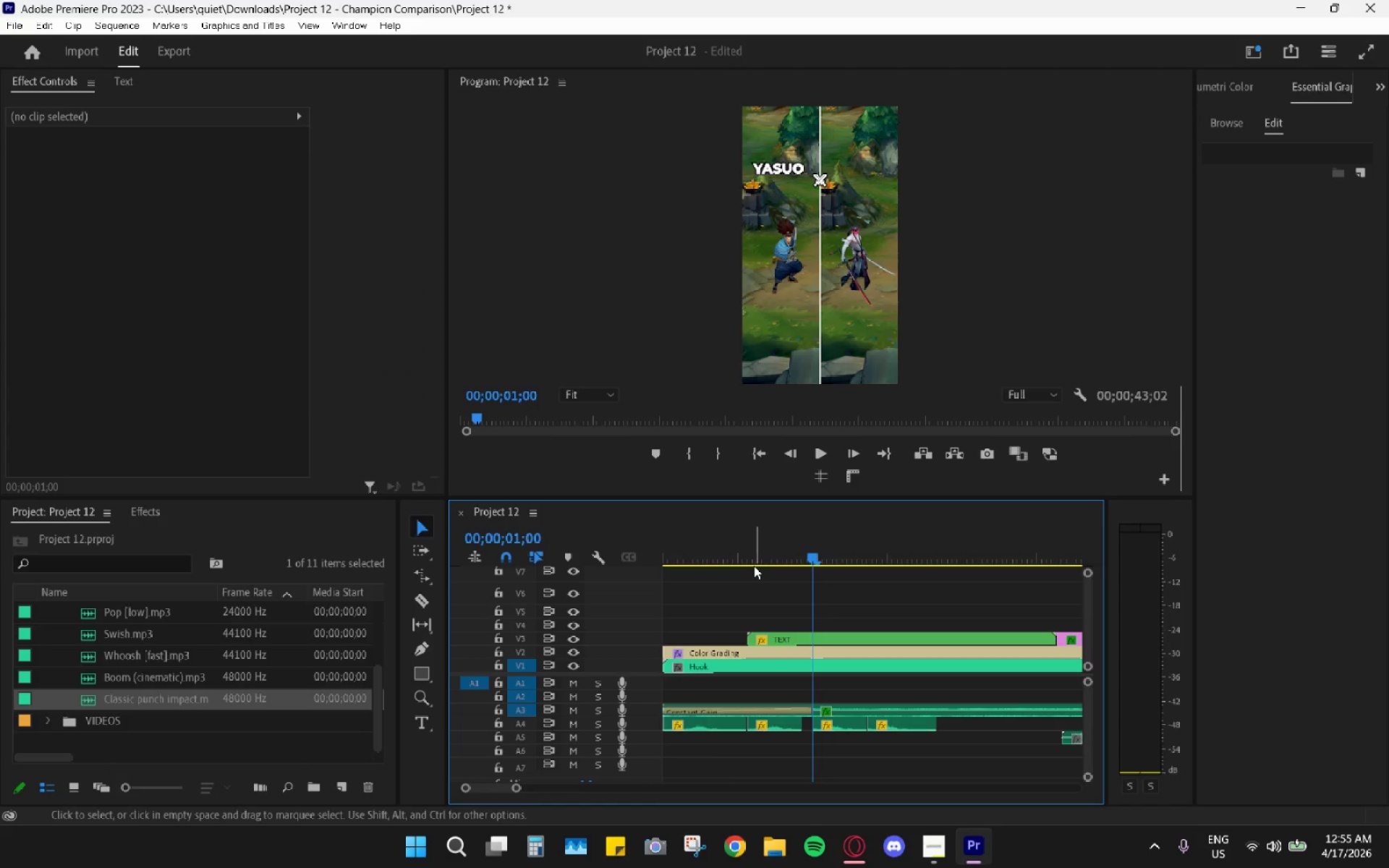 
left_click([744, 547])
 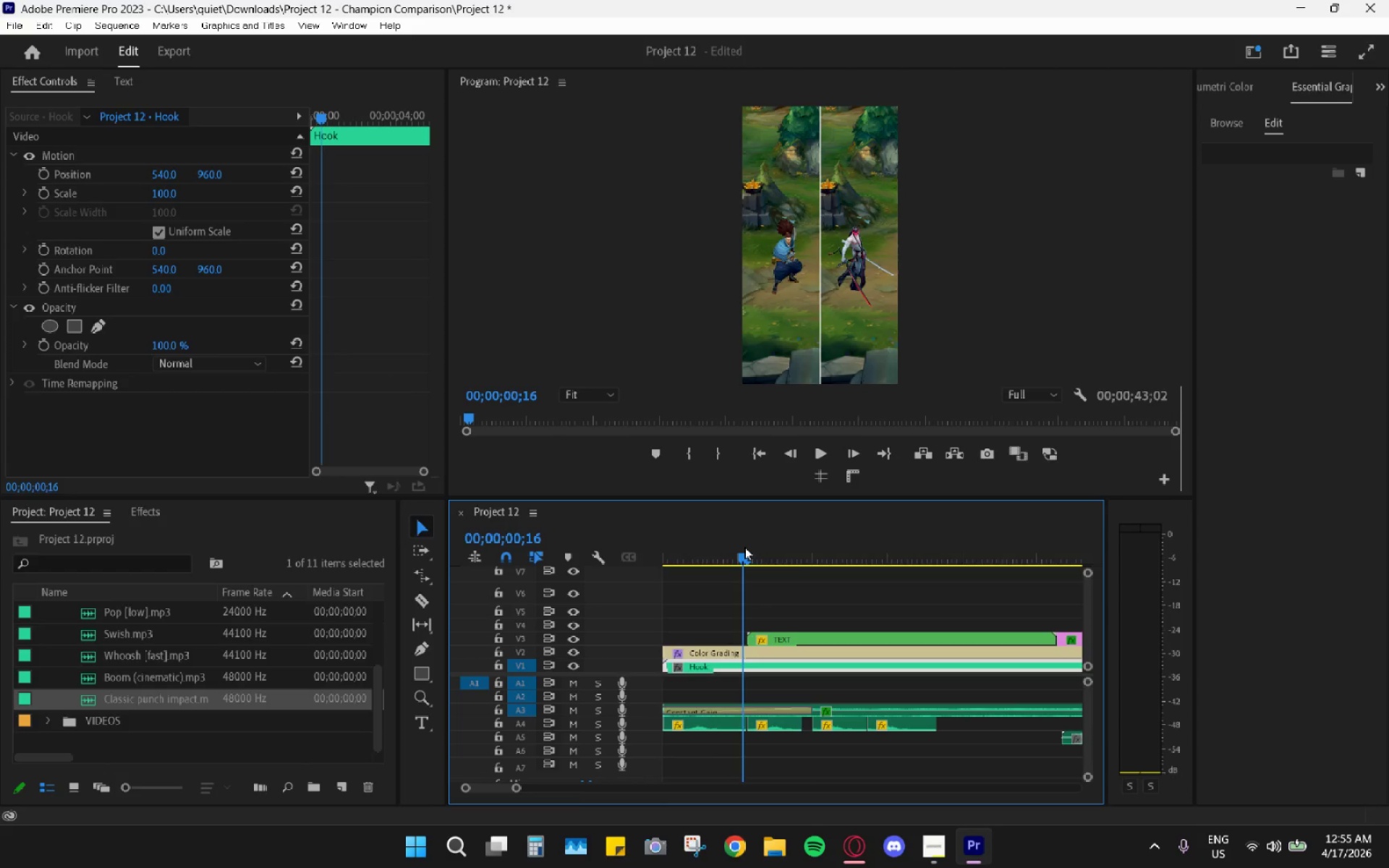 
key(Space)
 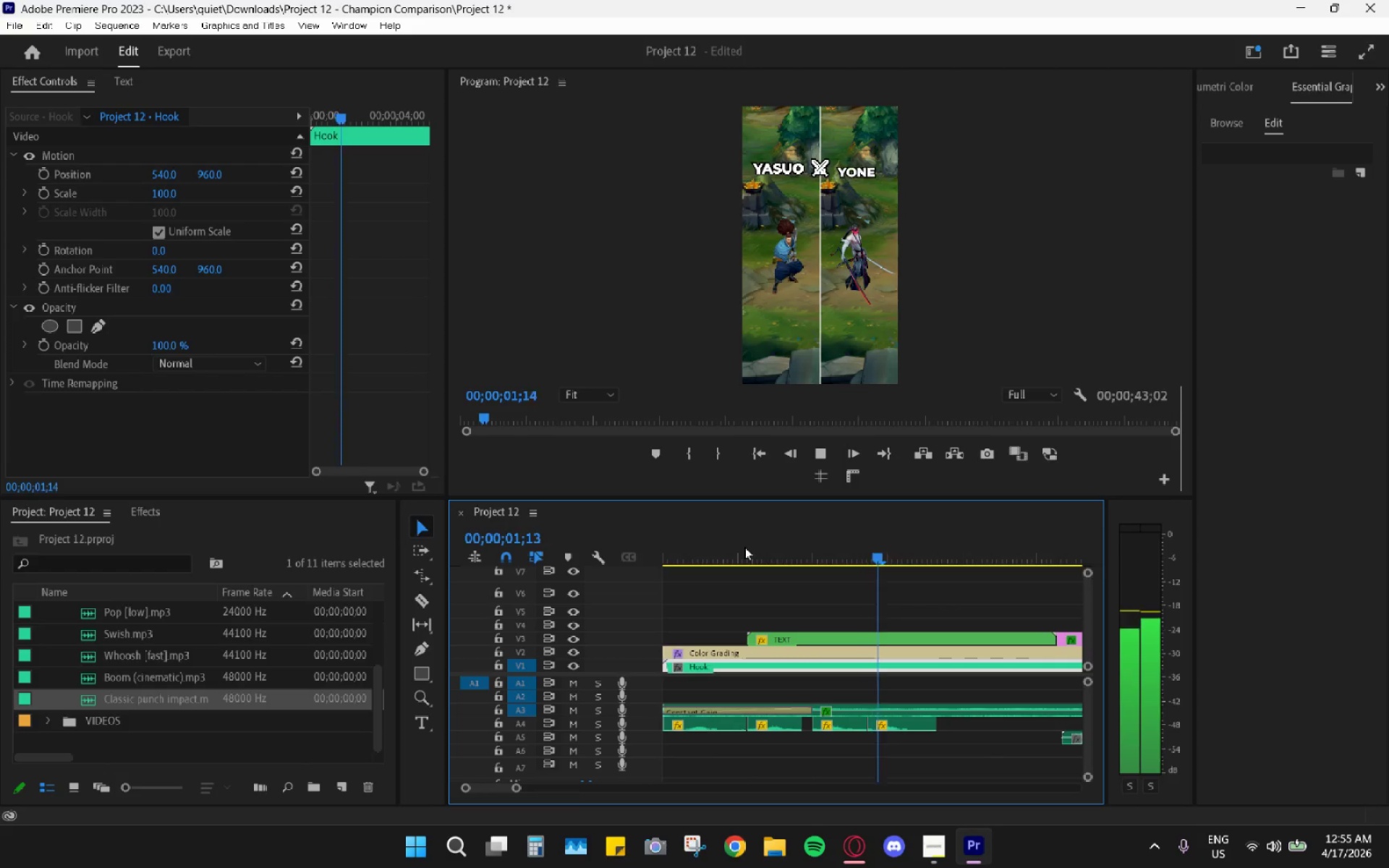 
key(Space)
 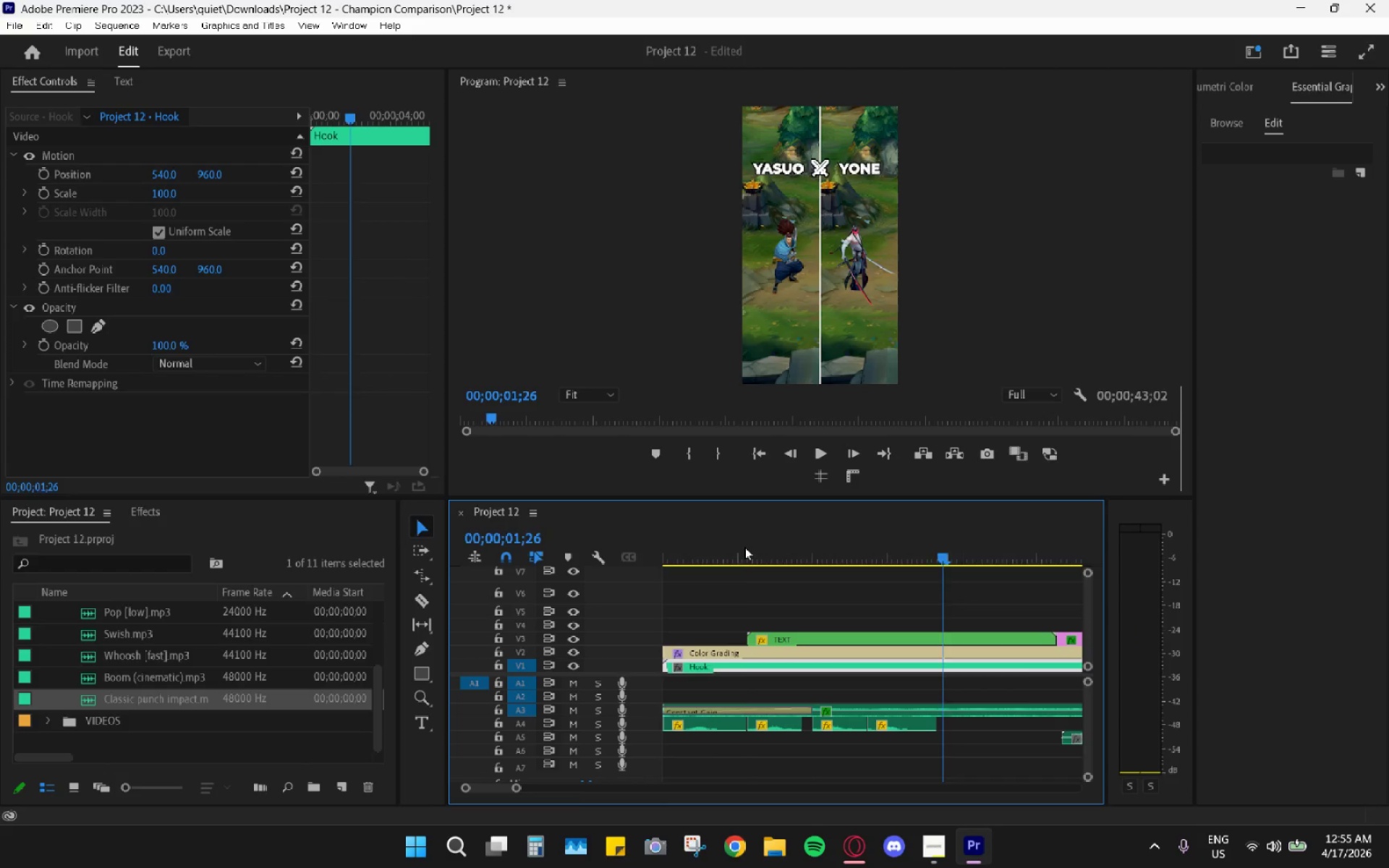 
left_click([744, 546])
 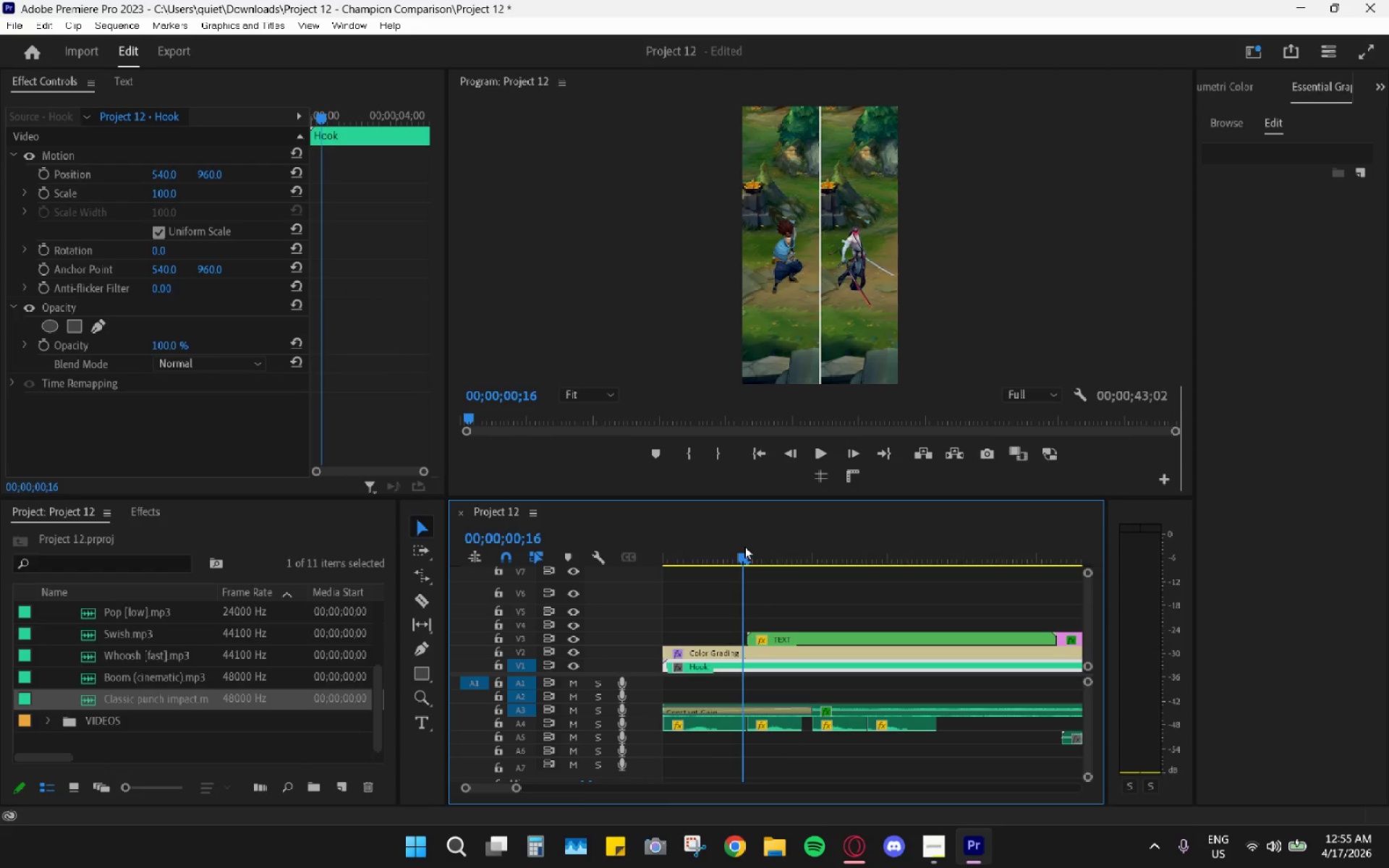 
key(Space)
 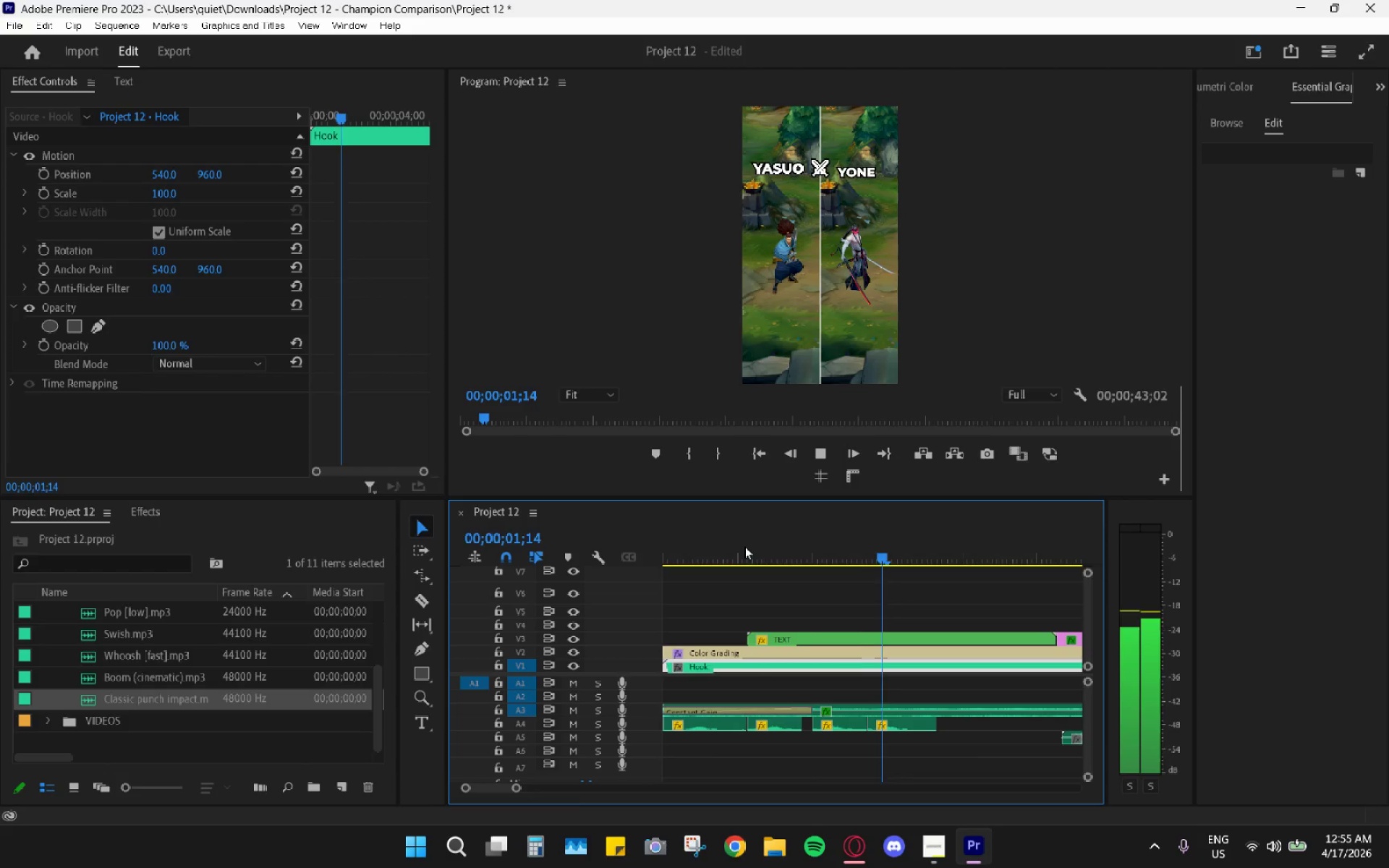 
key(Space)
 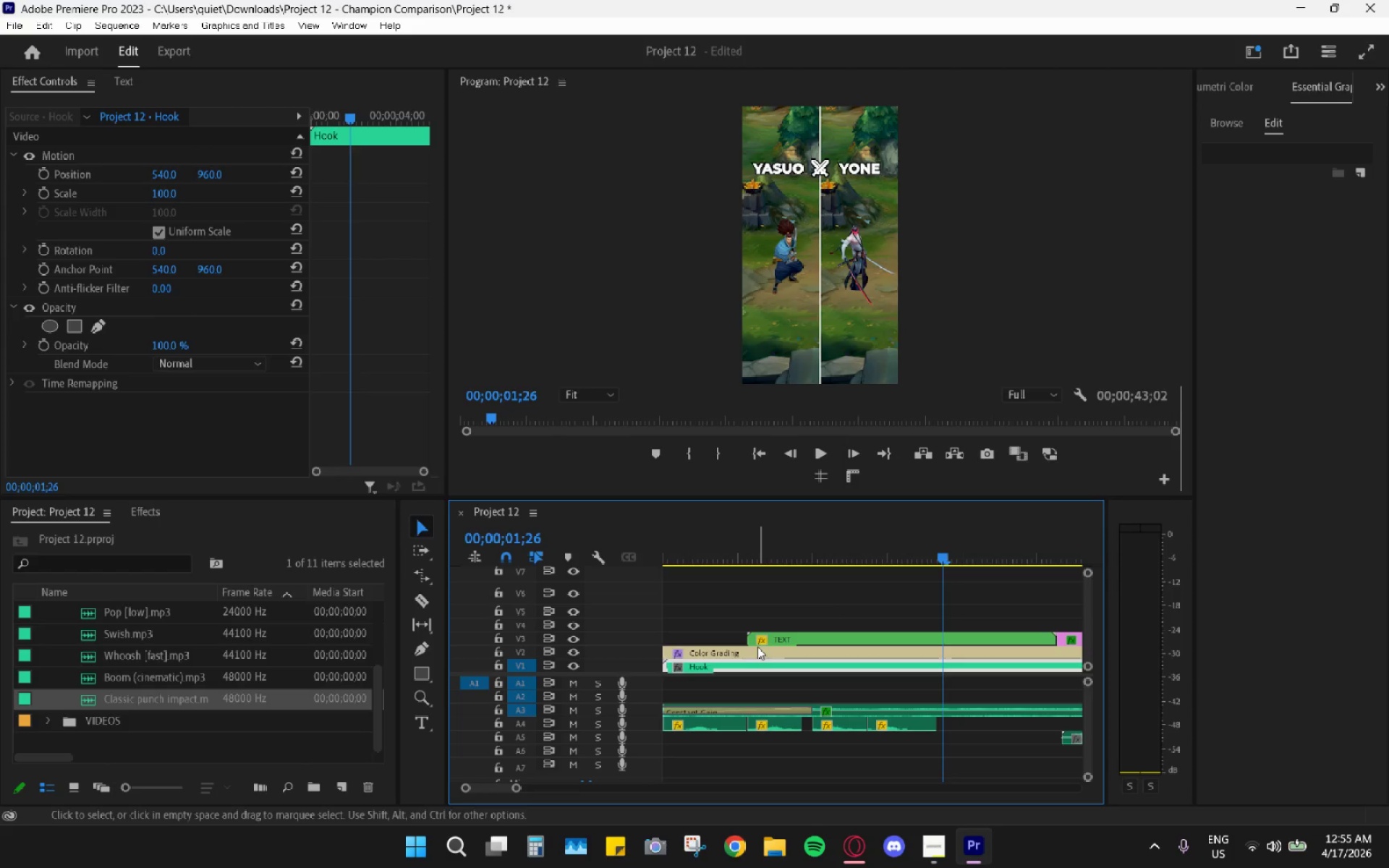 
wait(6.78)
 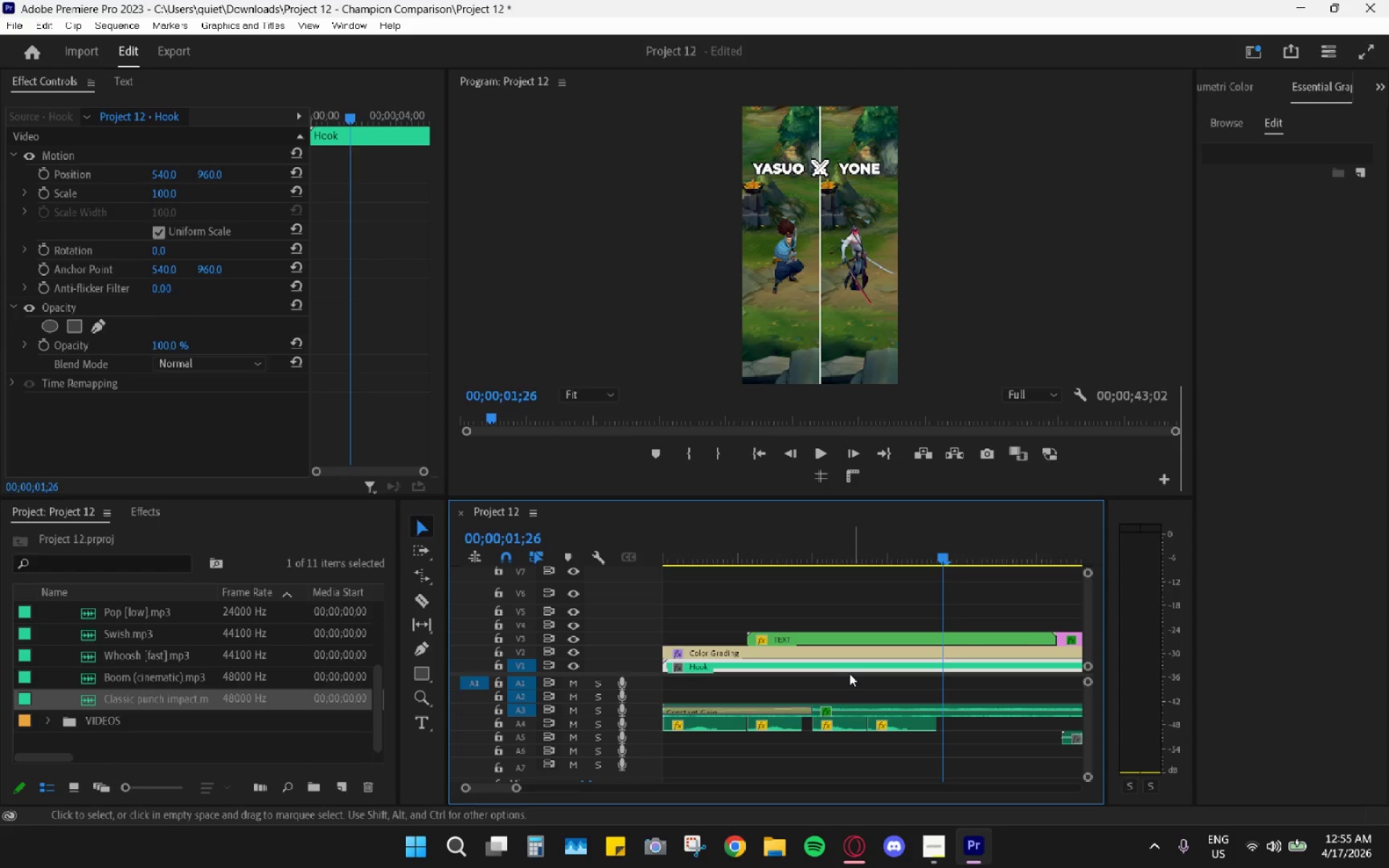 
double_click([765, 660])
 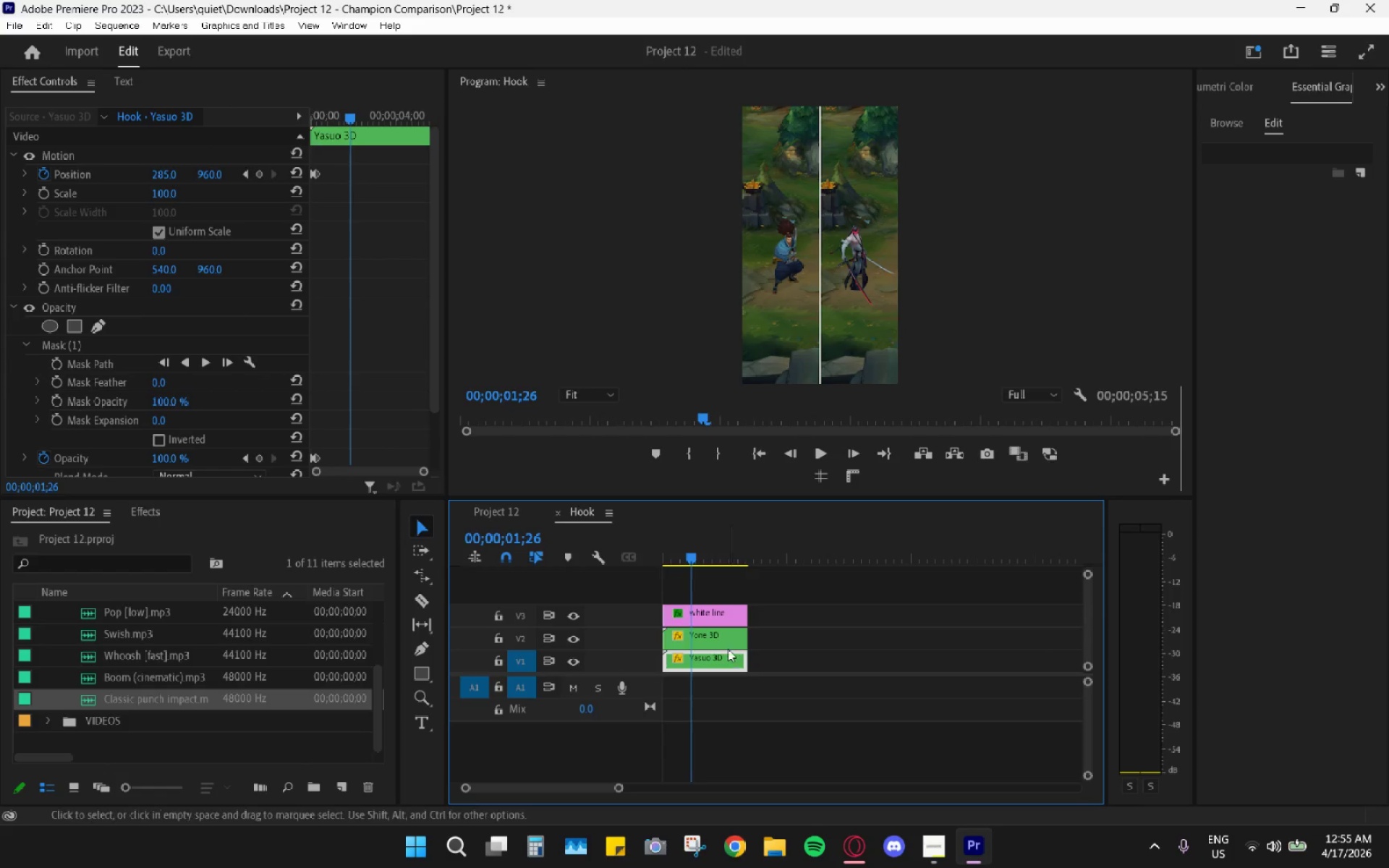 
double_click([726, 647])
 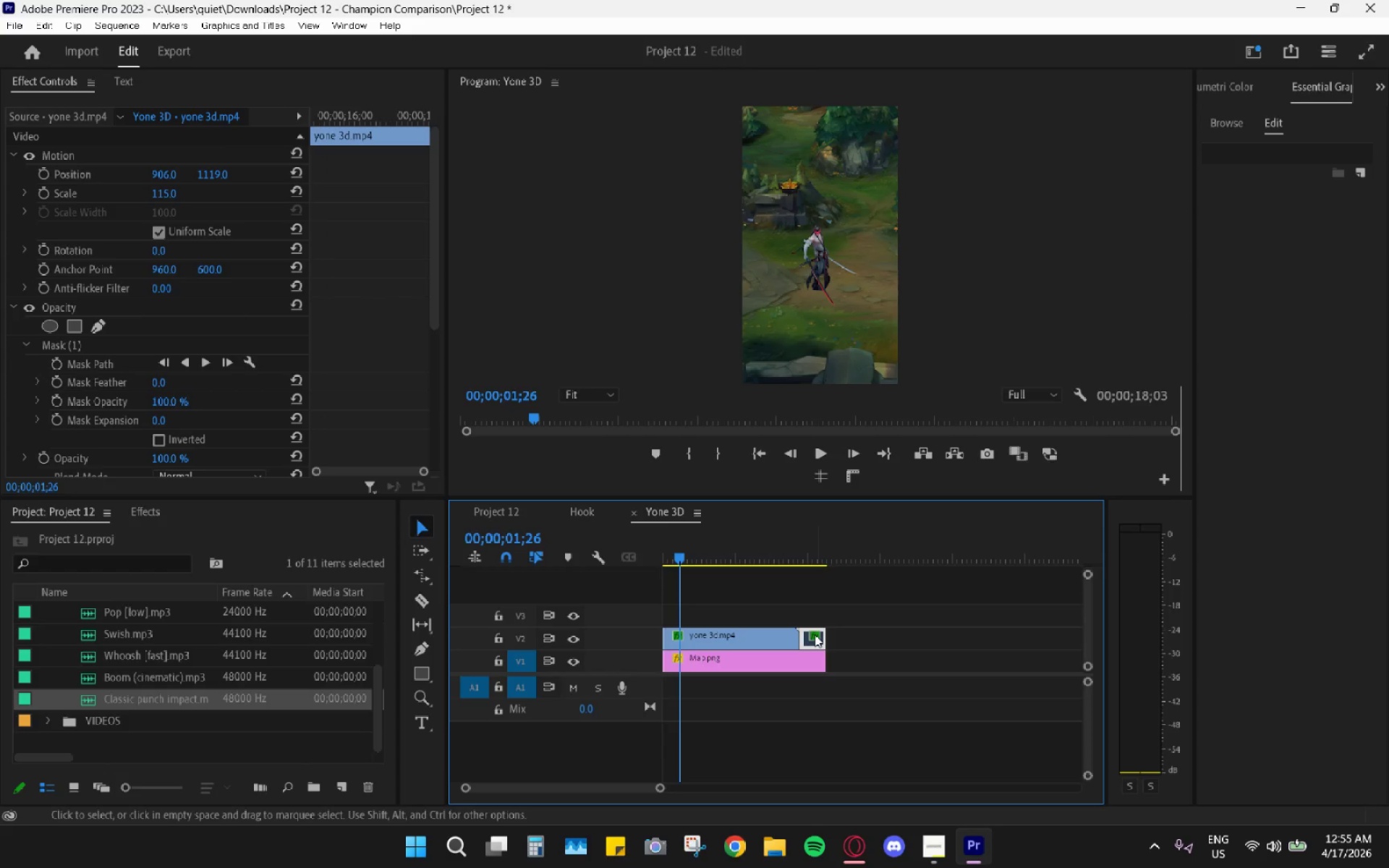 
left_click_drag(start_coordinate=[815, 634], to_coordinate=[676, 610])
 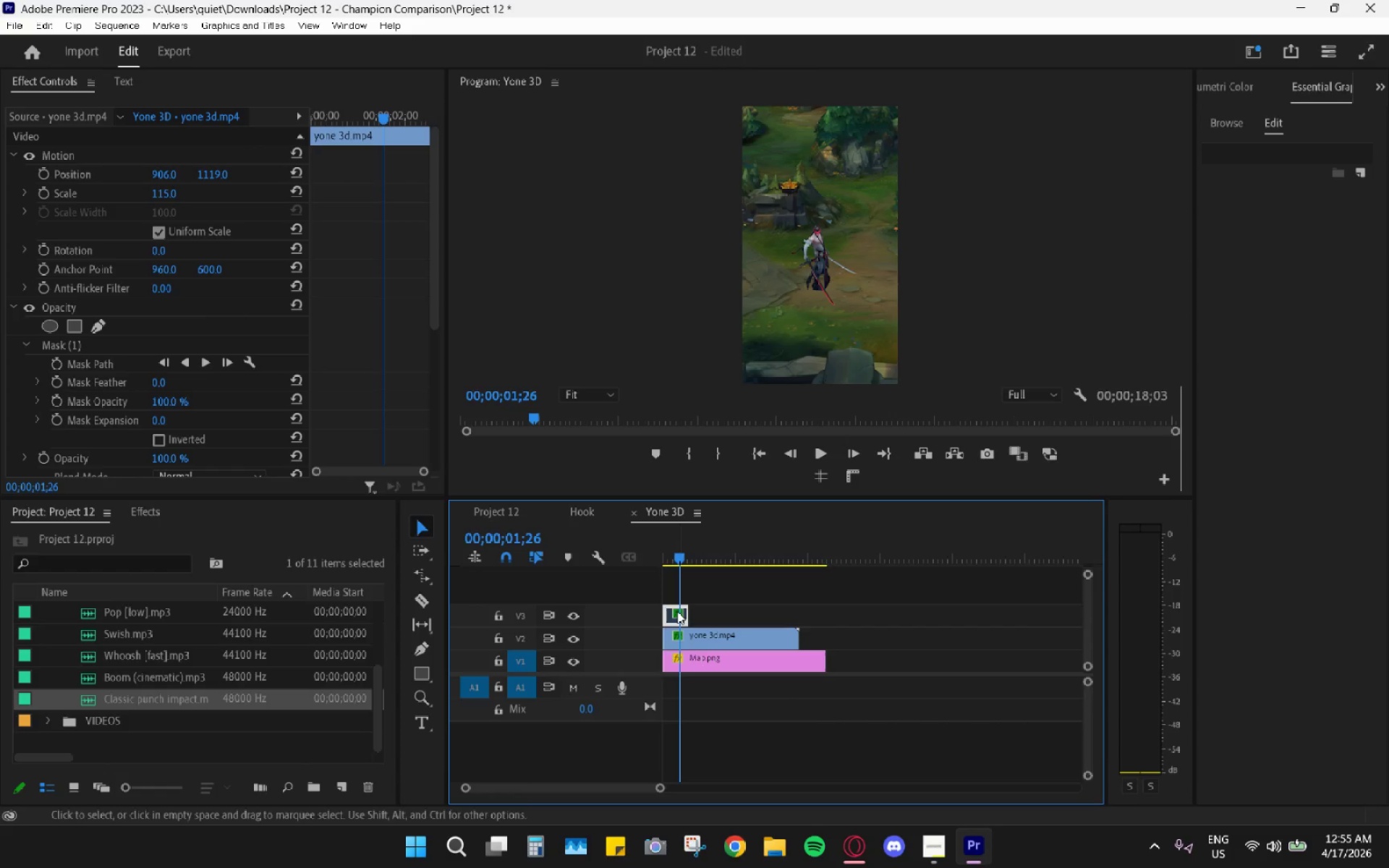 
key(Shift+E)
 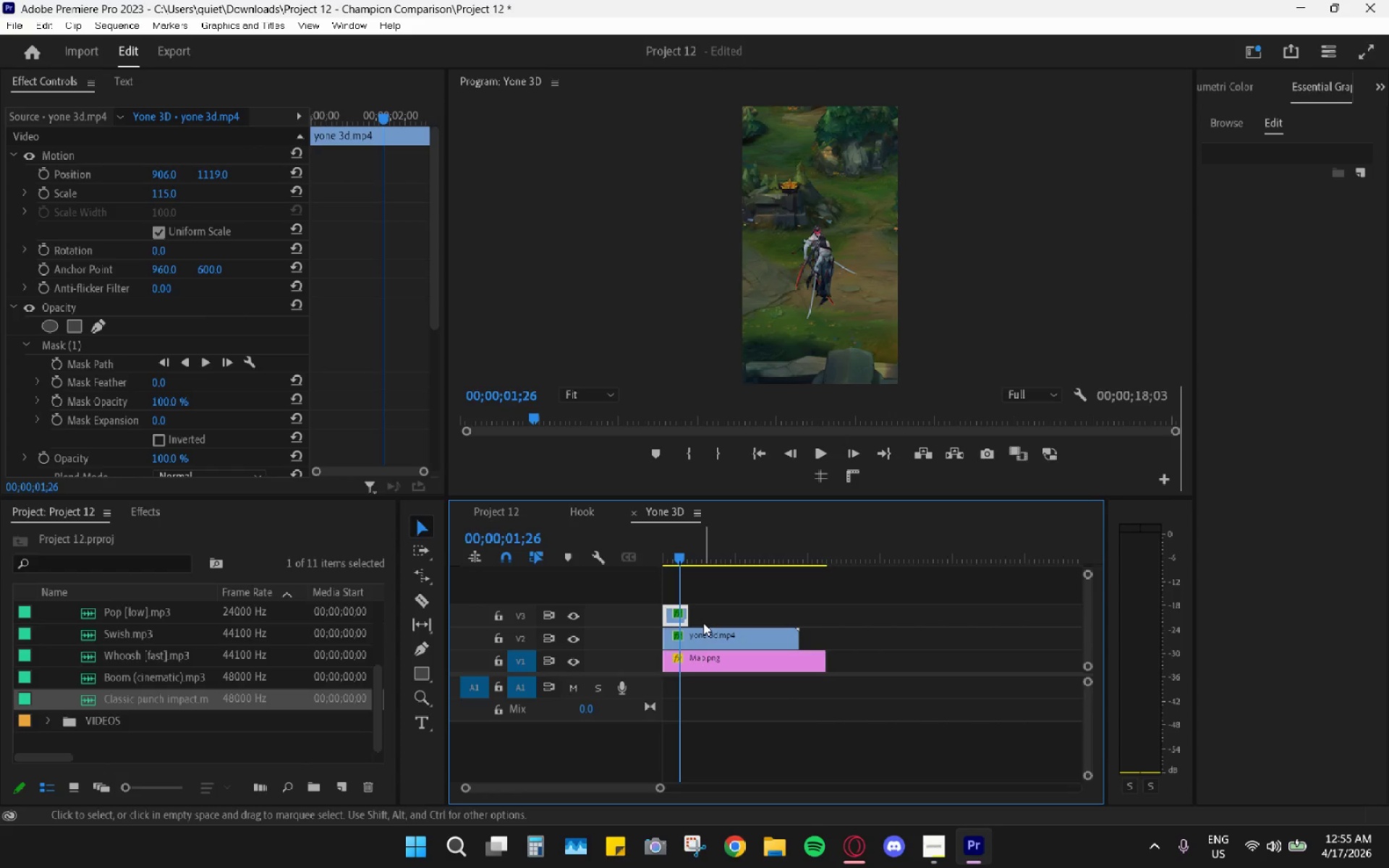 
left_click_drag(start_coordinate=[694, 635], to_coordinate=[721, 640])
 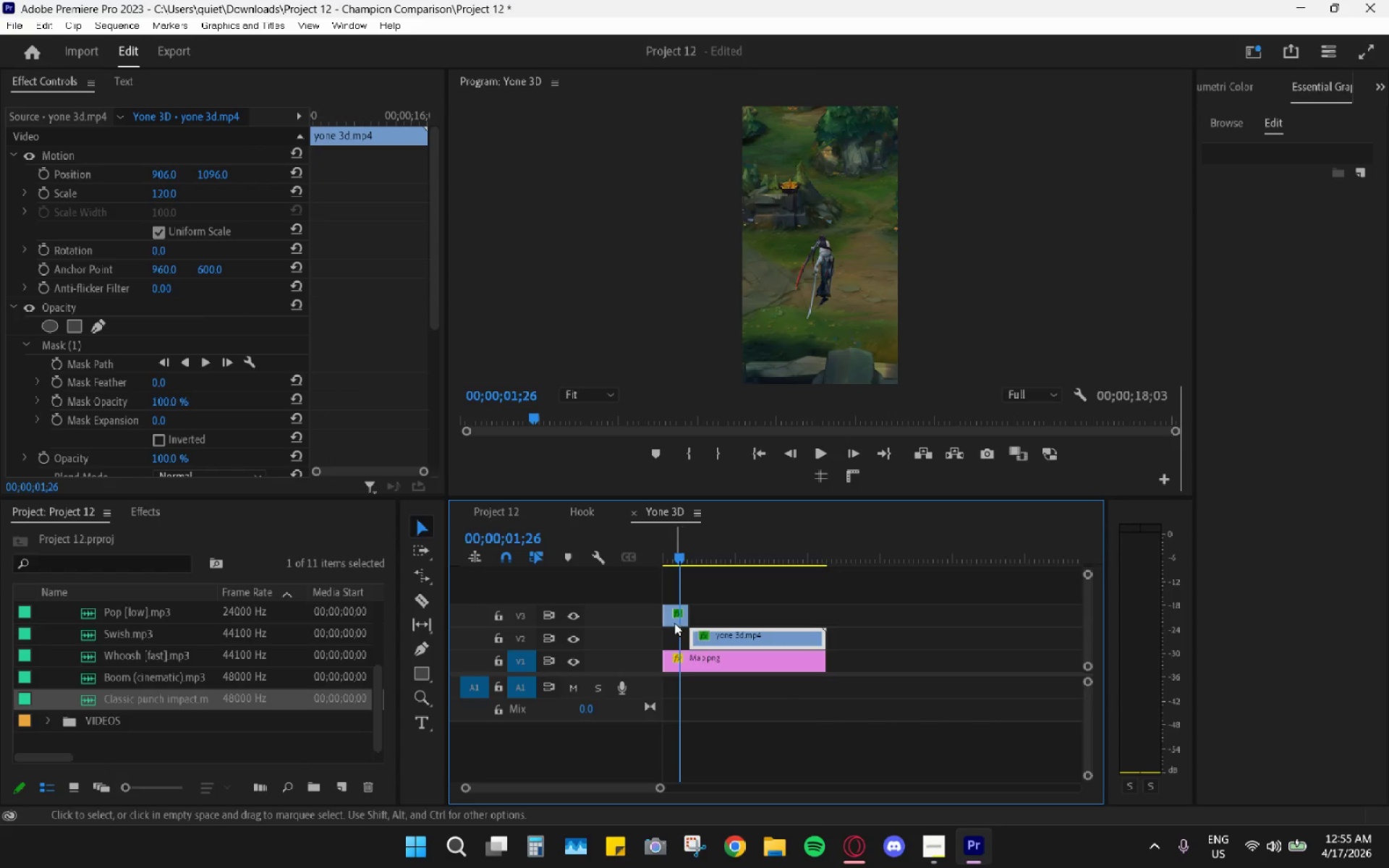 
left_click_drag(start_coordinate=[672, 623], to_coordinate=[674, 633])
 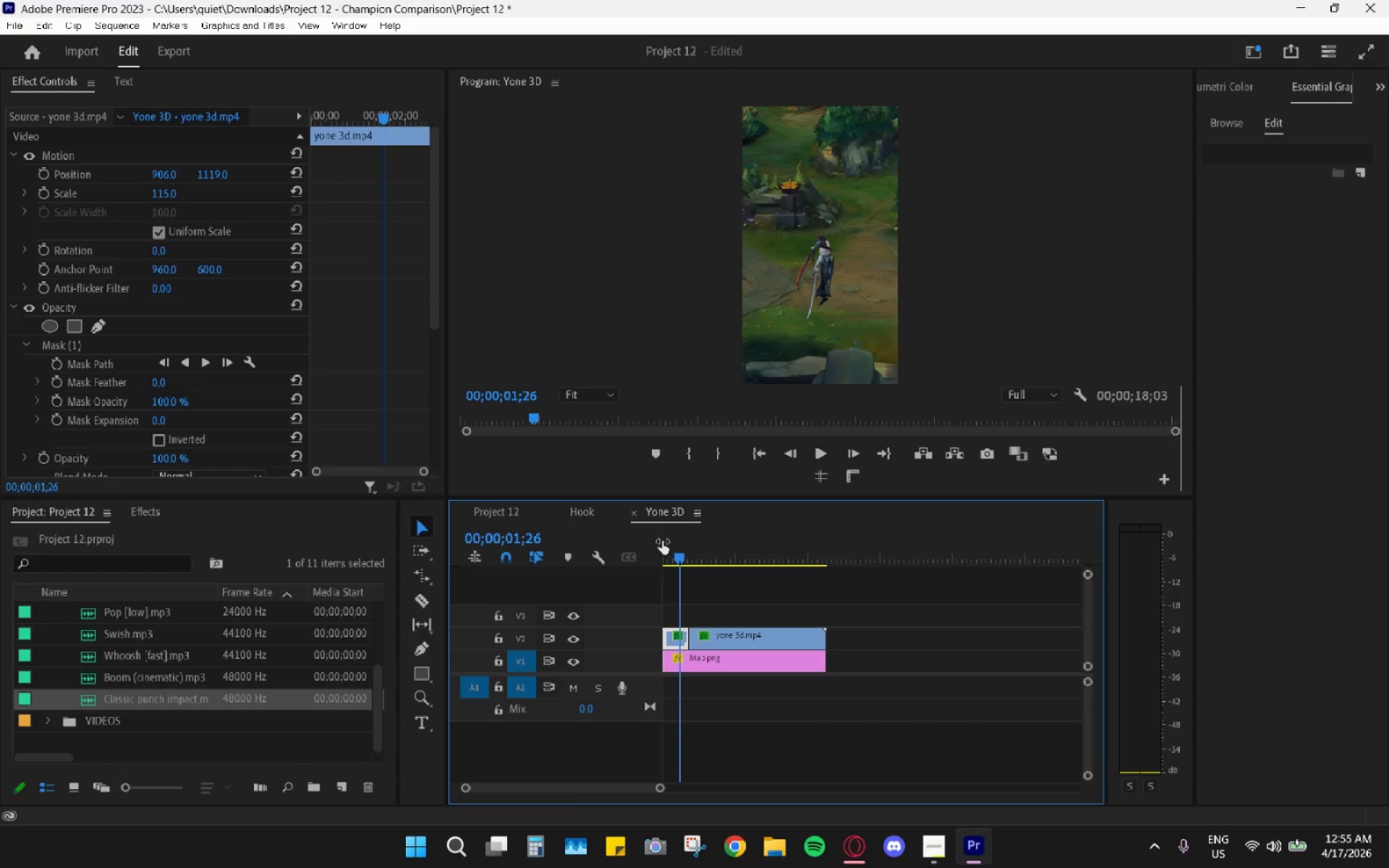 
left_click([662, 540])
 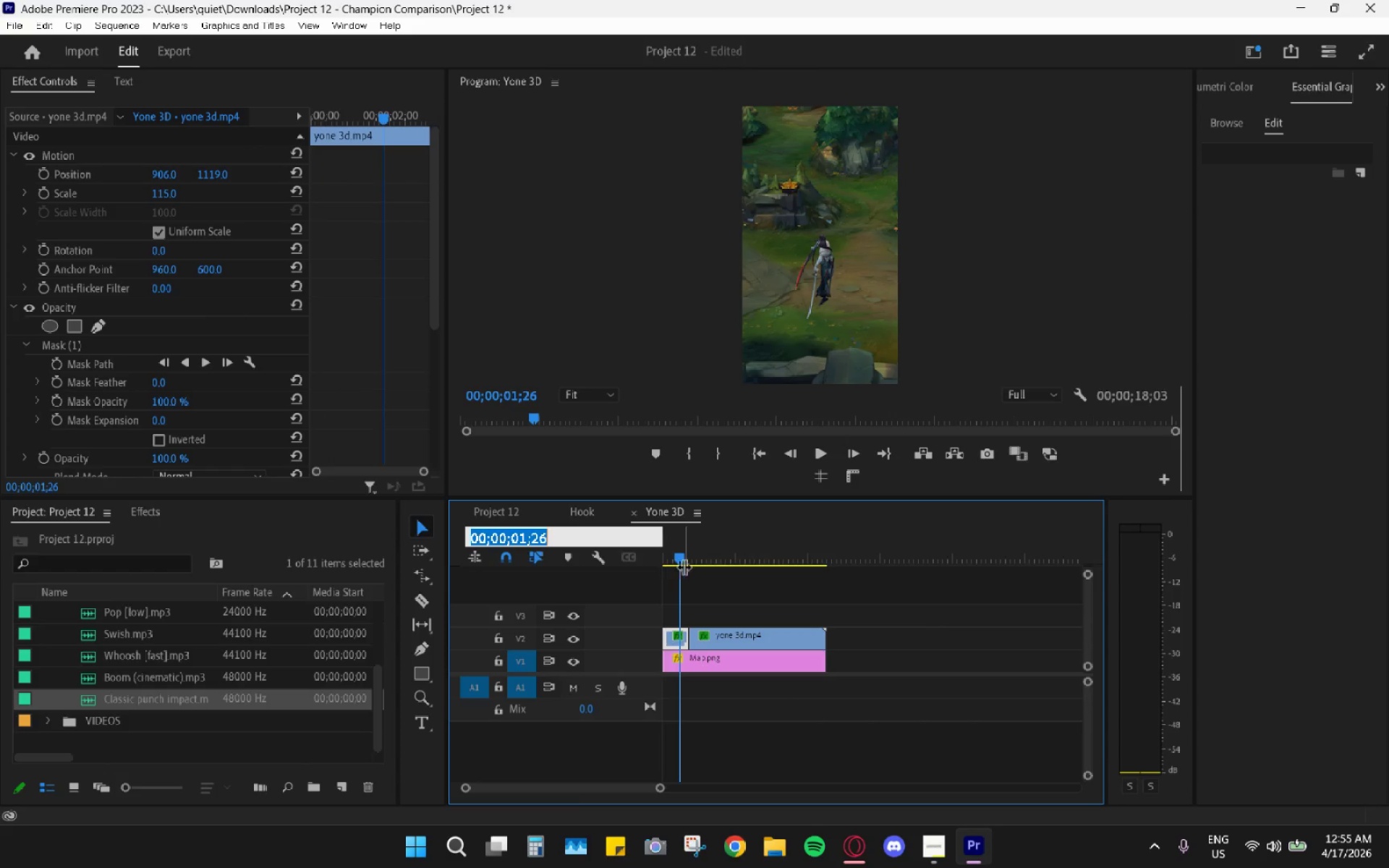 
left_click_drag(start_coordinate=[684, 562], to_coordinate=[650, 561])
 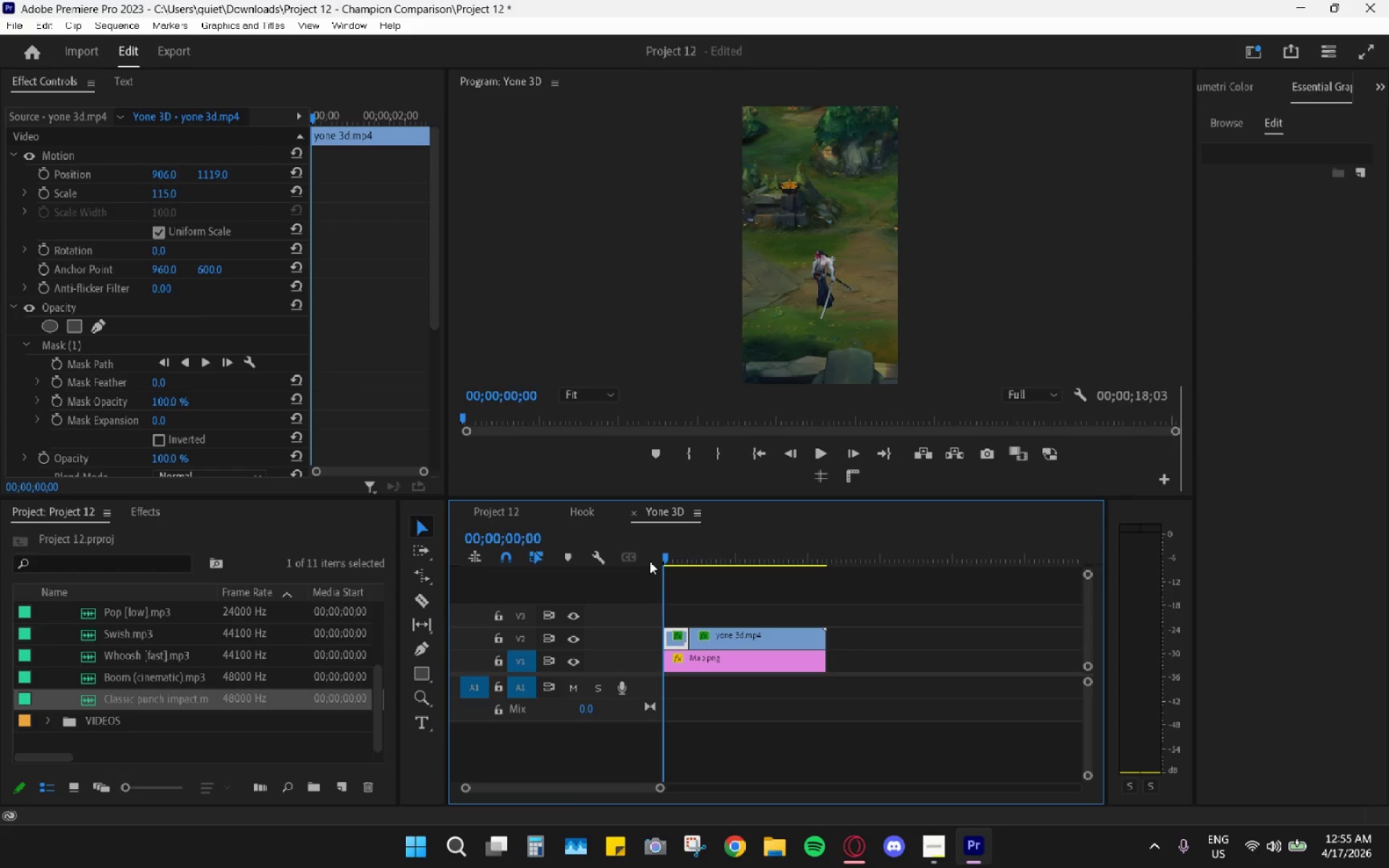 
key(Space)
 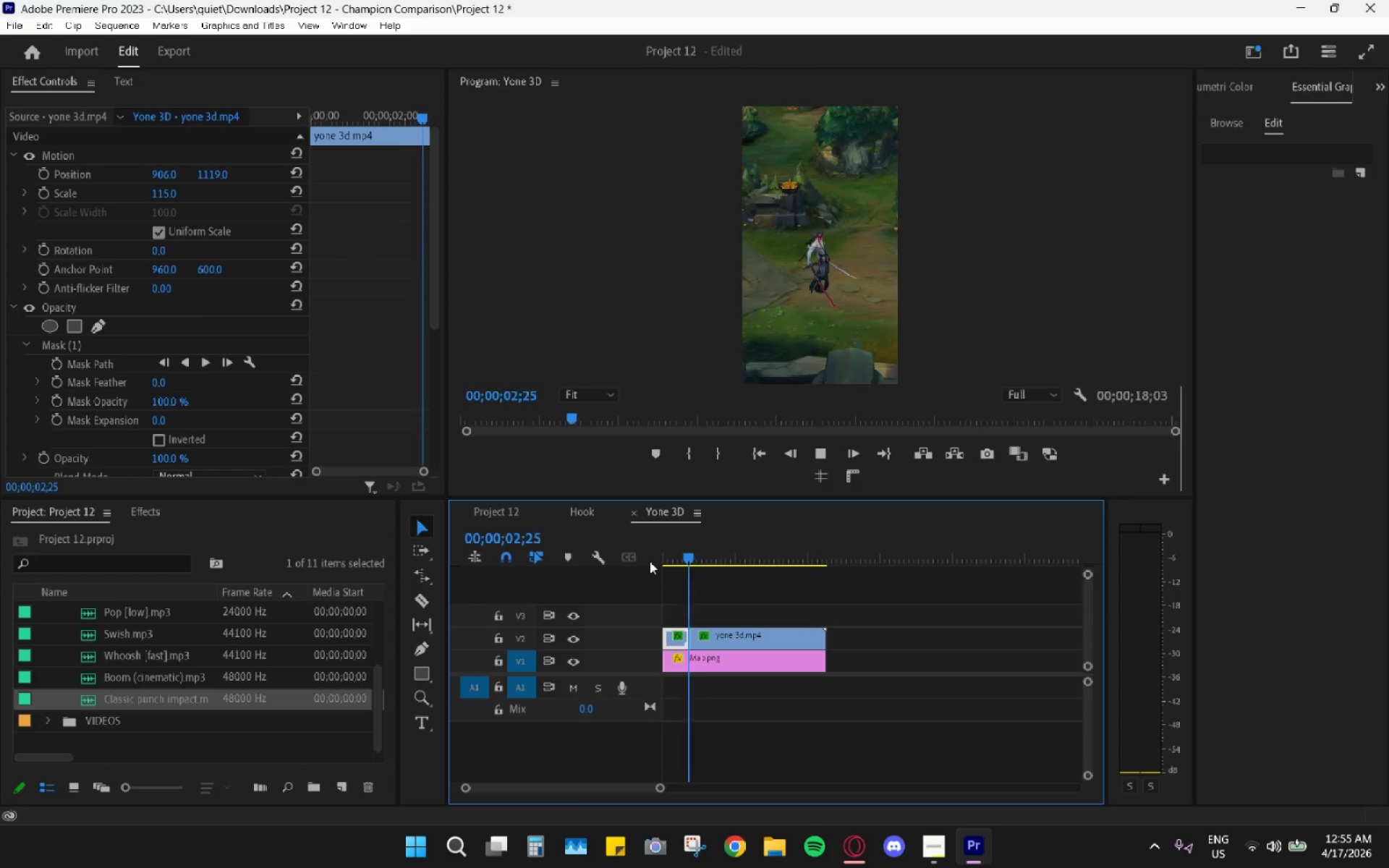 
key(Space)
 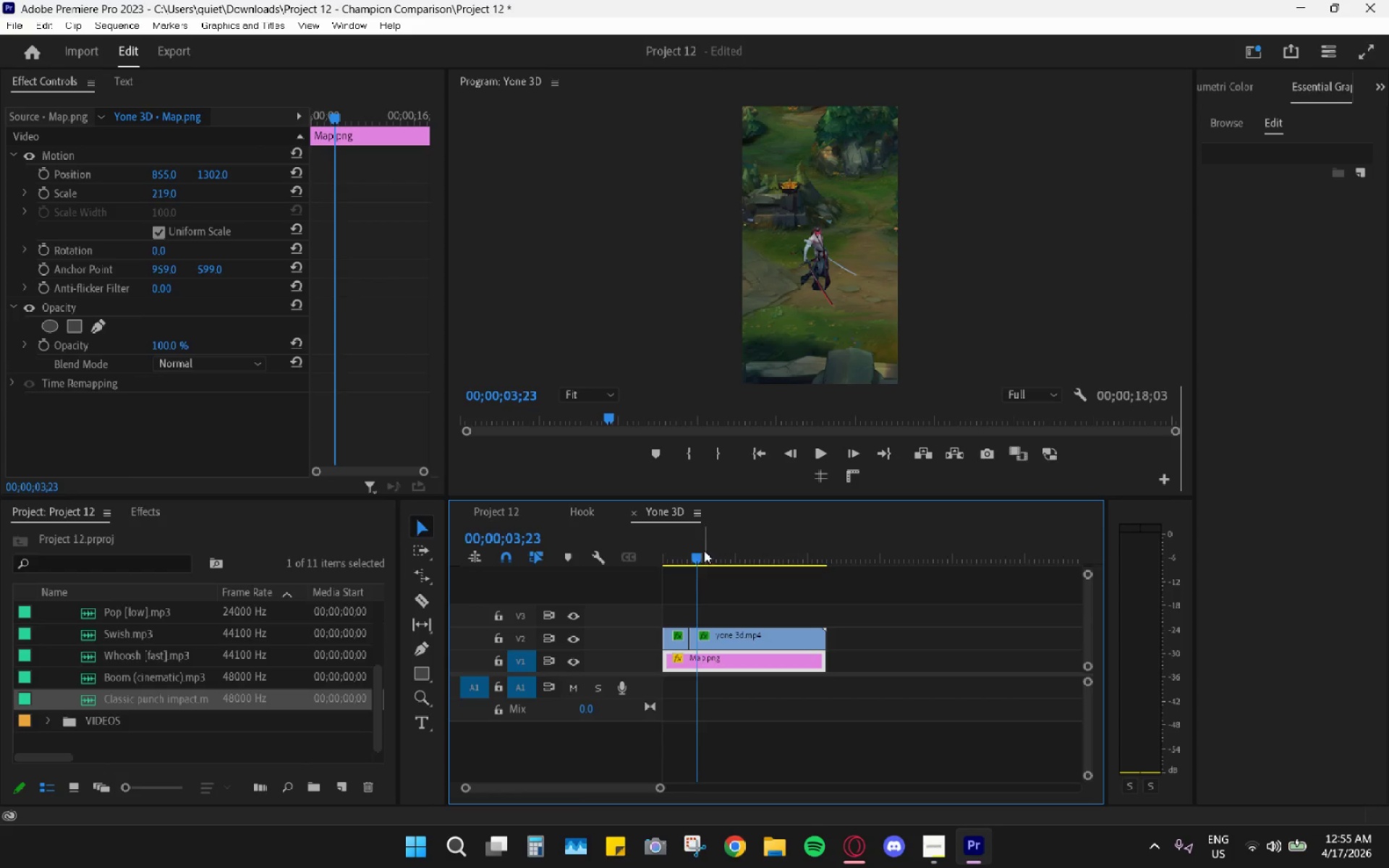 
left_click_drag(start_coordinate=[697, 550], to_coordinate=[668, 543])
 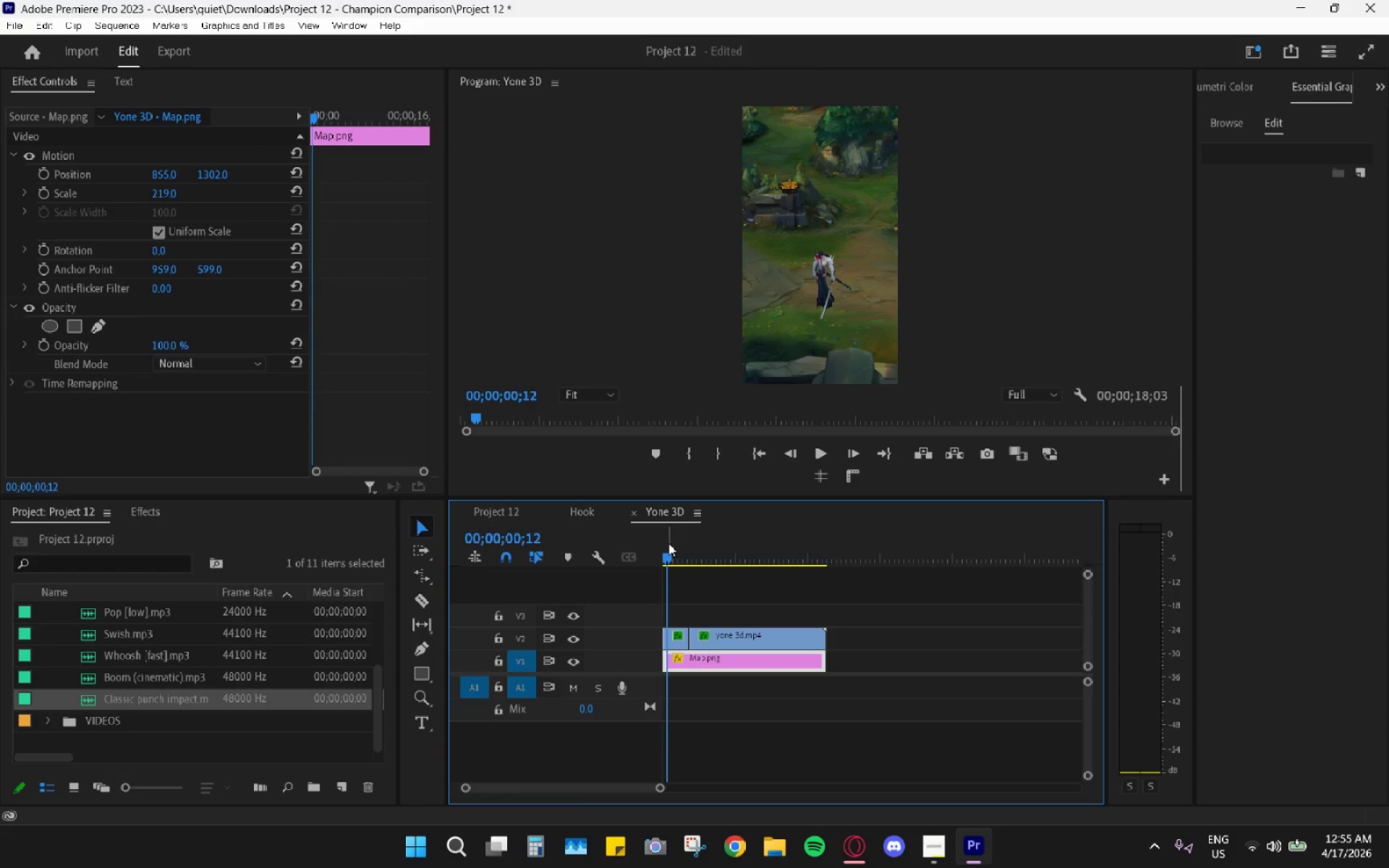 
key(Space)
 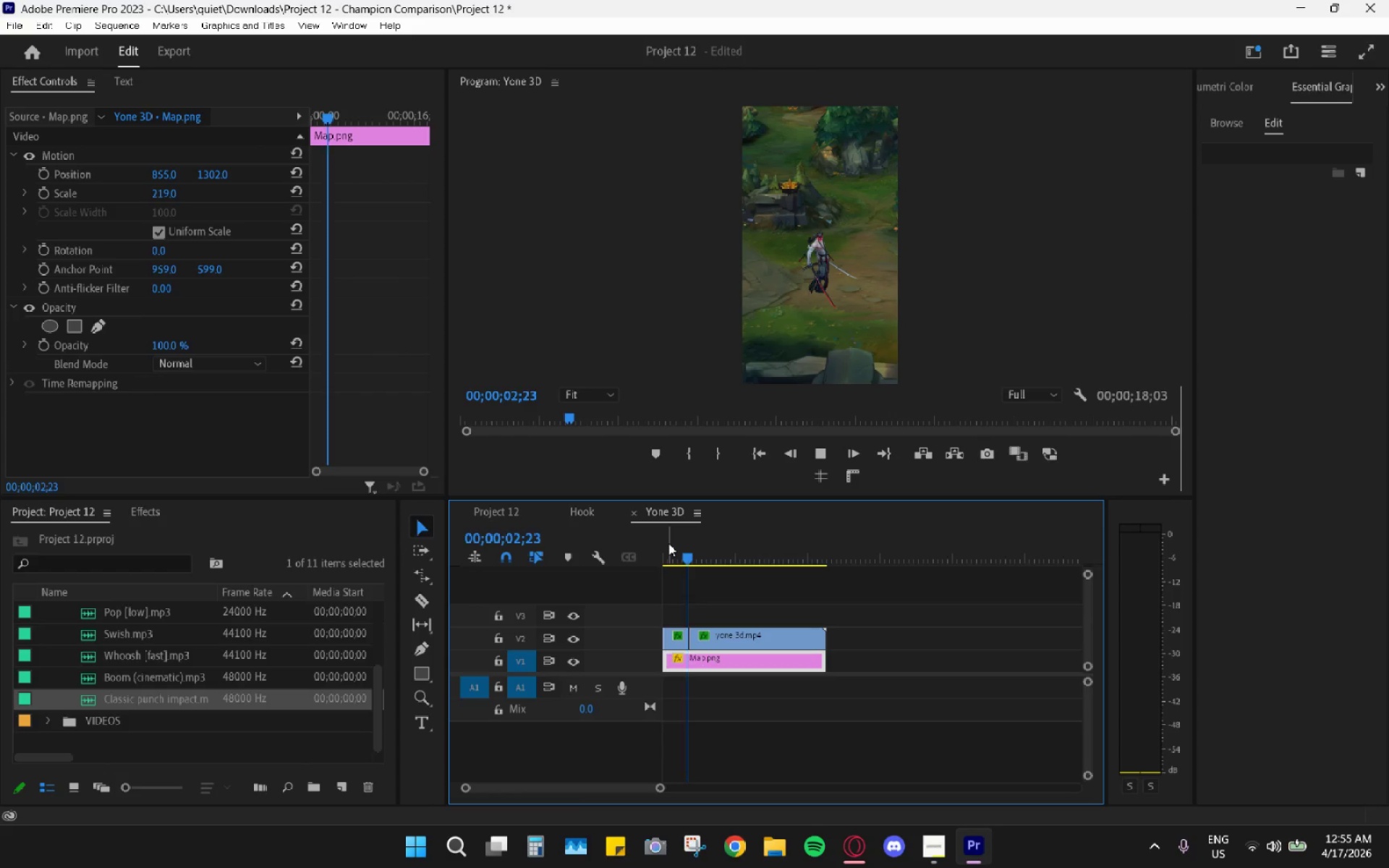 
key(Space)
 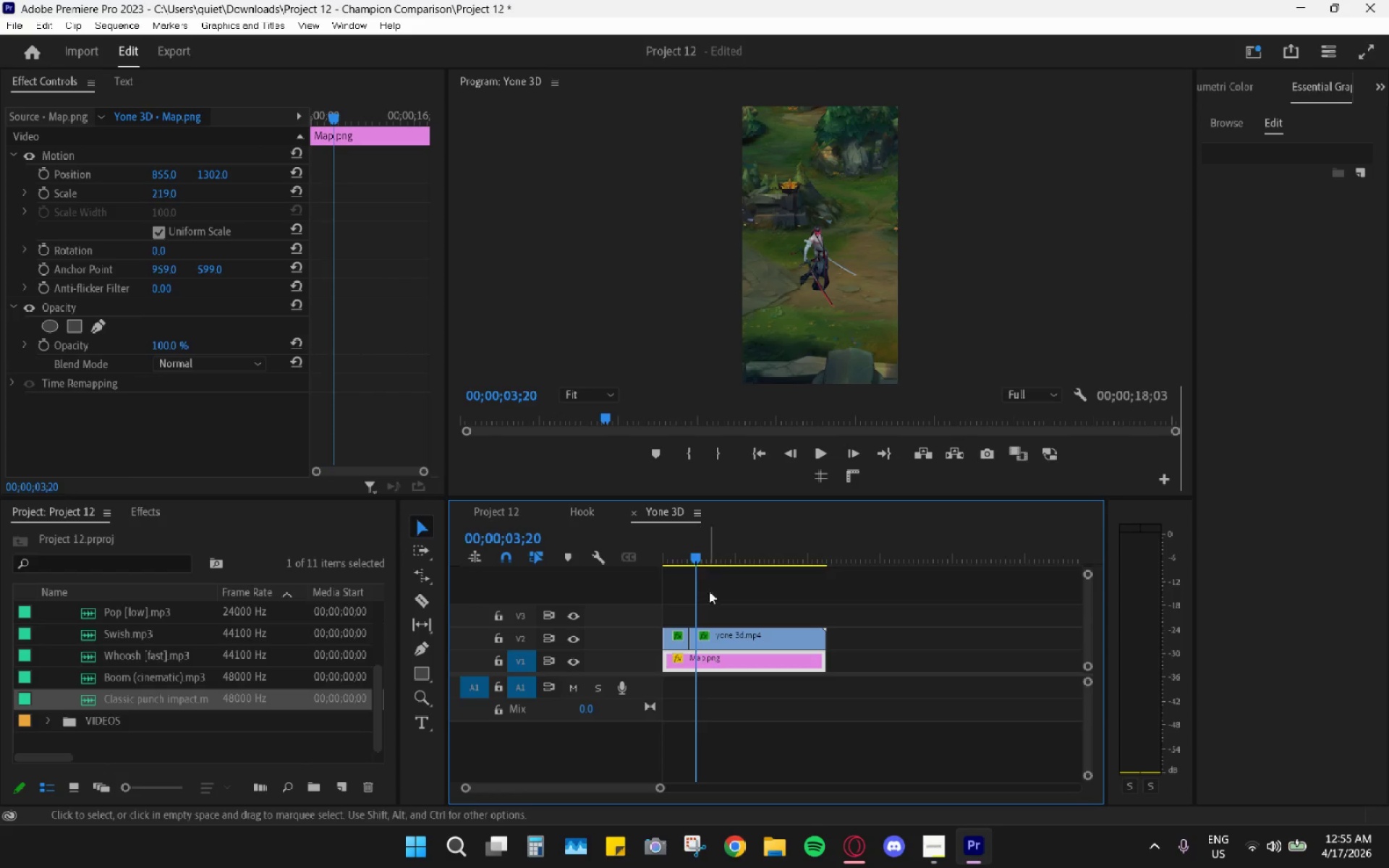 
hold_key(key=AltLeft, duration=0.53)
 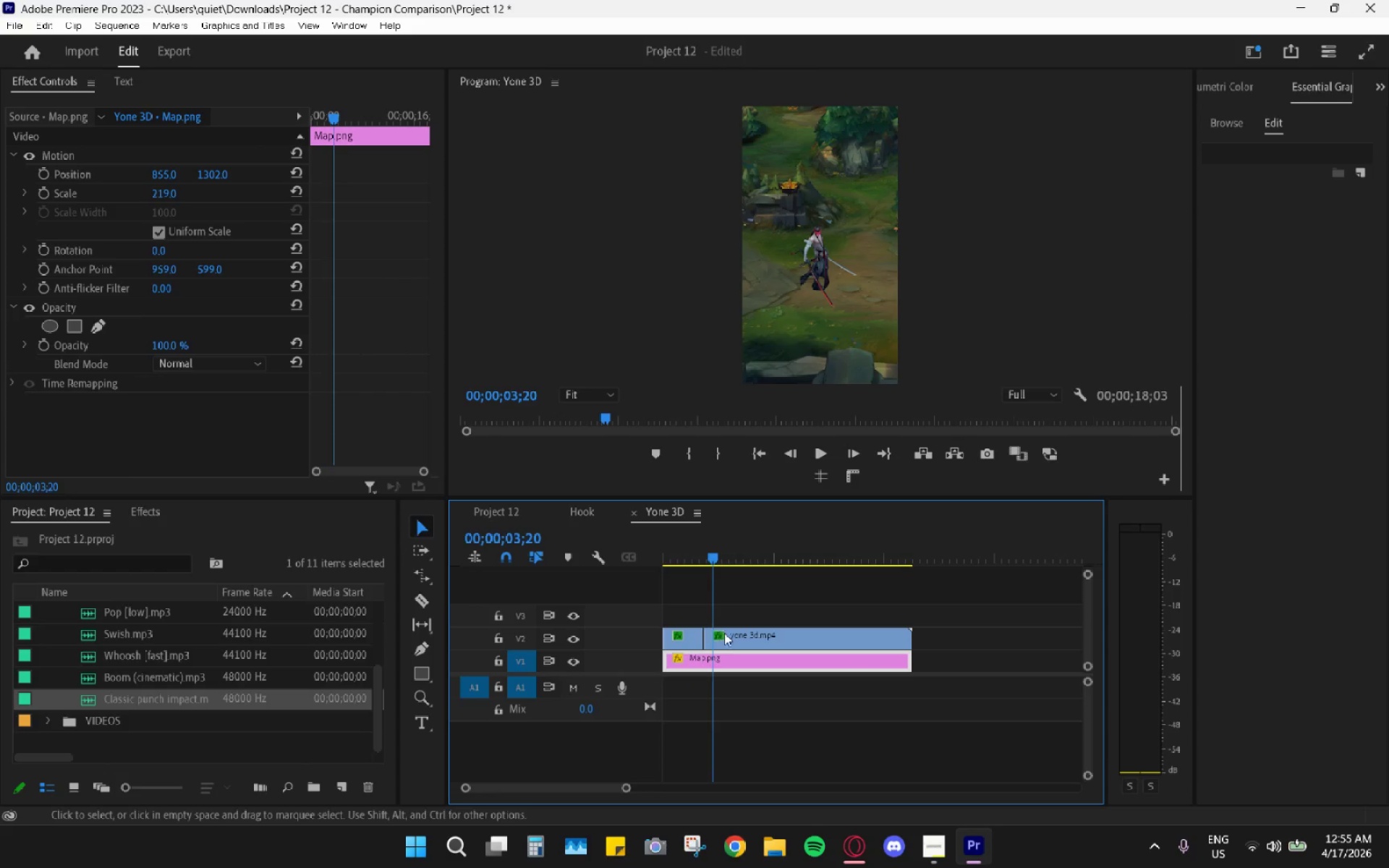 
left_click([726, 634])
 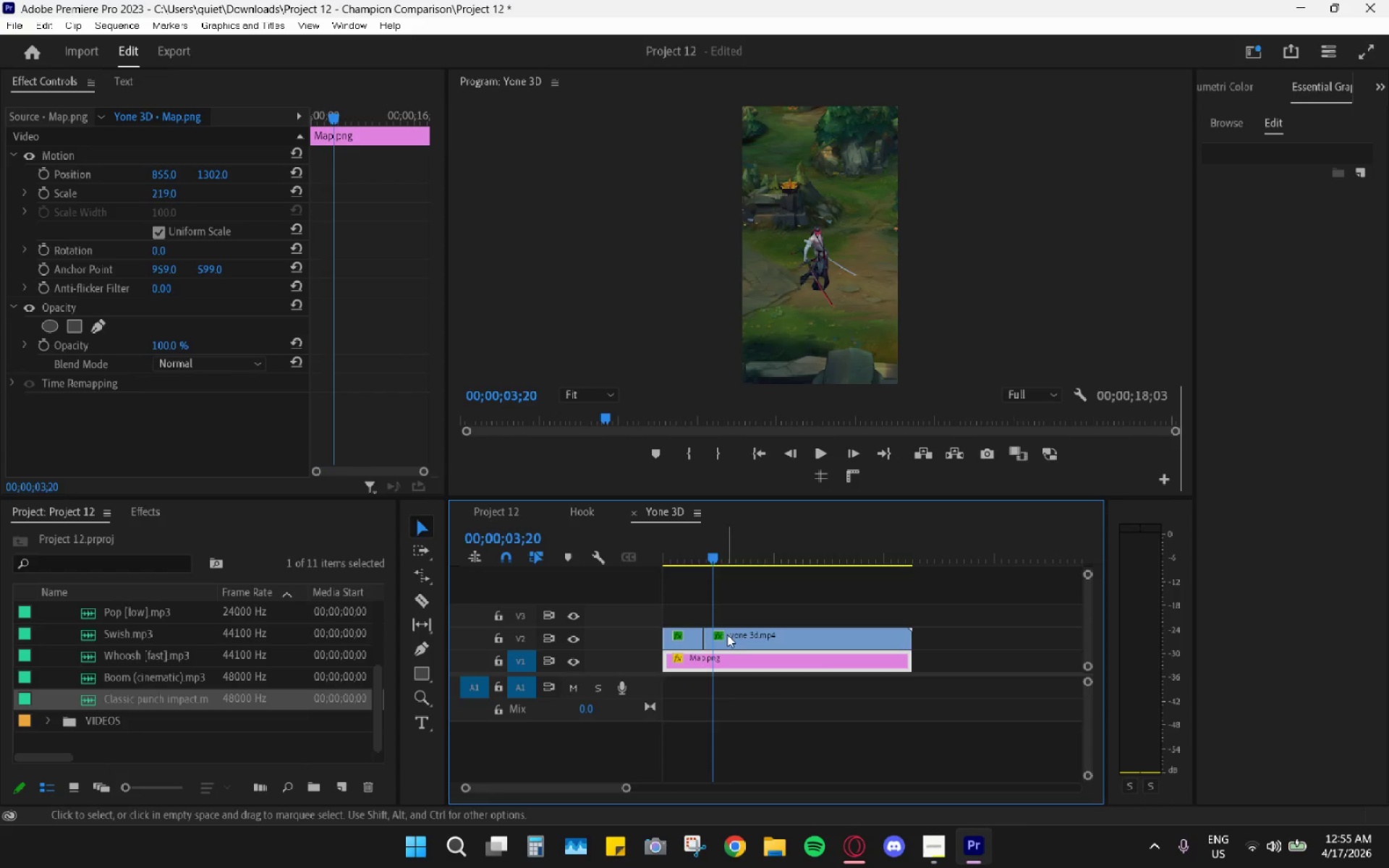 
scroll: coordinate [708, 626], scroll_direction: up, amount: 8.0
 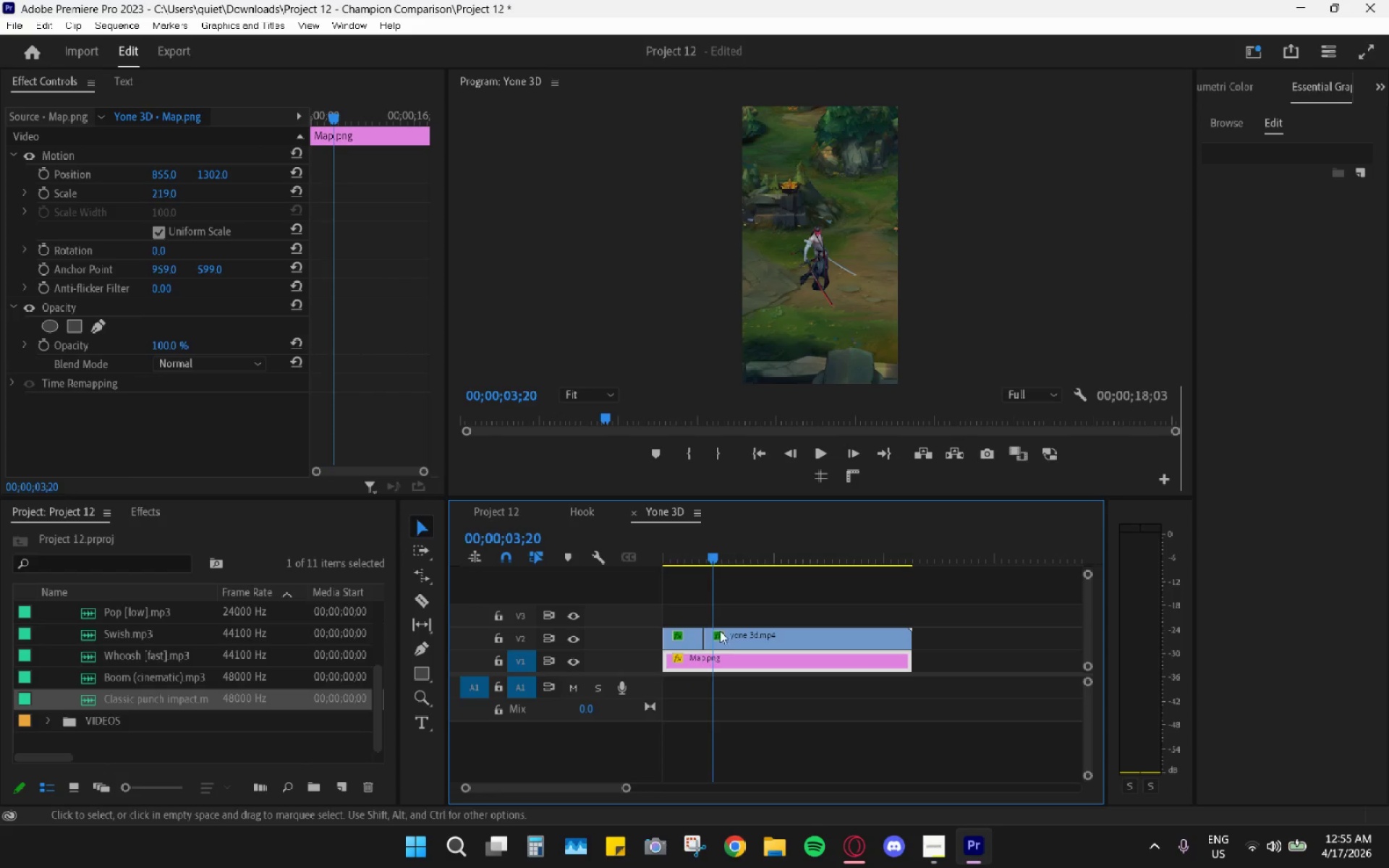 
left_click([731, 637])
 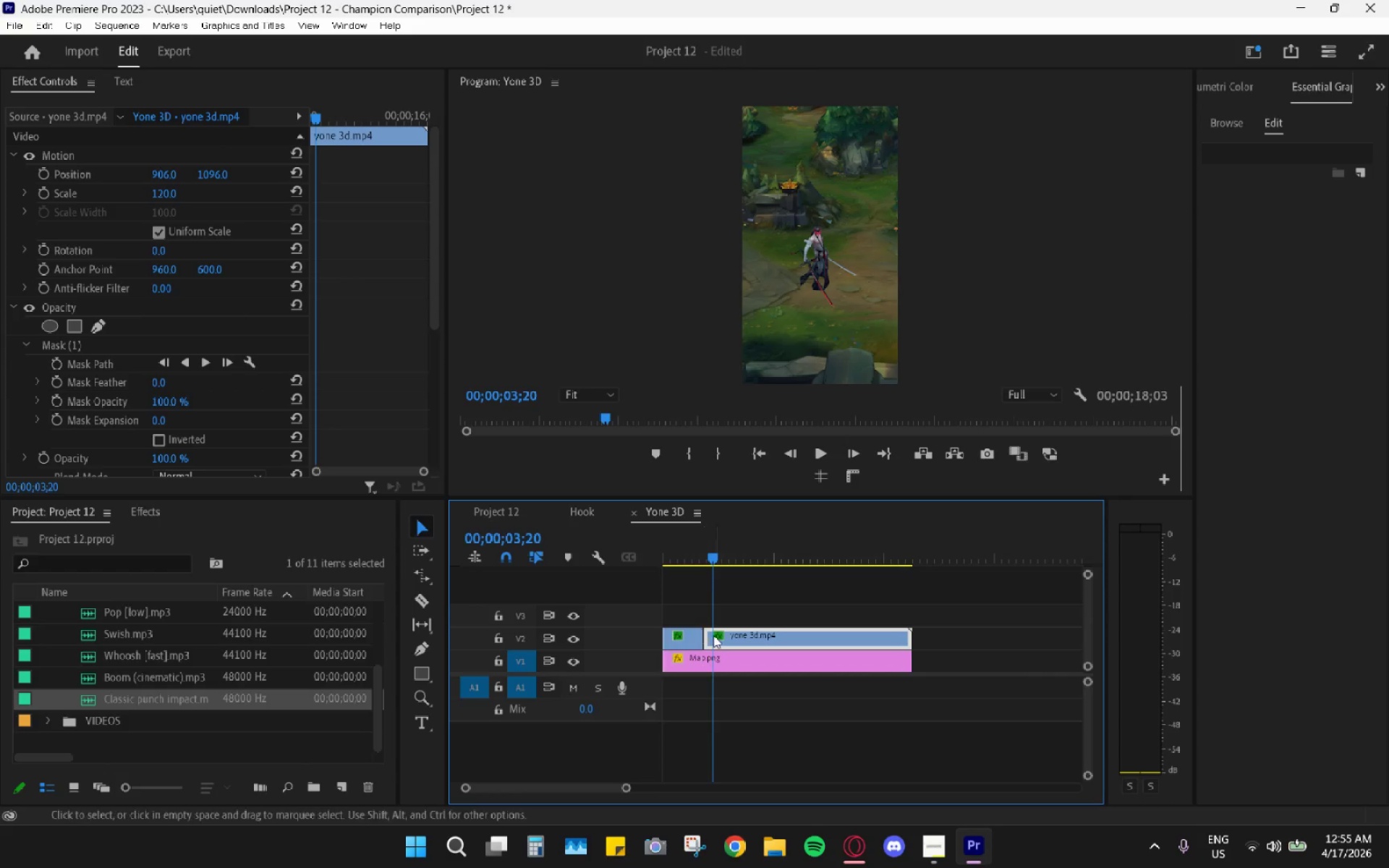 
left_click([689, 637])
 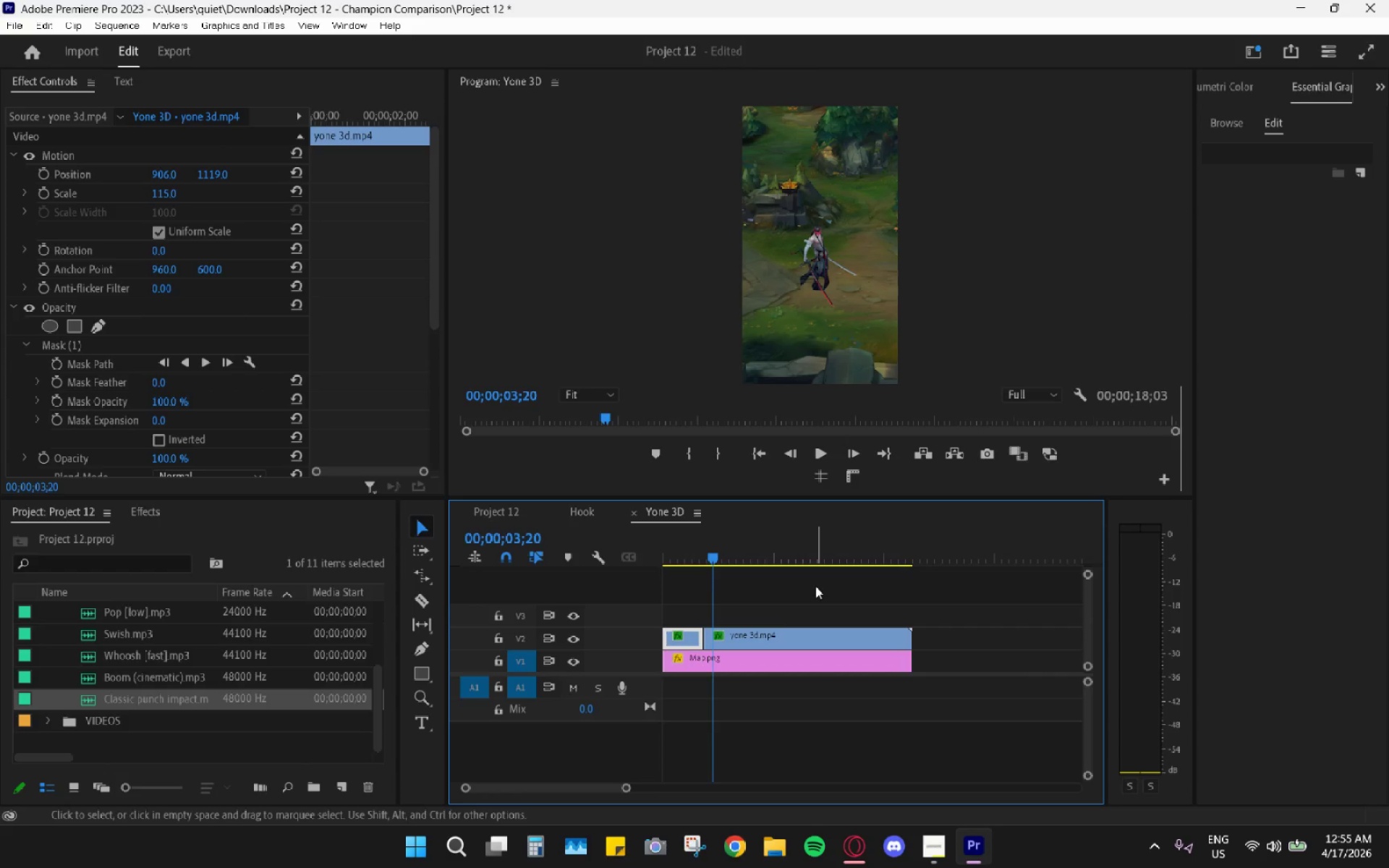 
left_click([750, 640])
 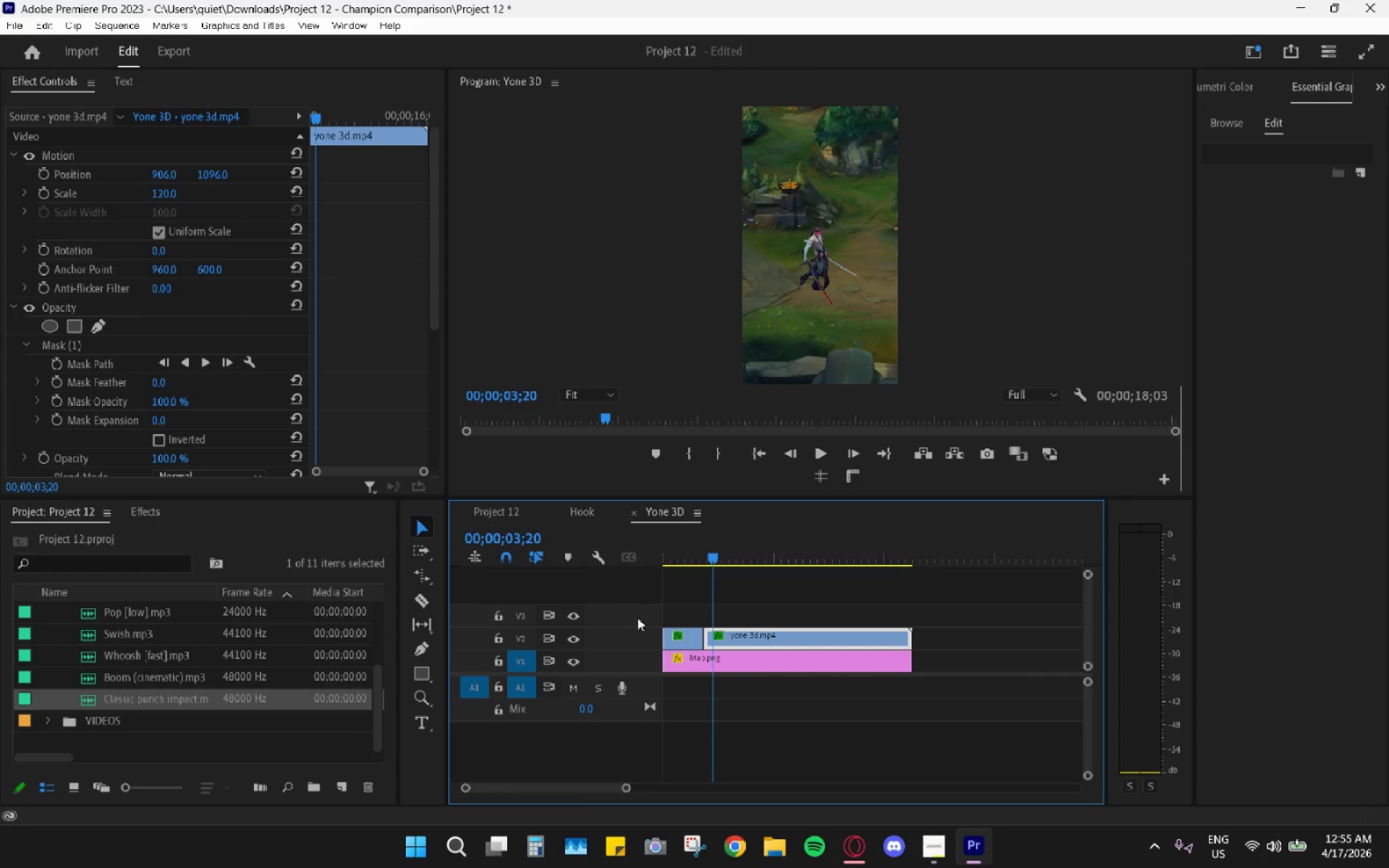 
left_click([686, 641])
 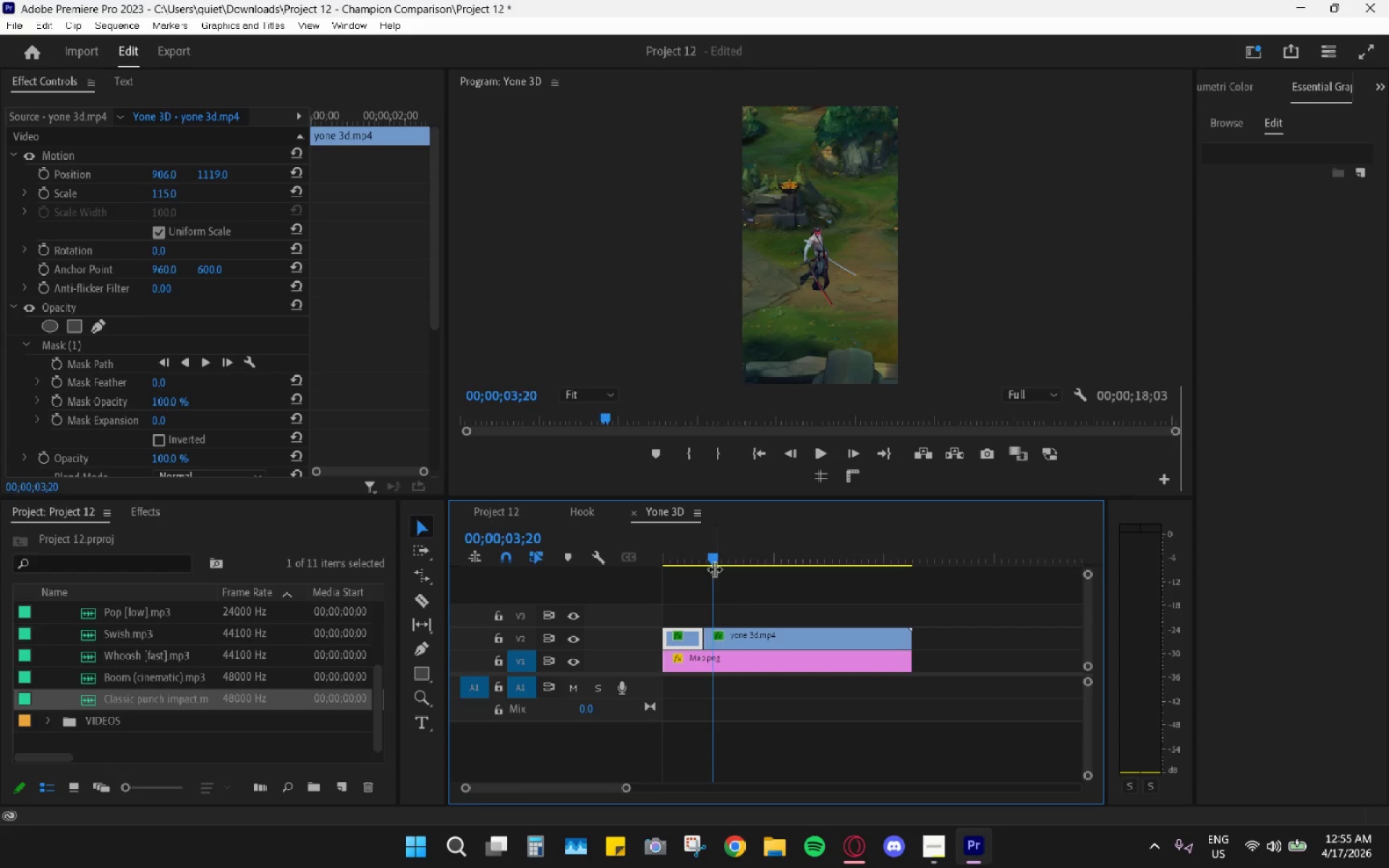 
left_click([734, 637])
 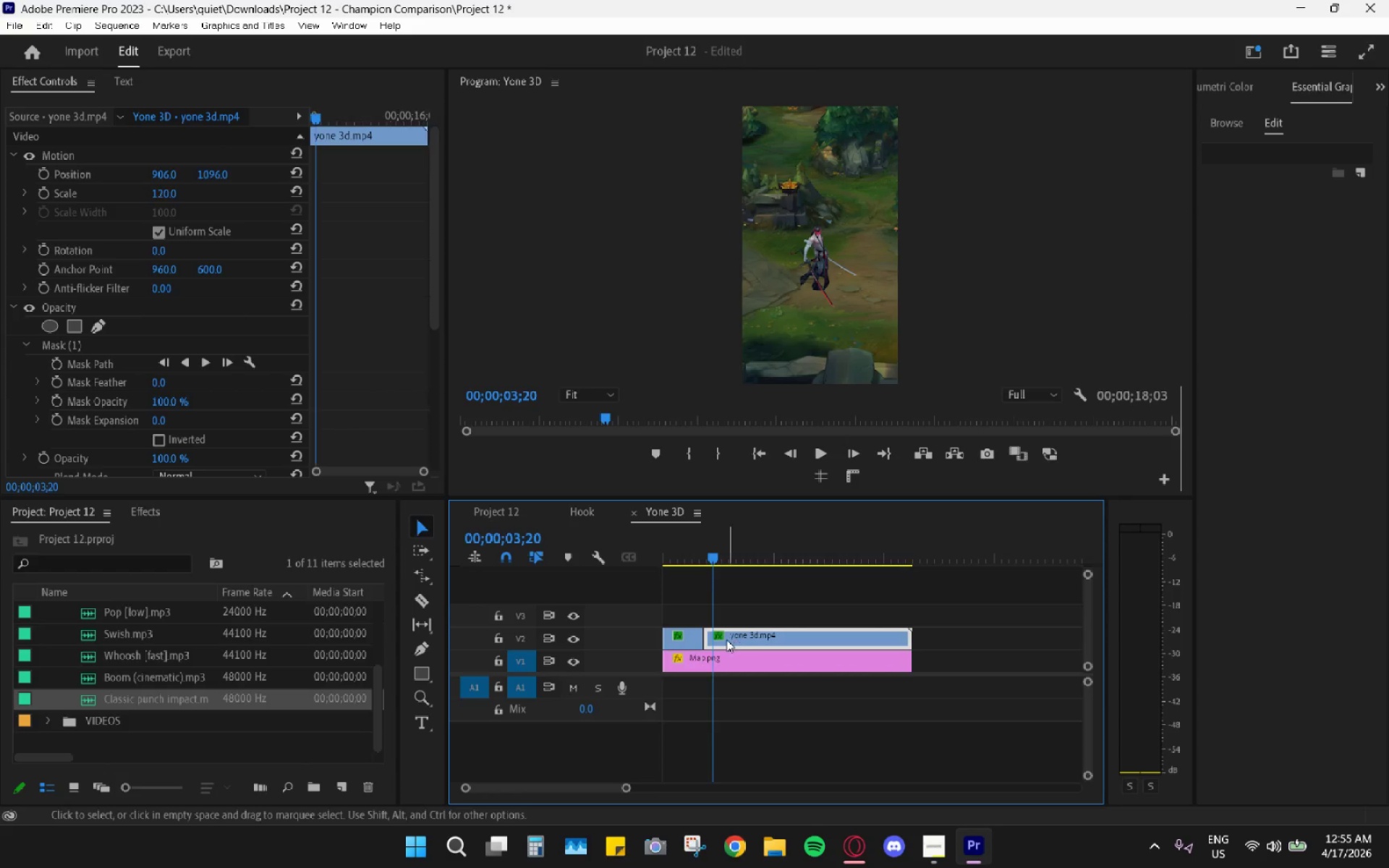 
key(Control+C)
 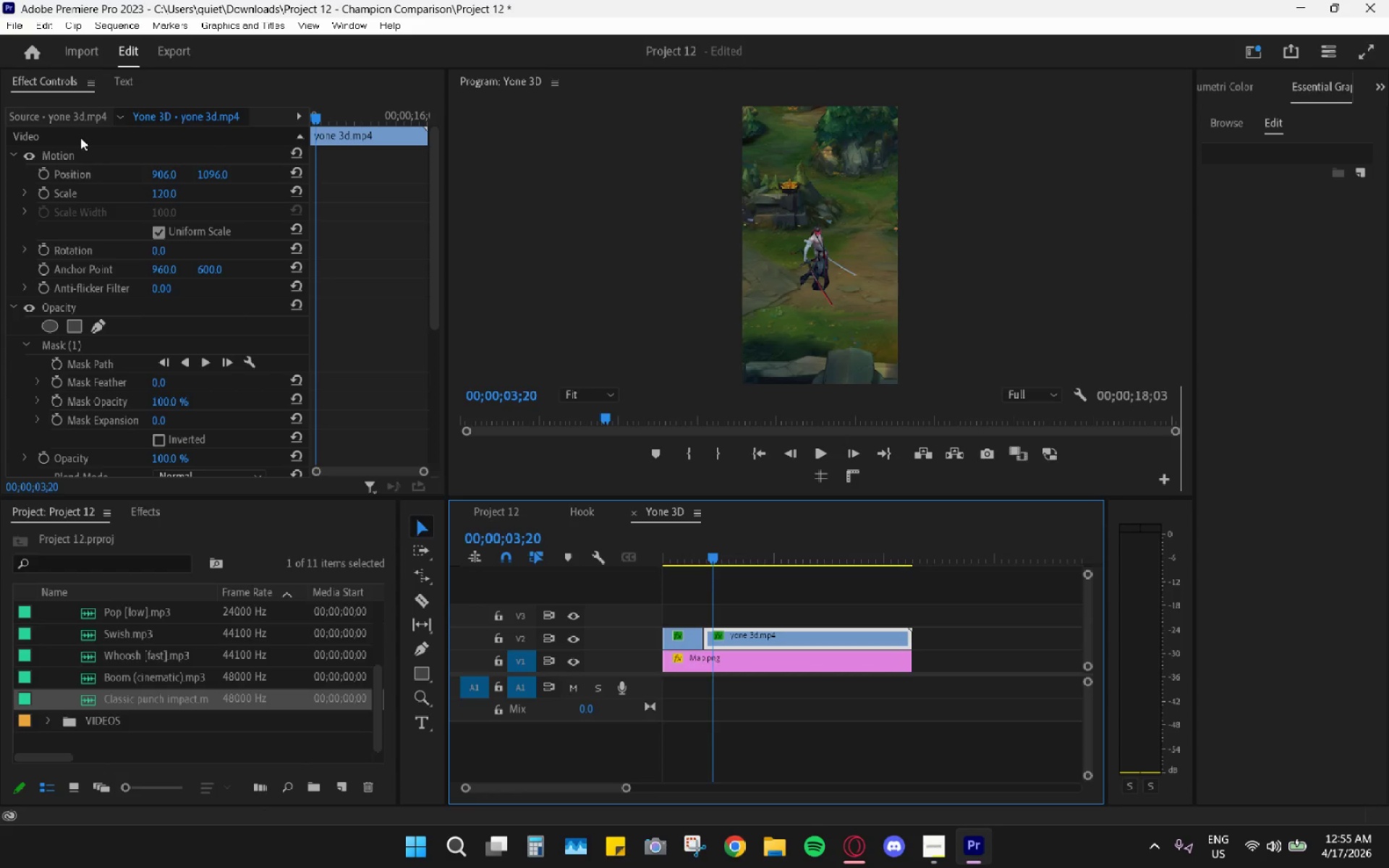 
left_click([93, 150])
 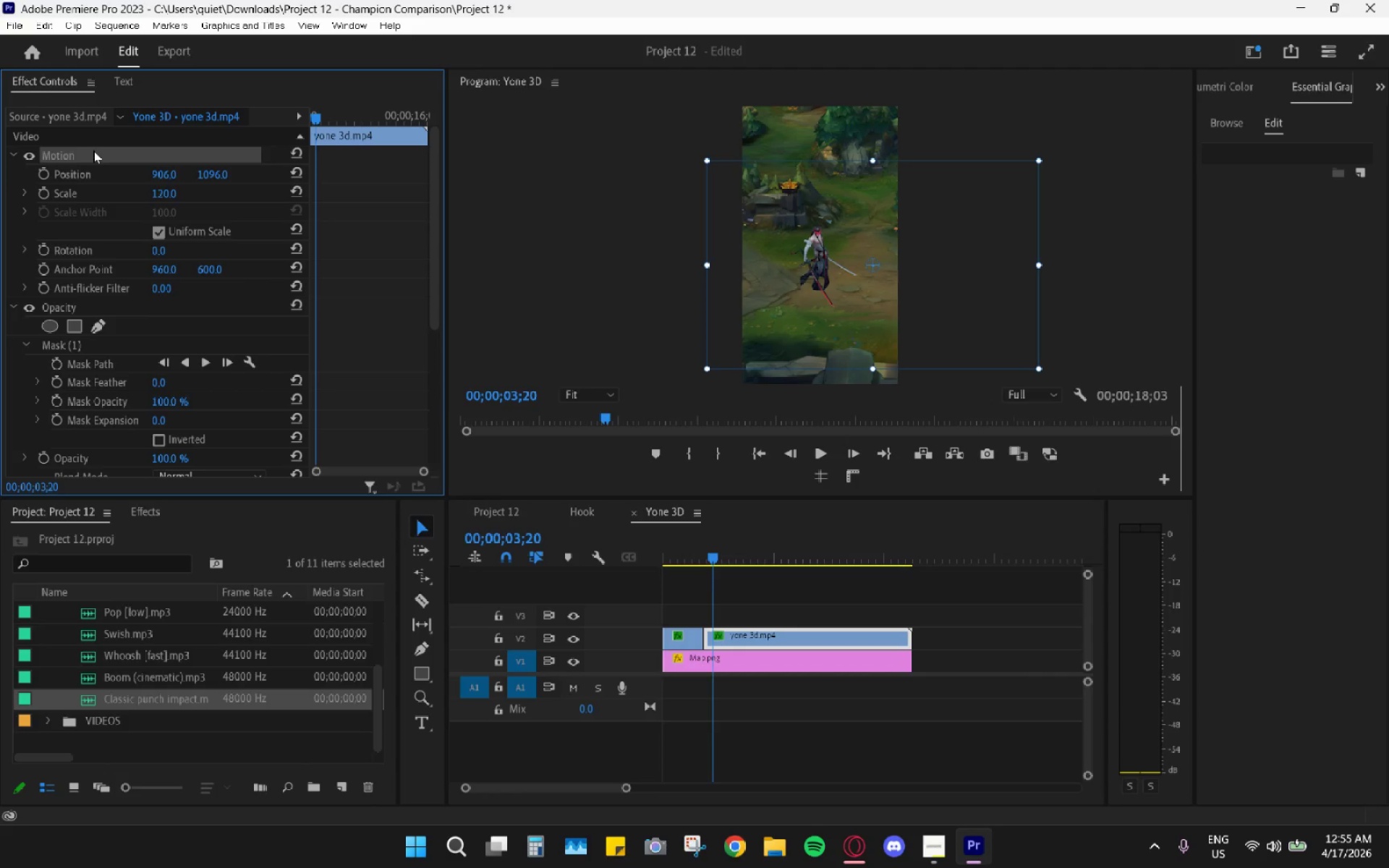 
right_click([96, 156])
 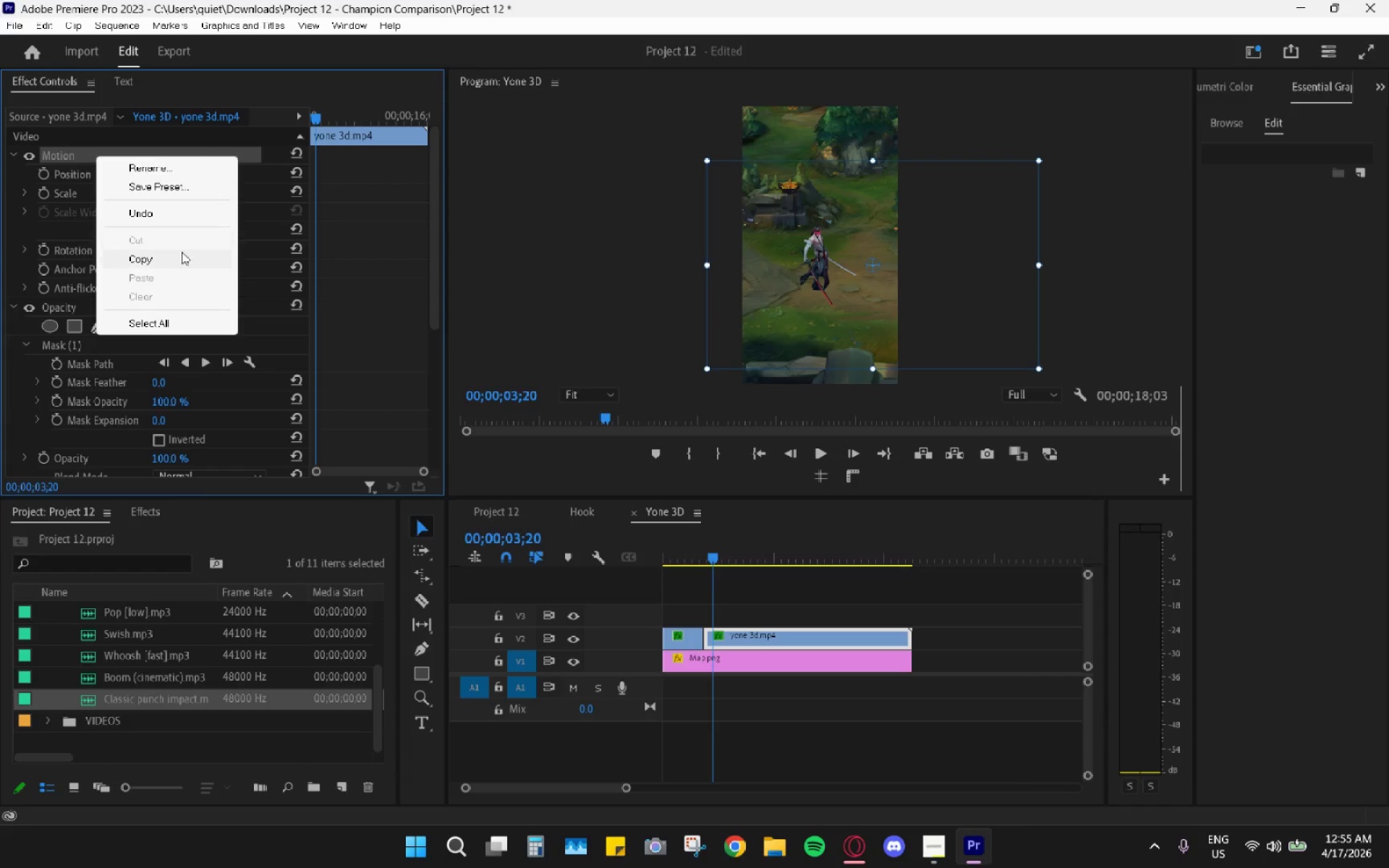 
left_click([164, 258])
 